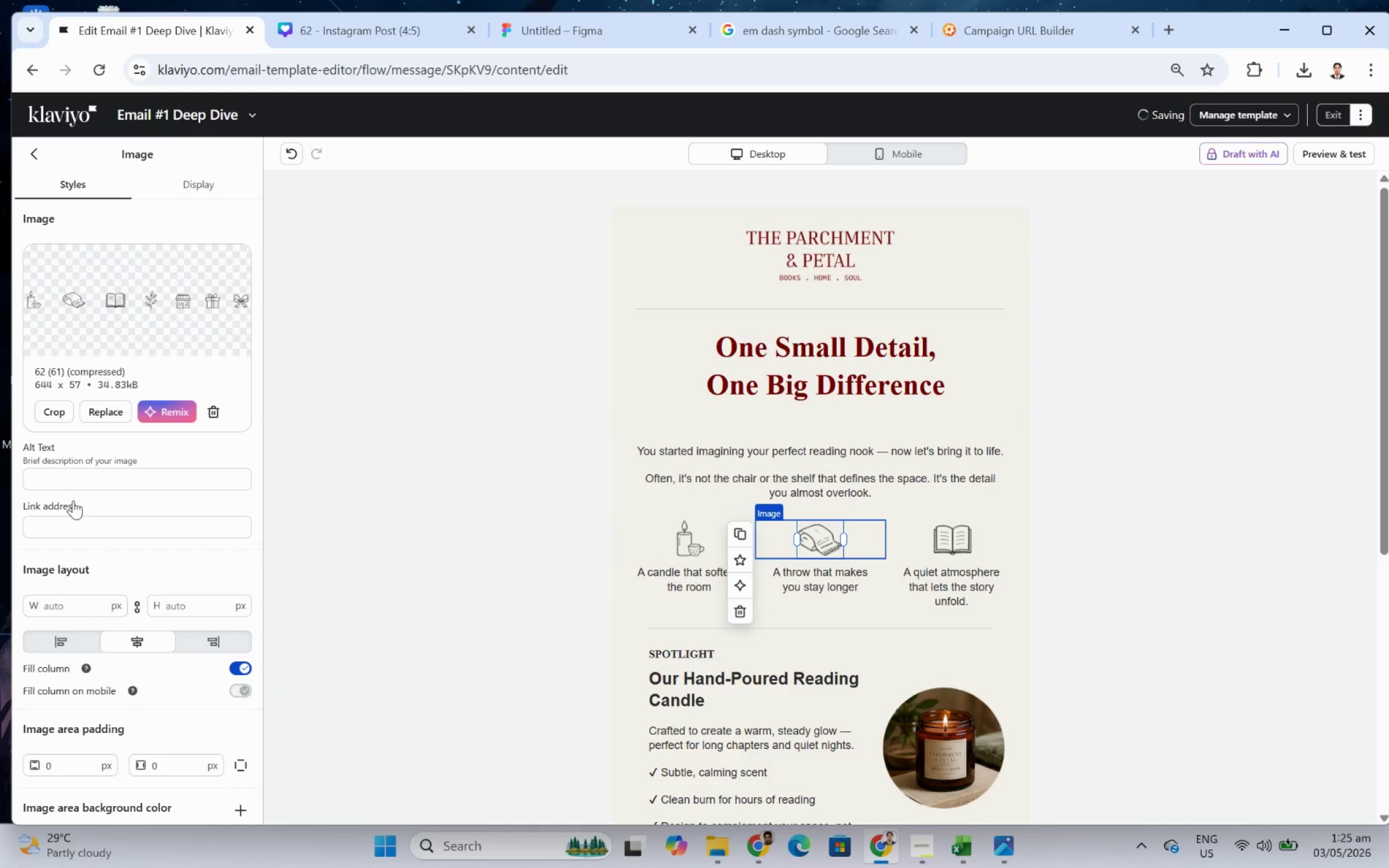 
left_click([89, 479])
 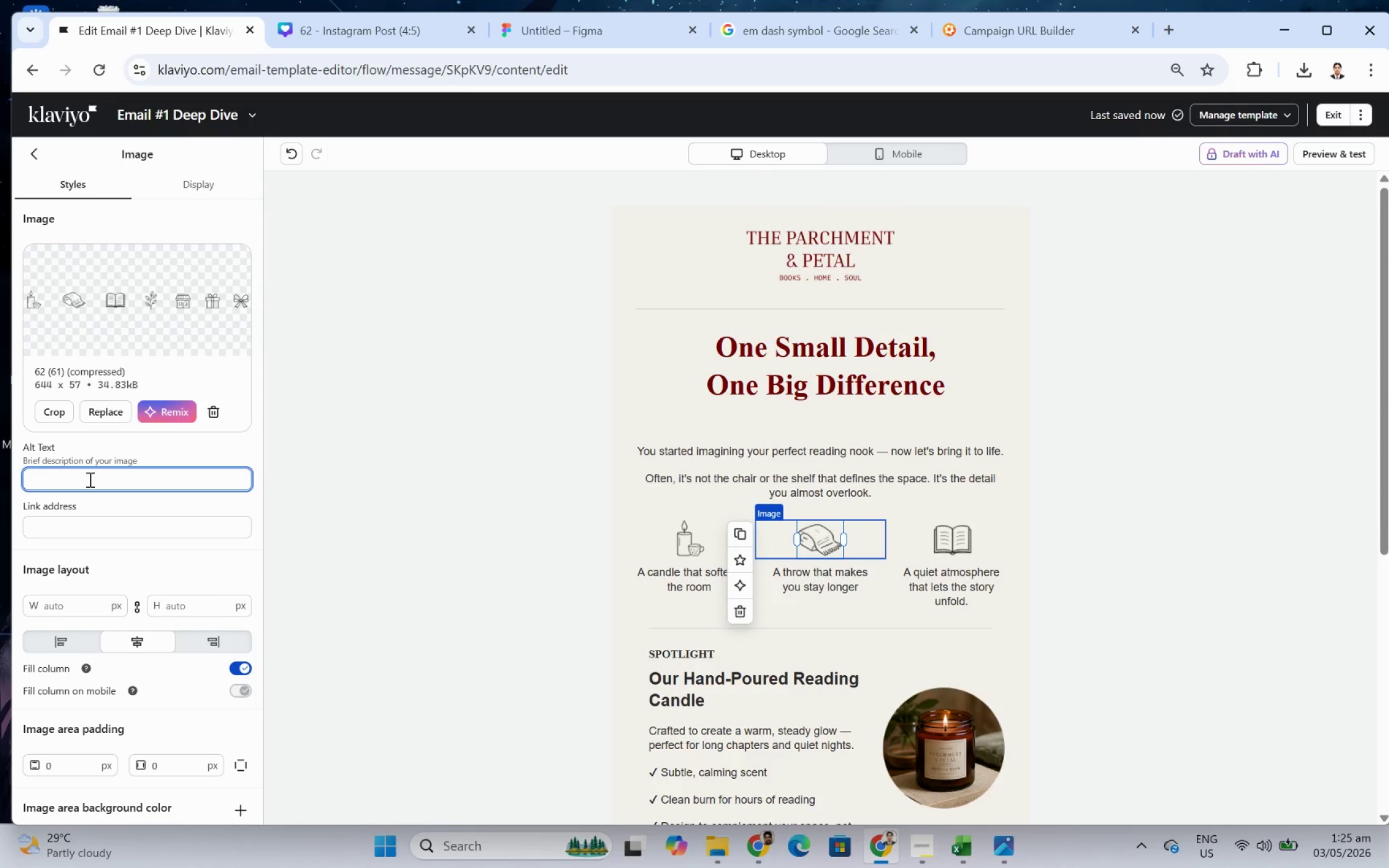 
type(throw icon)
 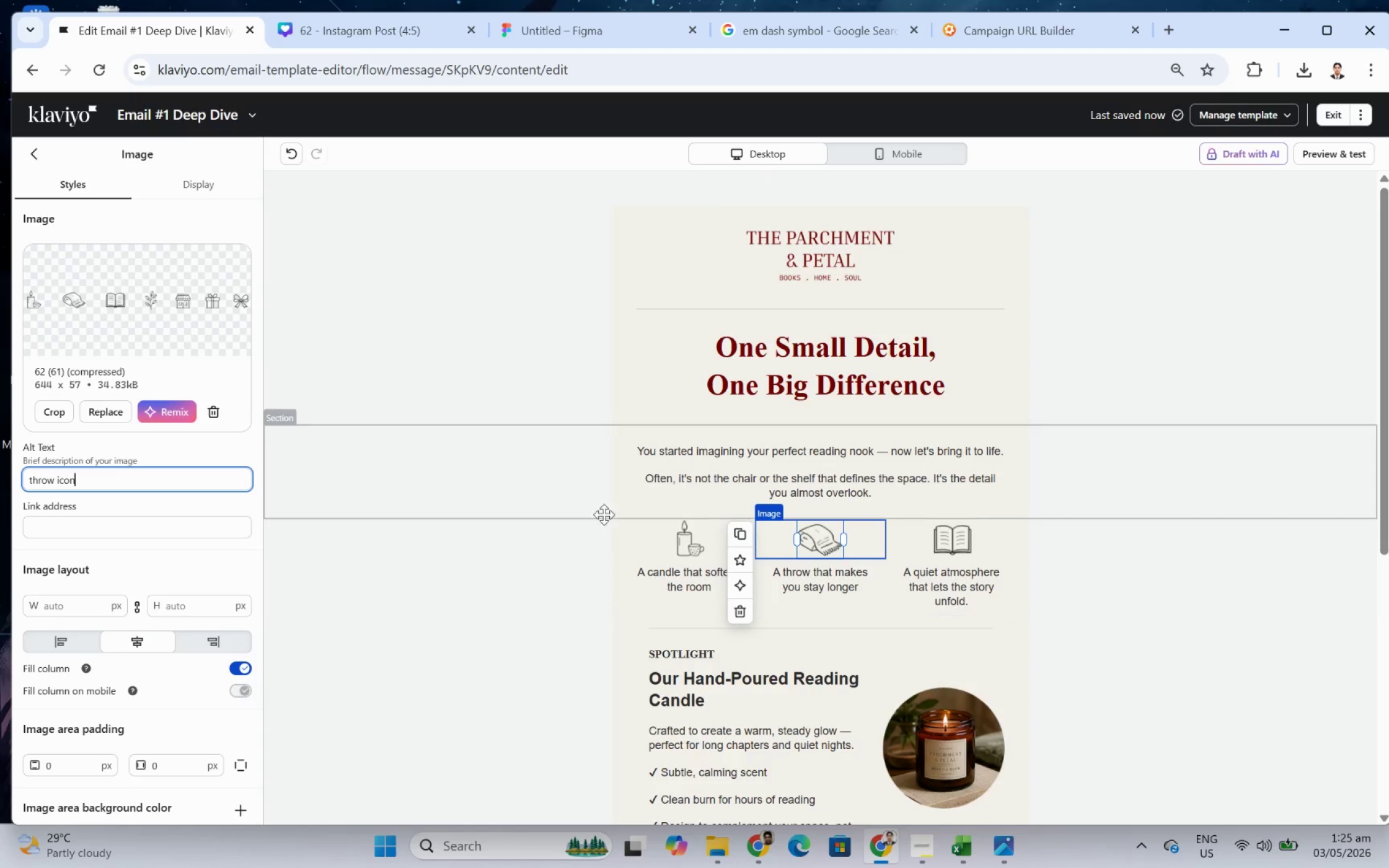 
left_click([672, 538])
 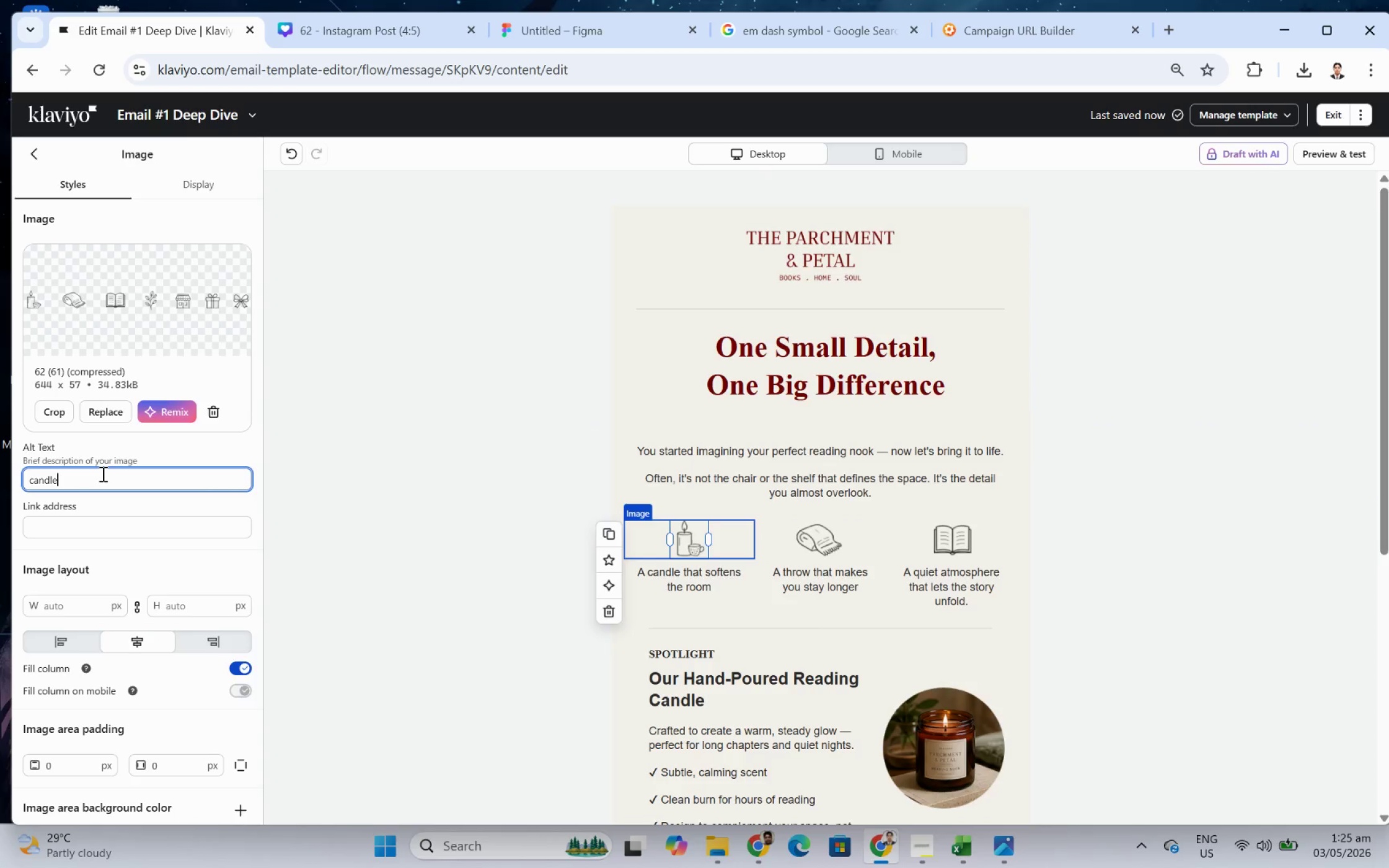 
type( icon)
 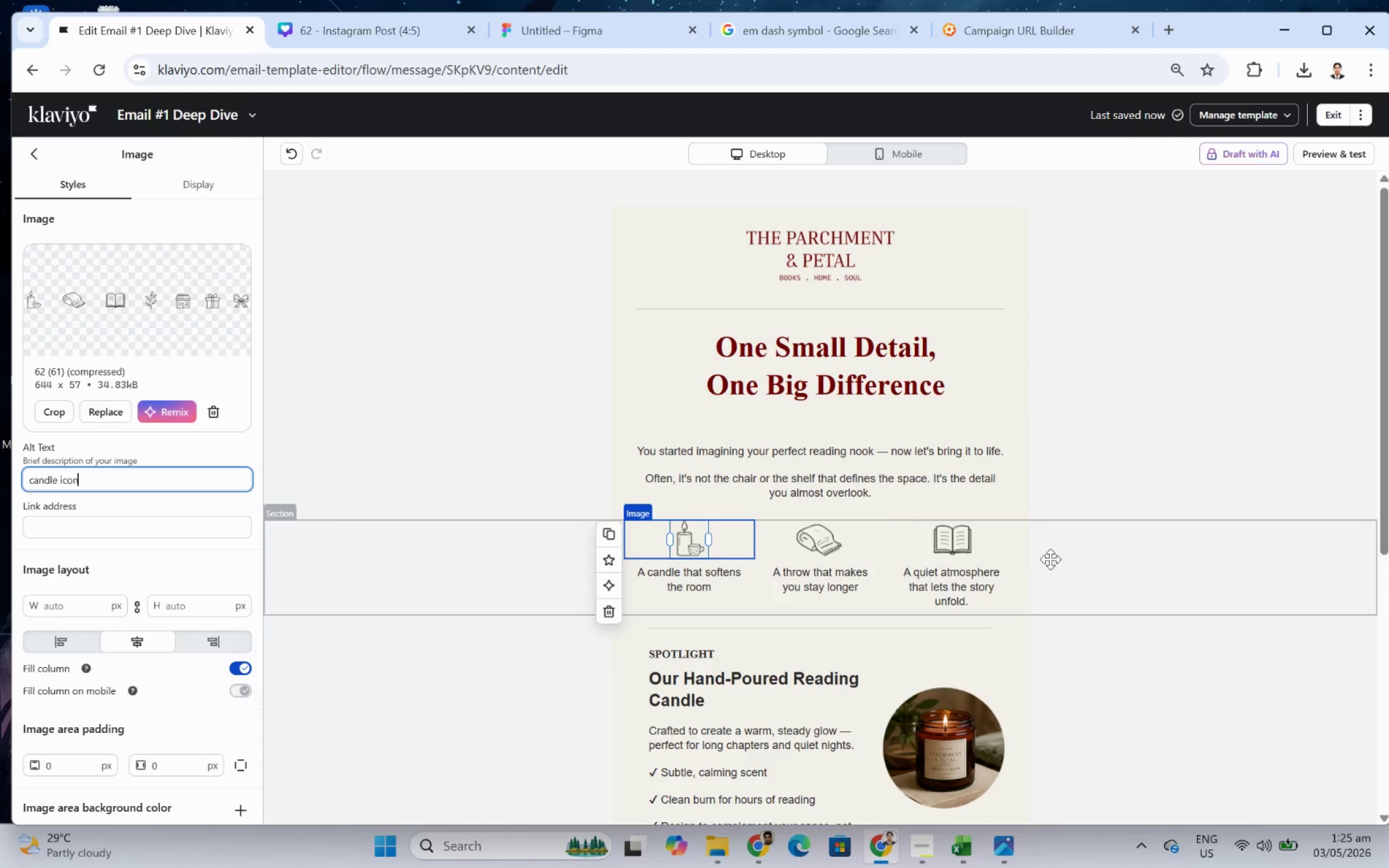 
left_click([982, 538])
 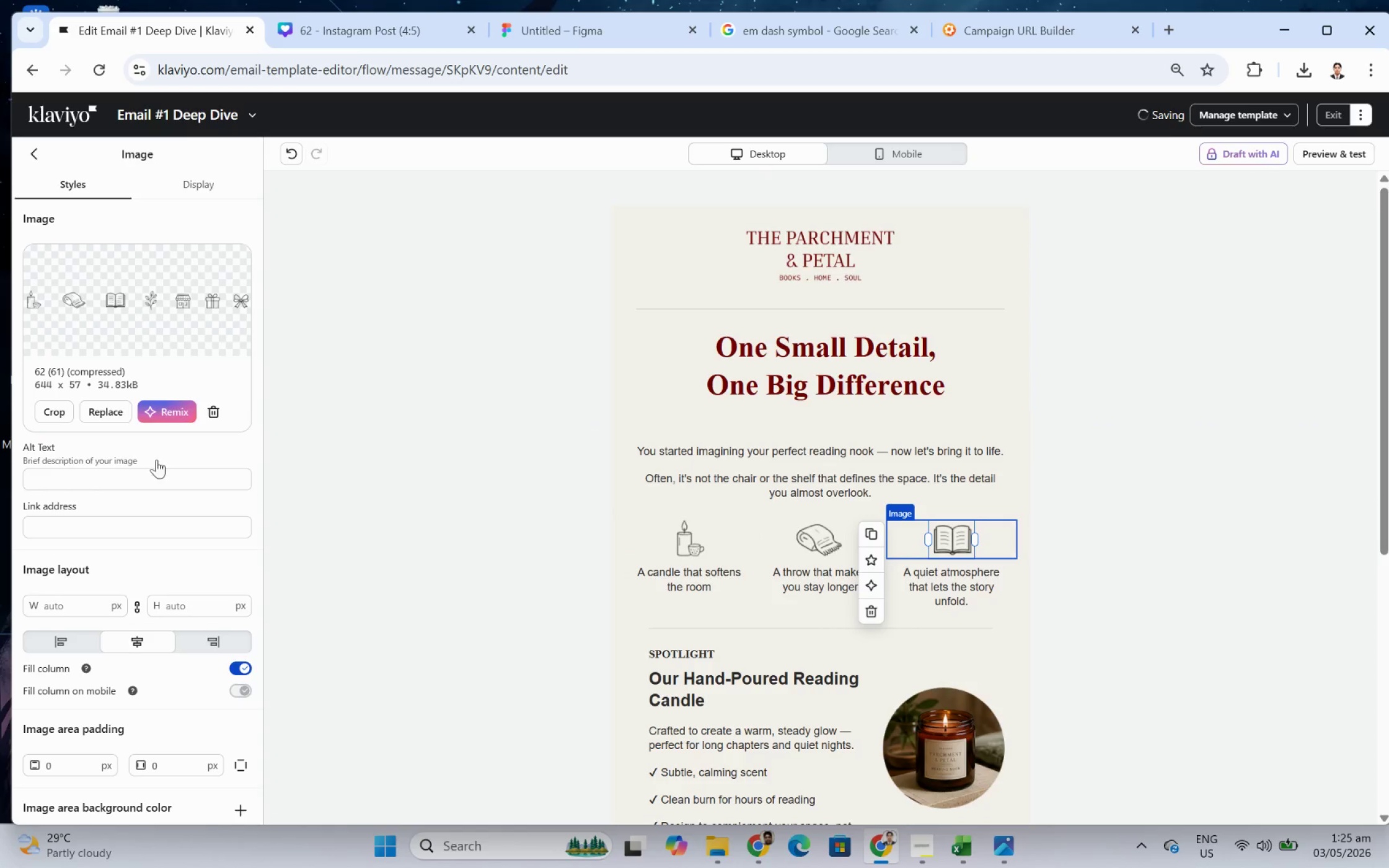 
left_click([136, 480])
 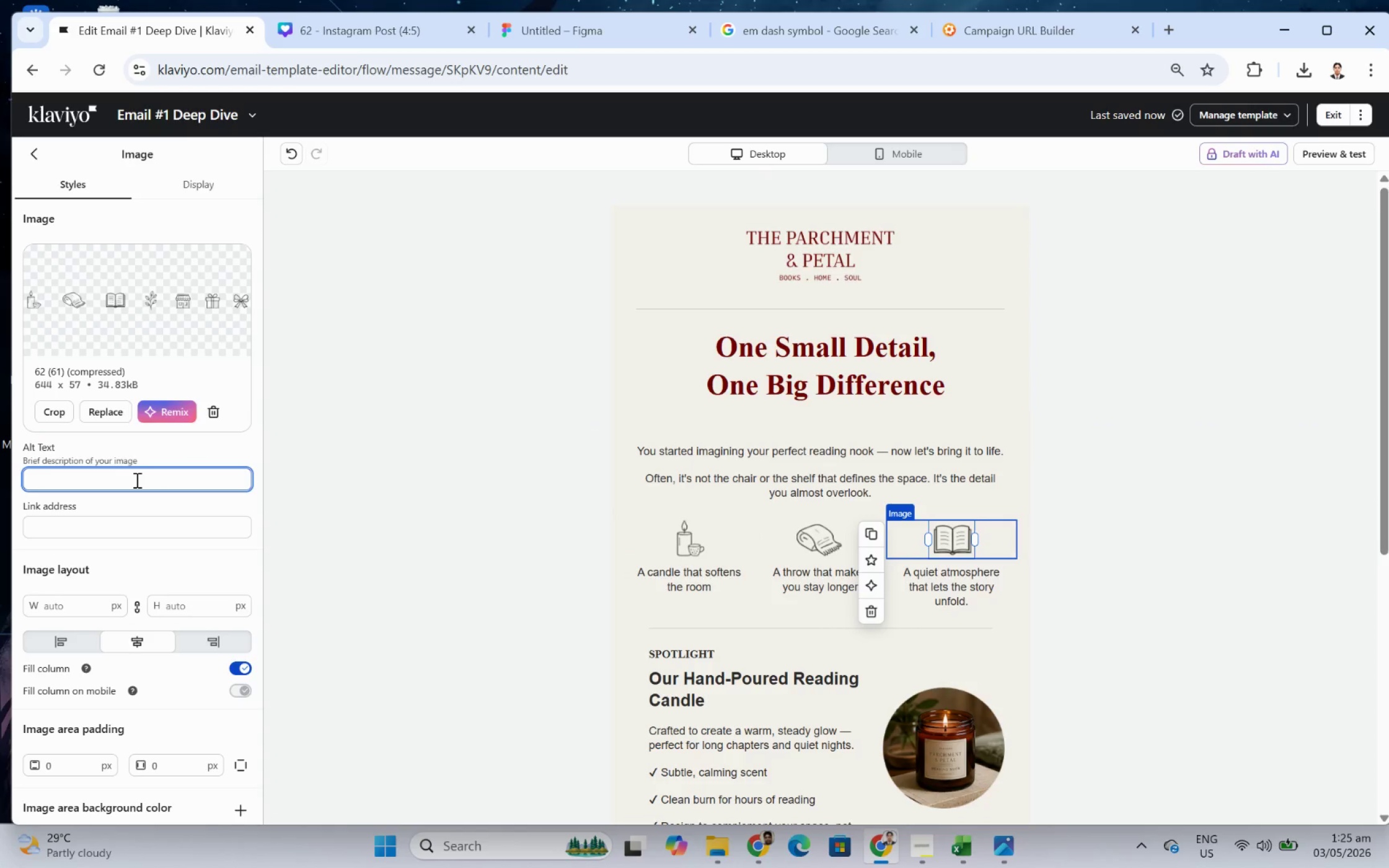 
type(book icon)
 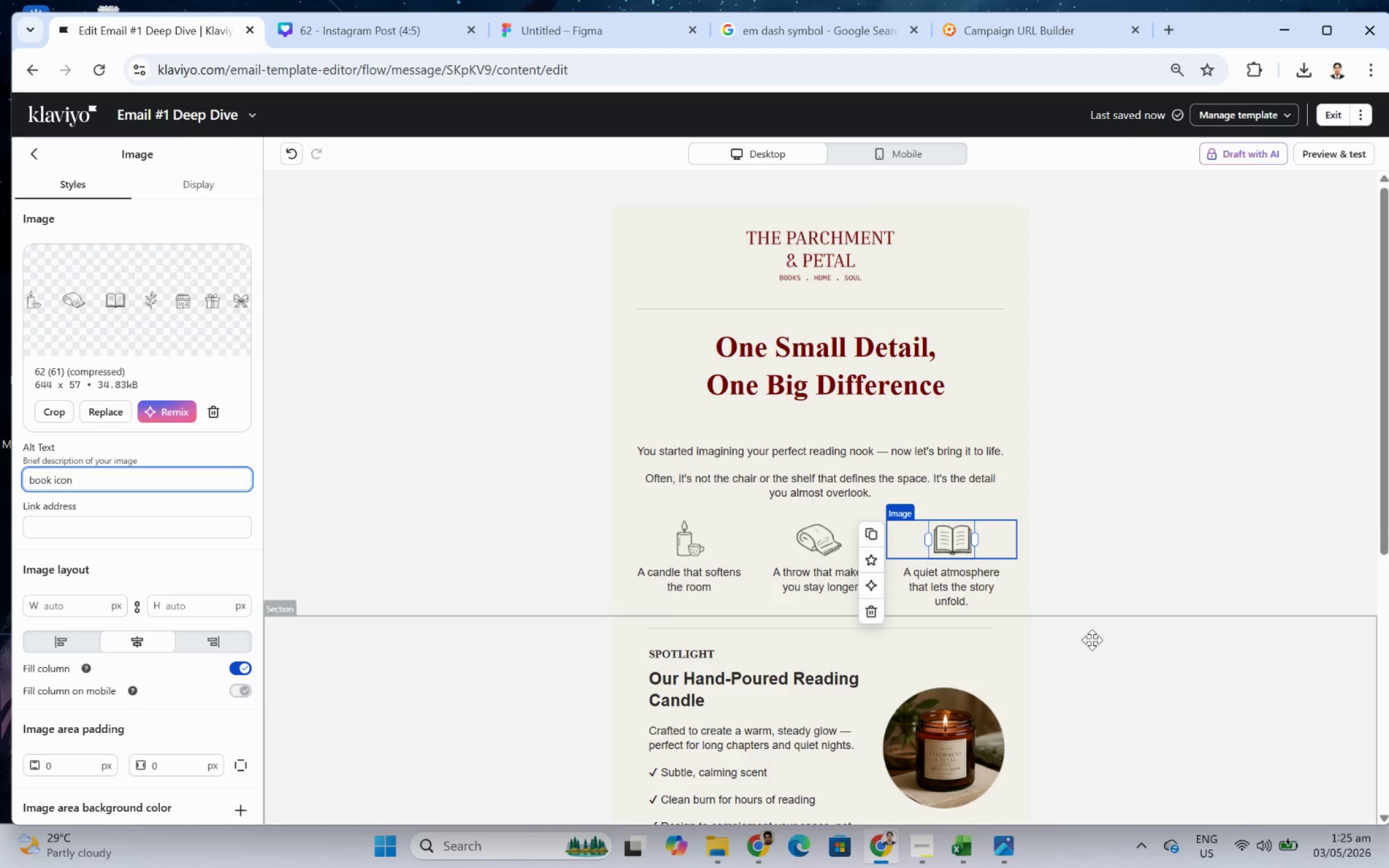 
left_click([1293, 647])
 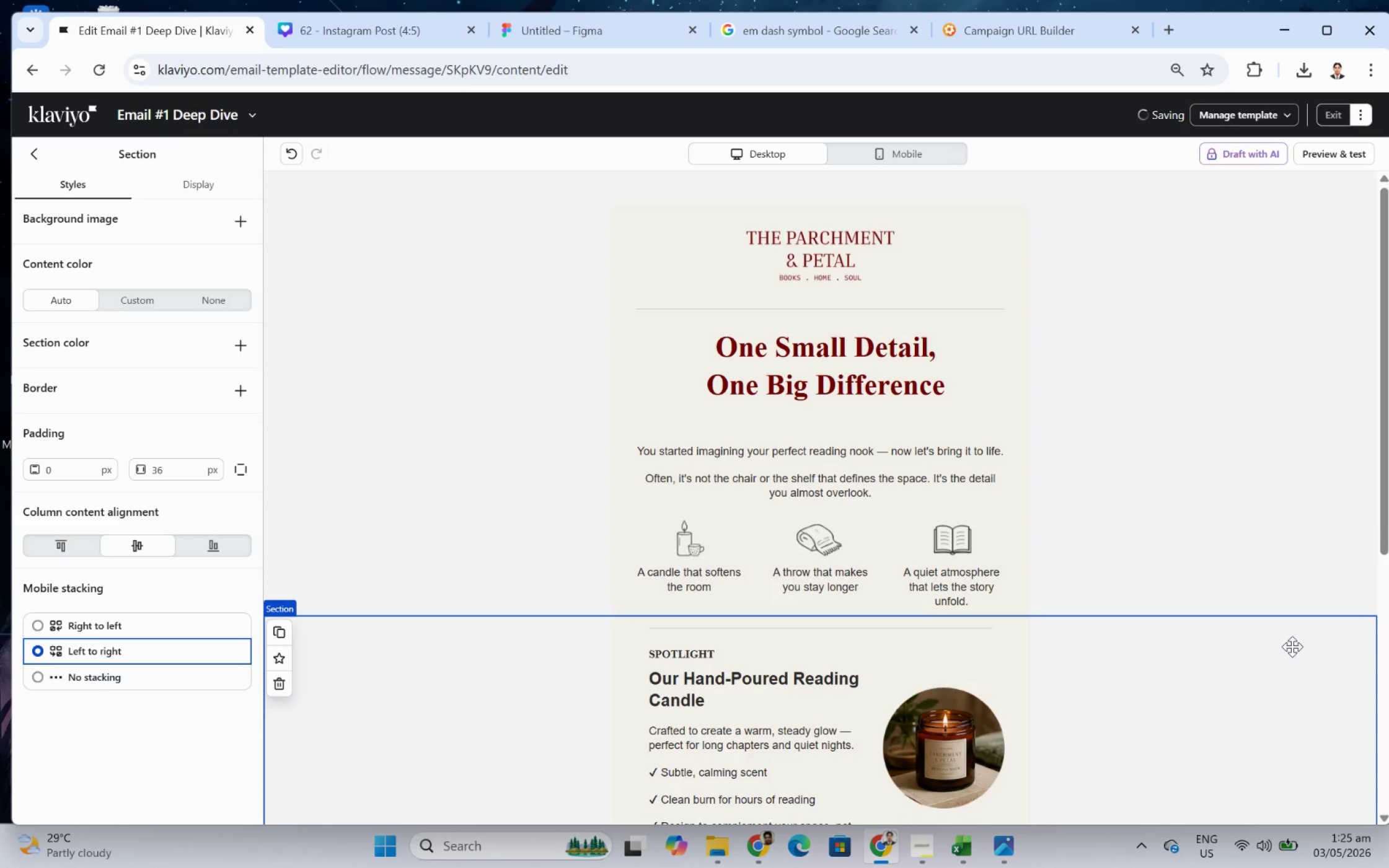 
scroll: coordinate [1287, 659], scroll_direction: down, amount: 4.0
 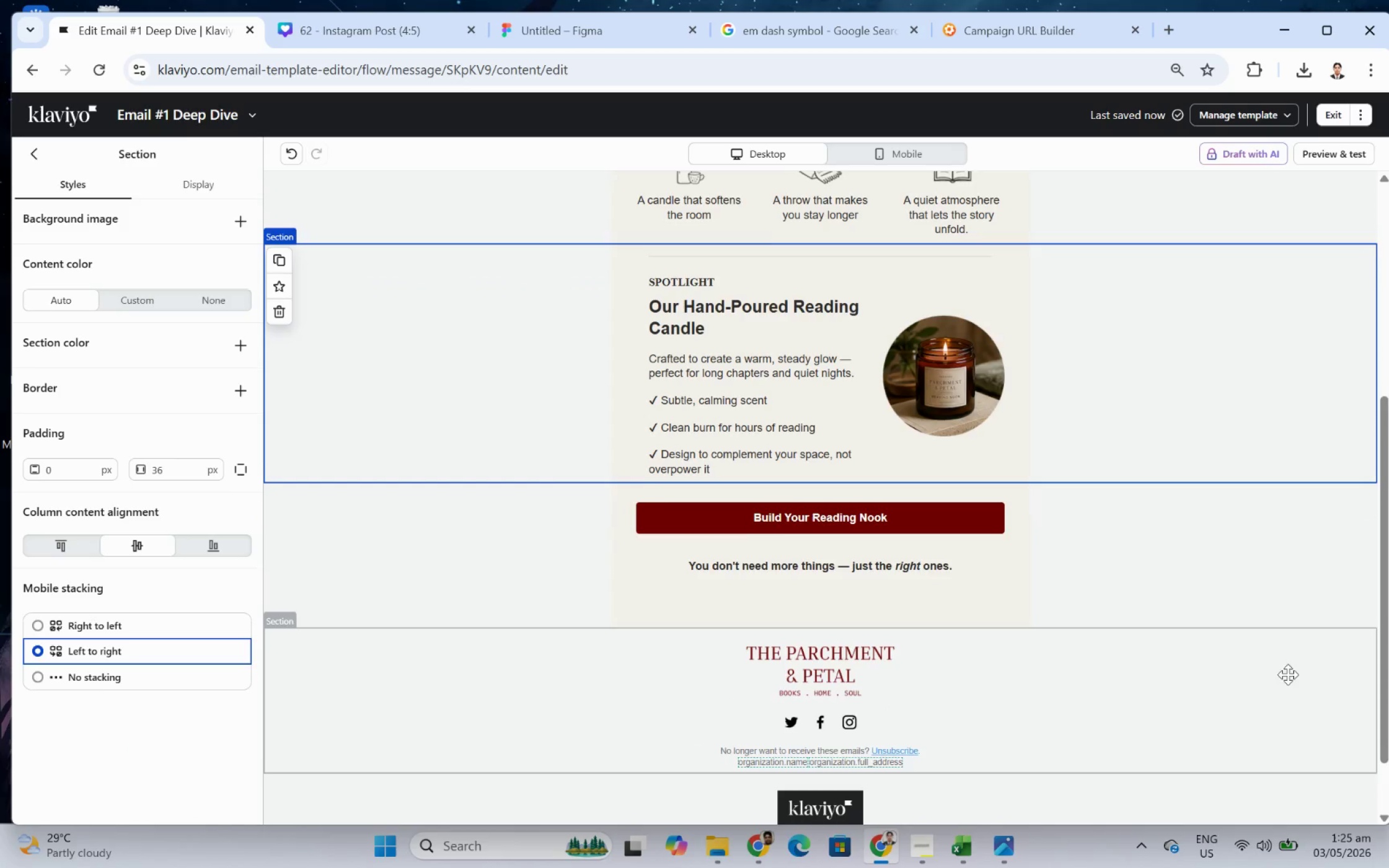 
scroll: coordinate [1269, 683], scroll_direction: up, amount: 1.0
 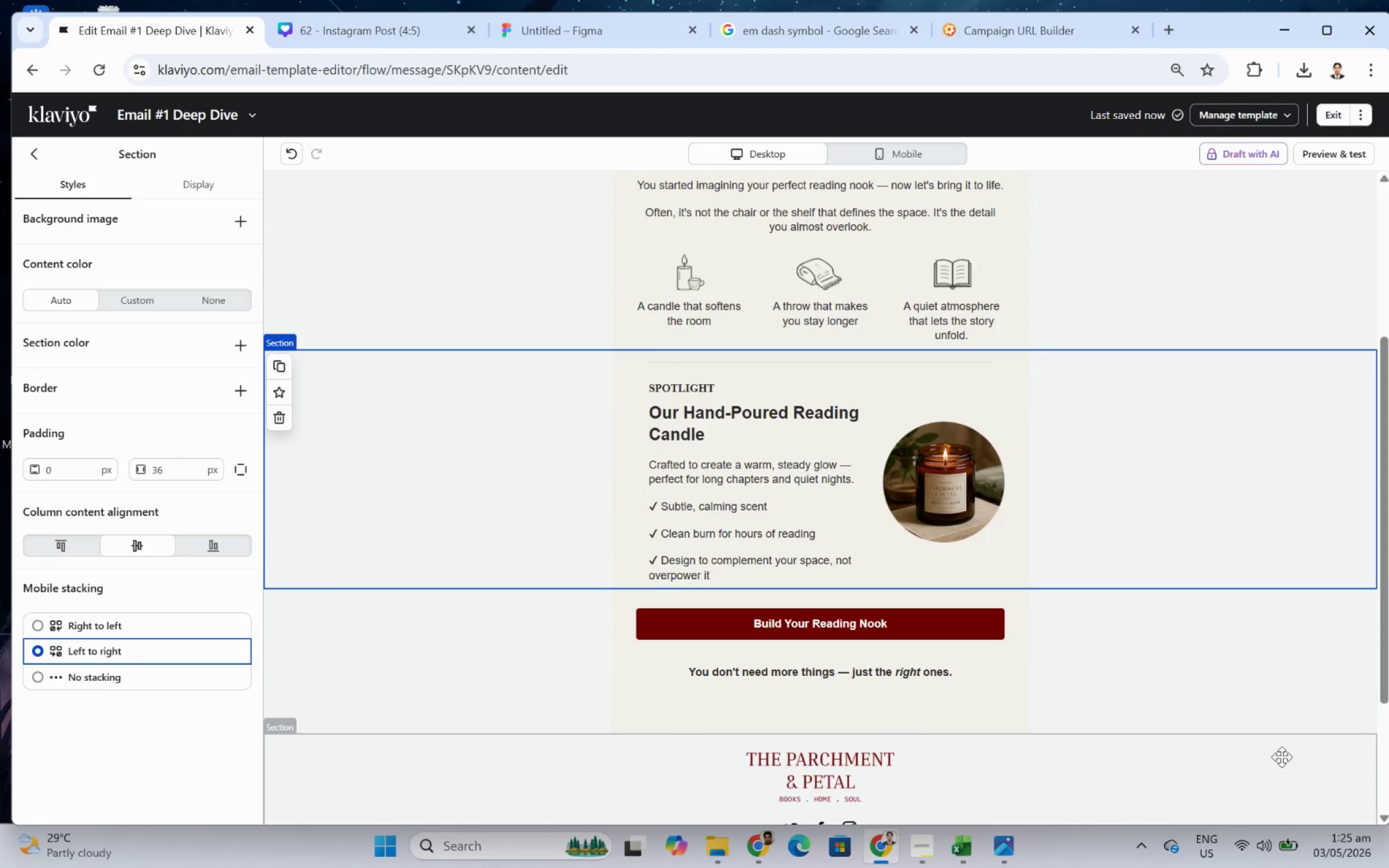 
left_click([1282, 757])
 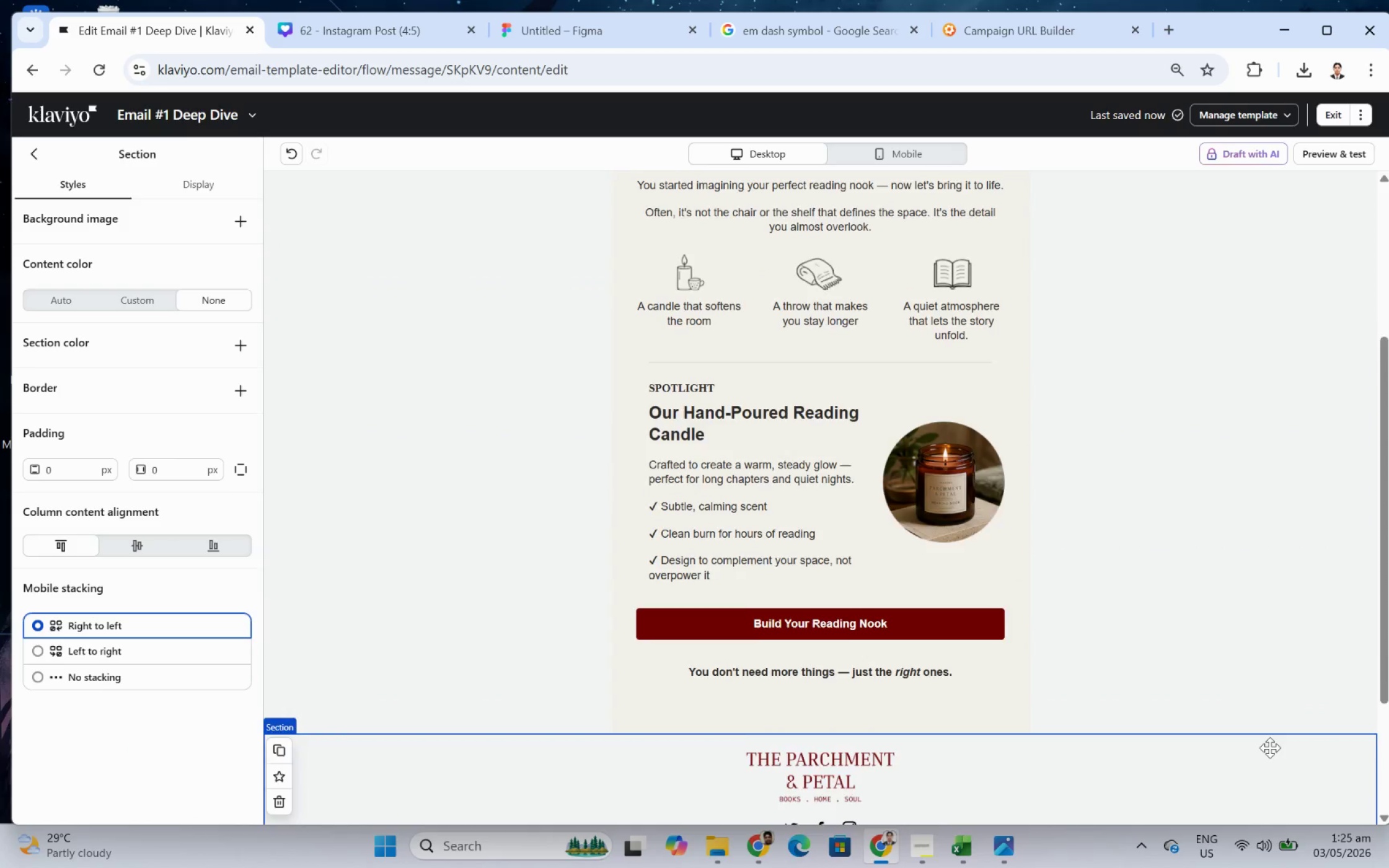 
scroll: coordinate [1269, 747], scroll_direction: none, amount: 0.0
 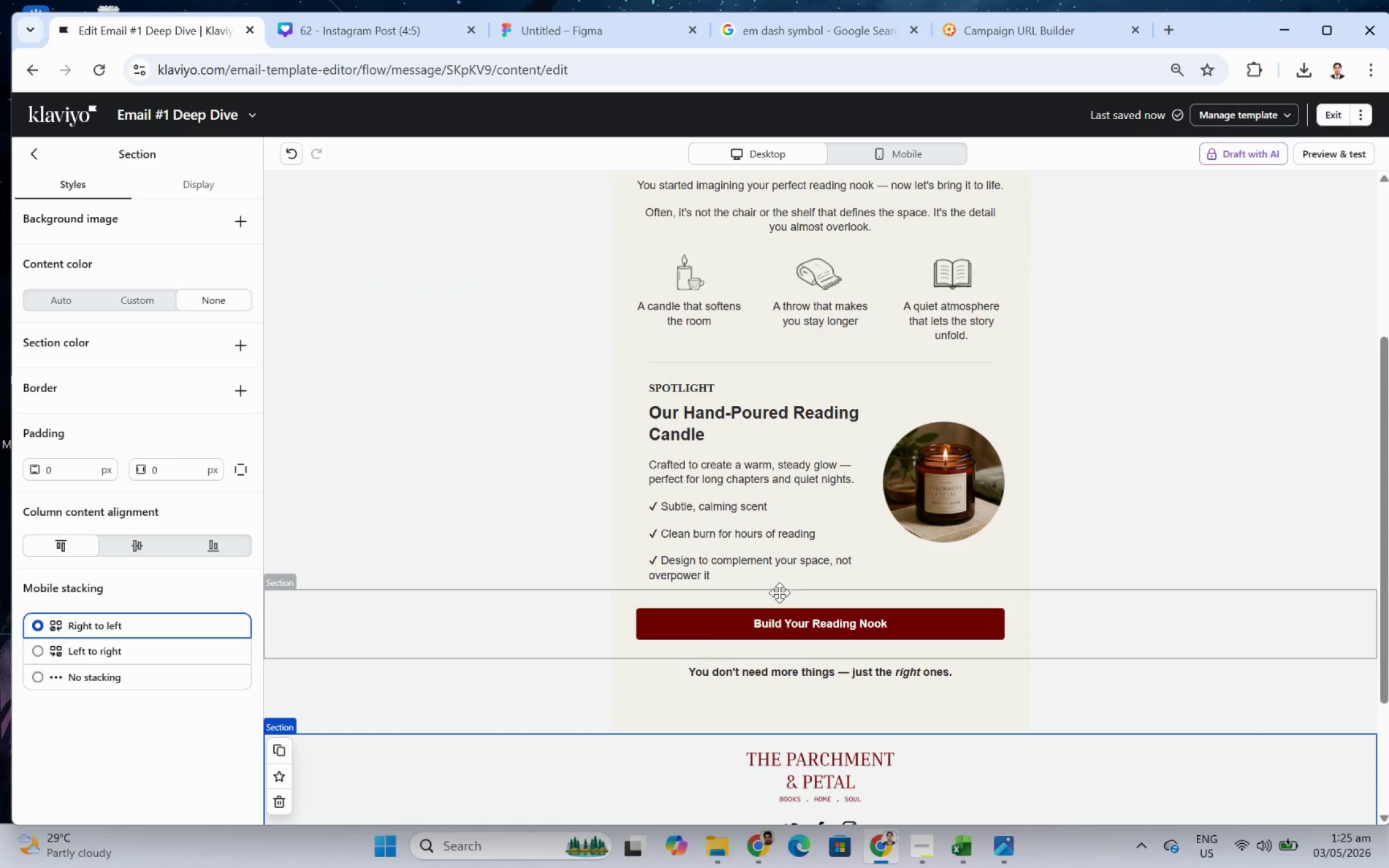 
left_click([779, 592])
 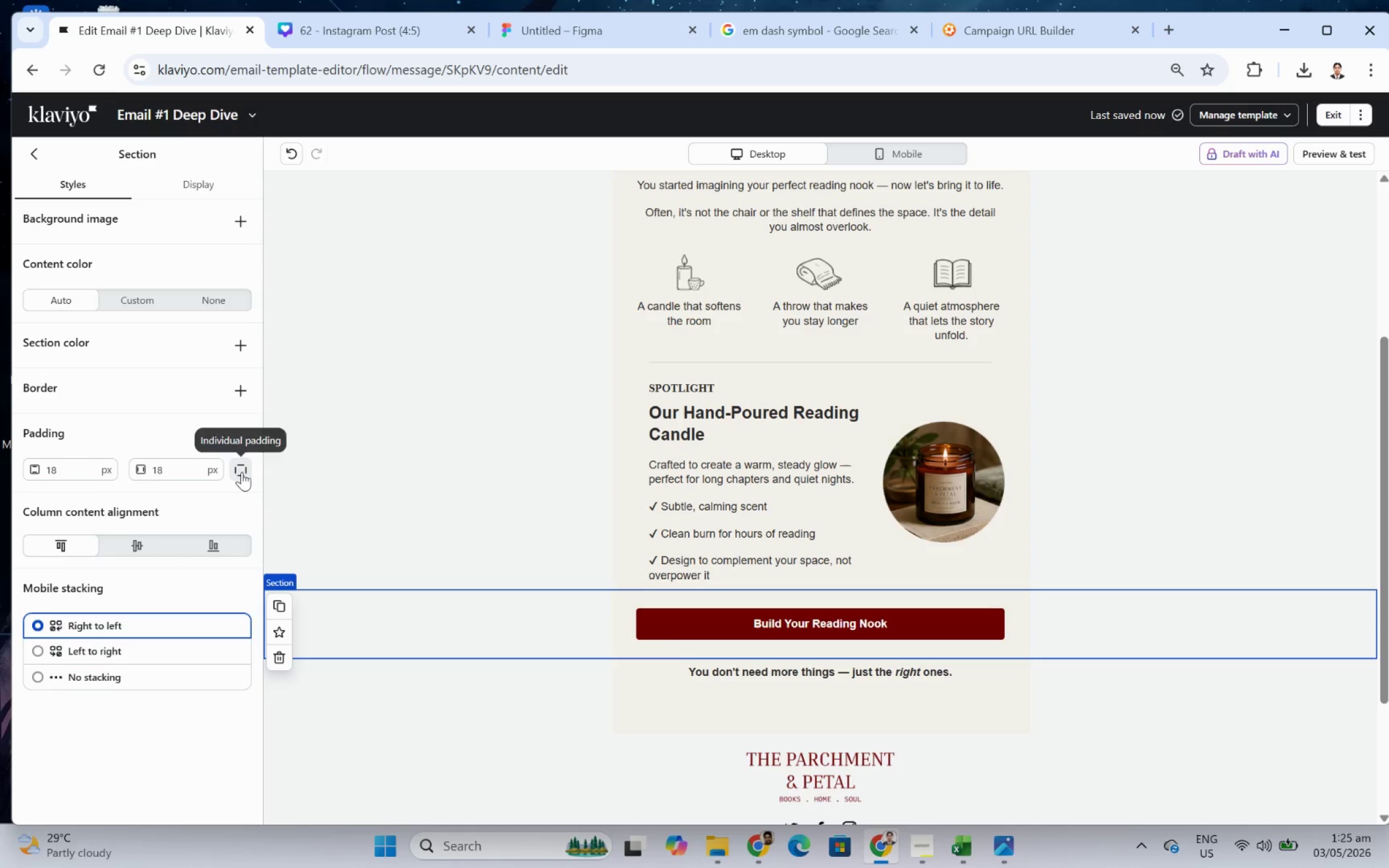 
double_click([92, 471])
 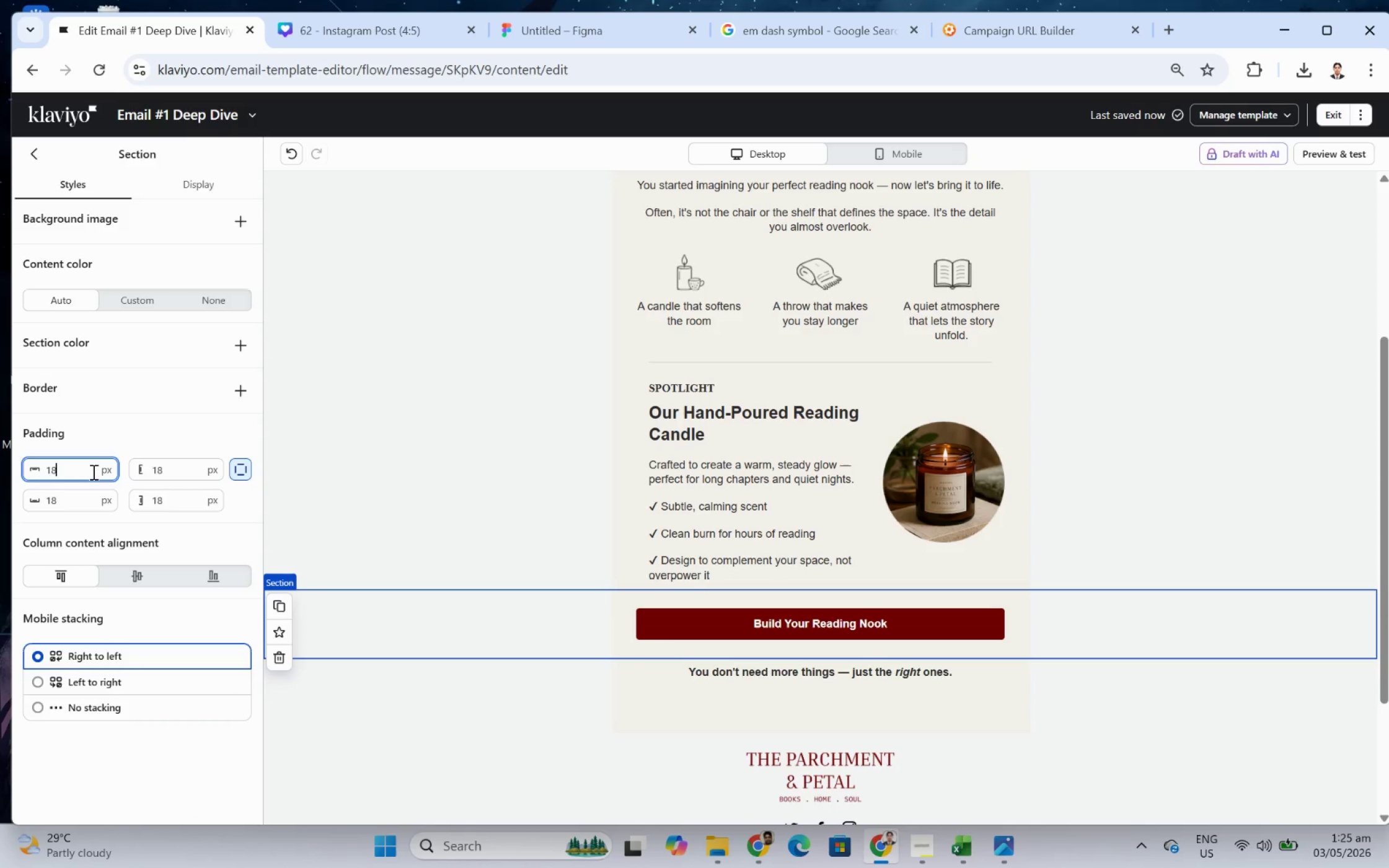 
triple_click([92, 471])
 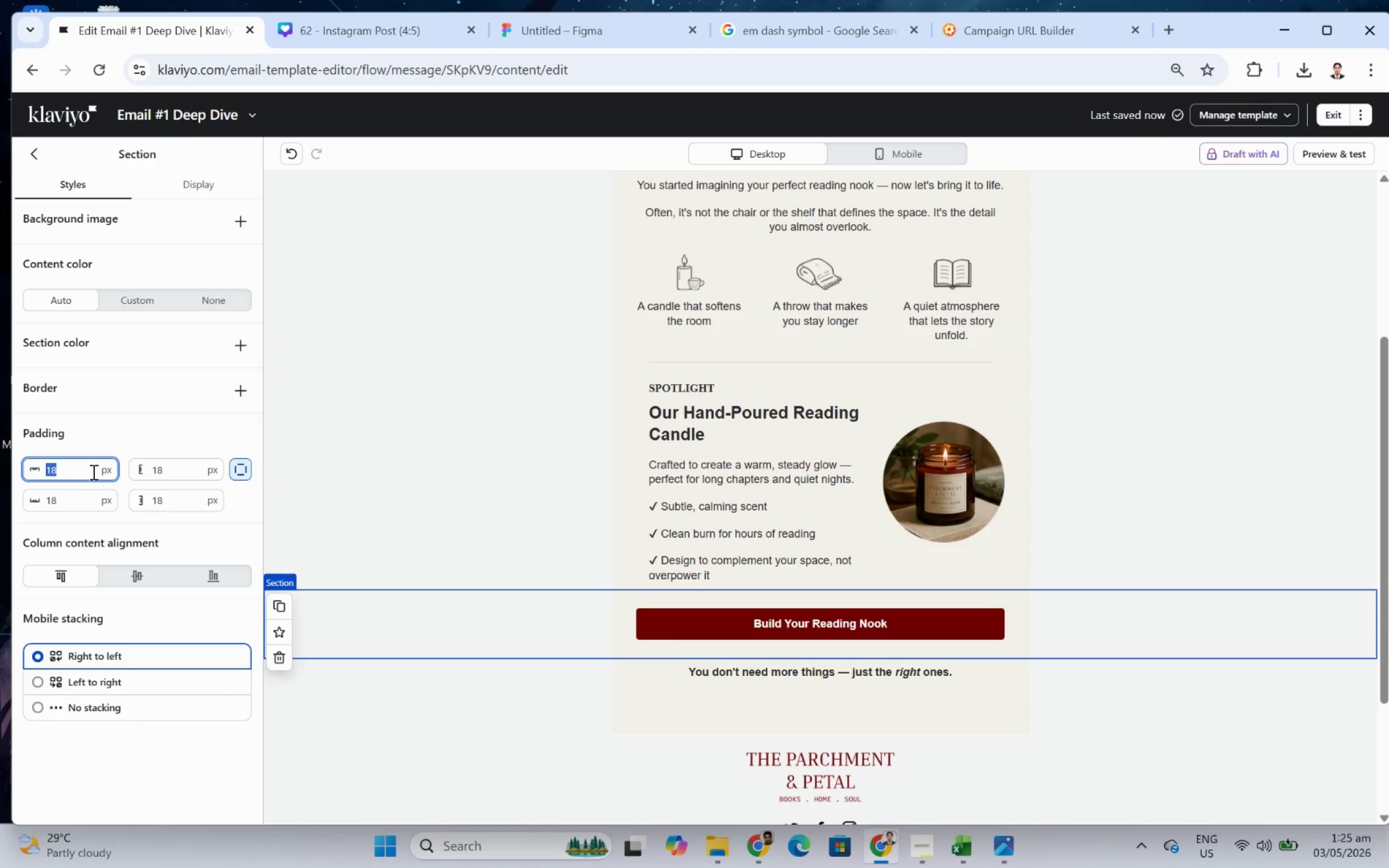 
key(Numpad2)
 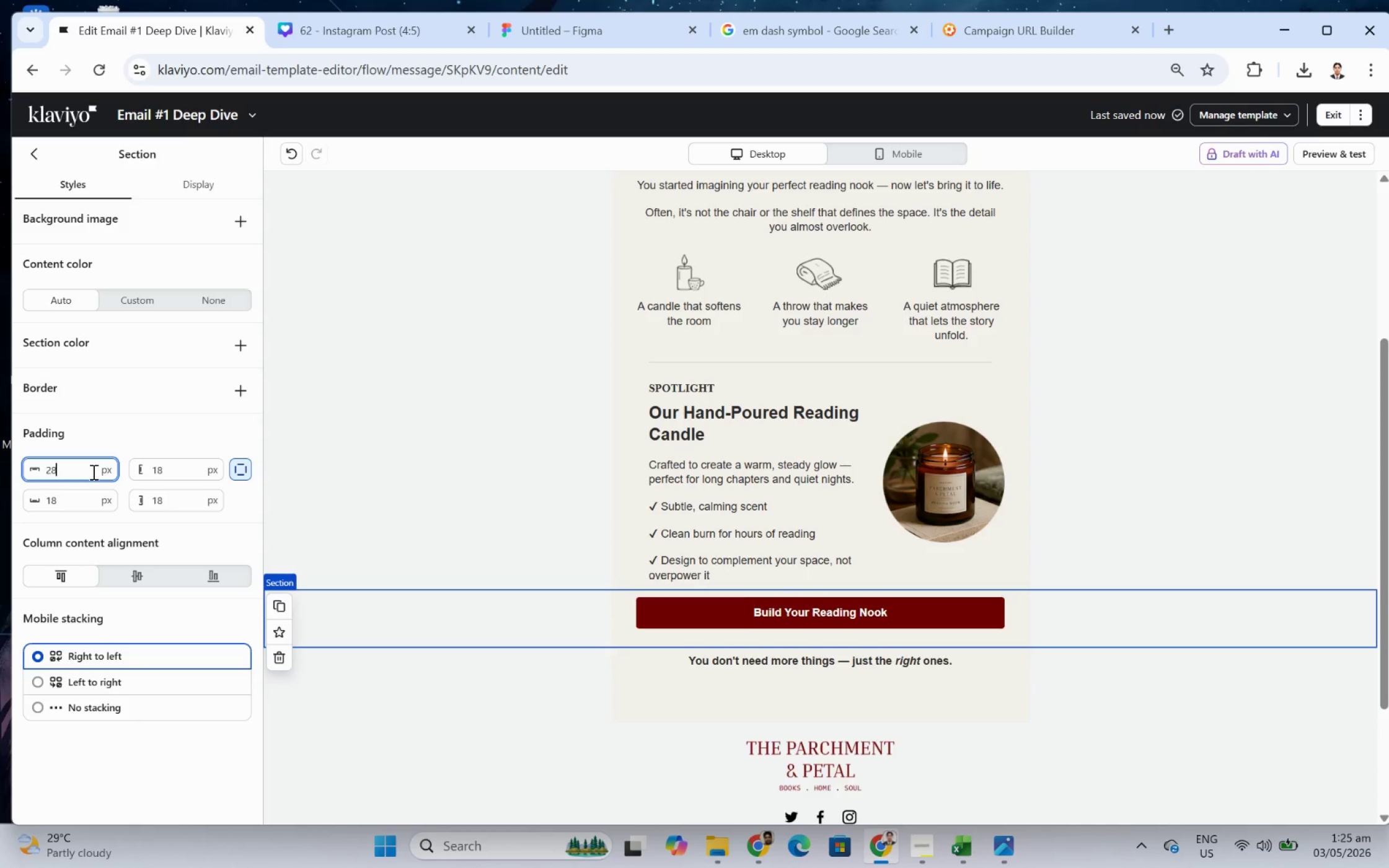 
key(Numpad8)
 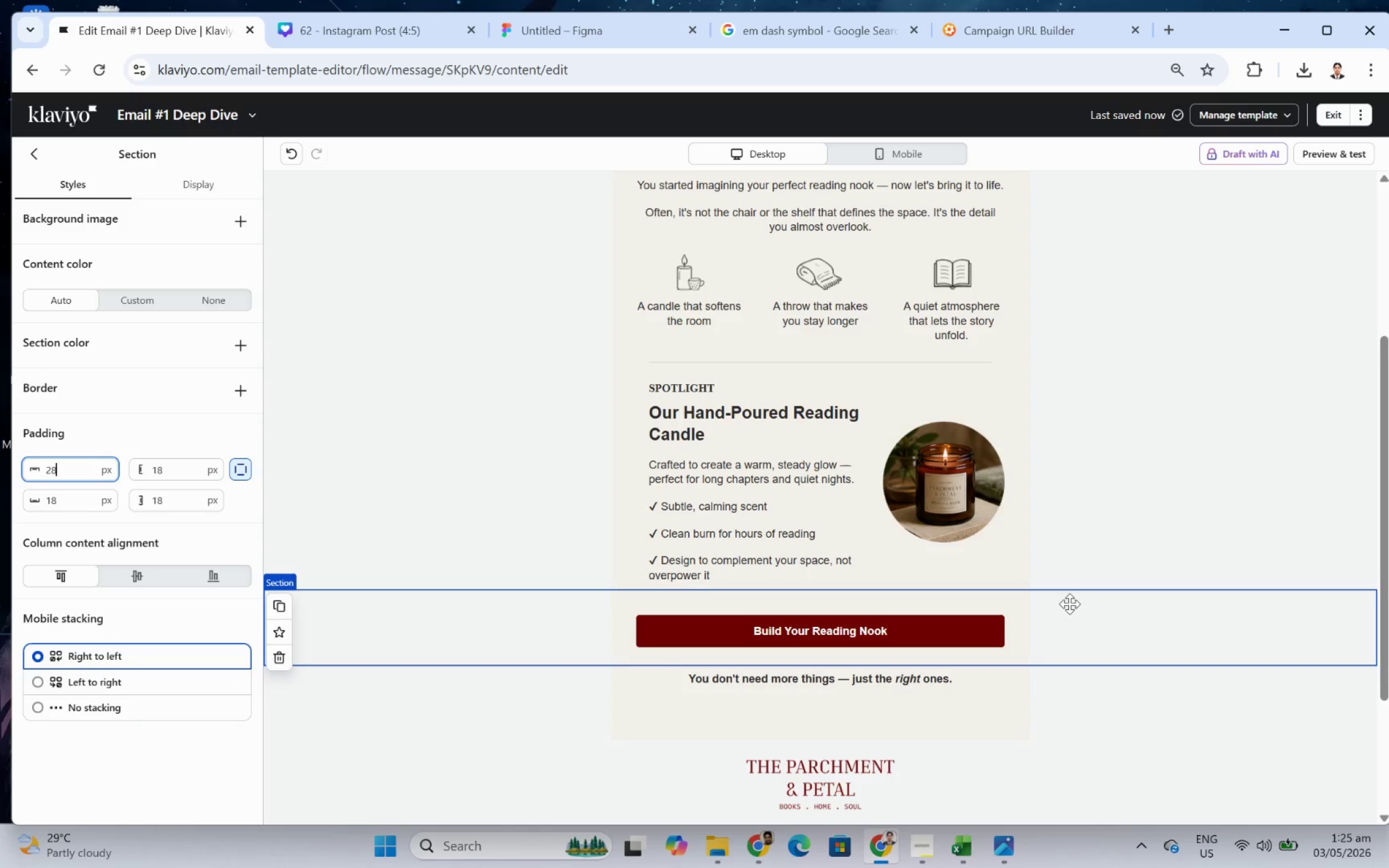 
left_click([1197, 755])
 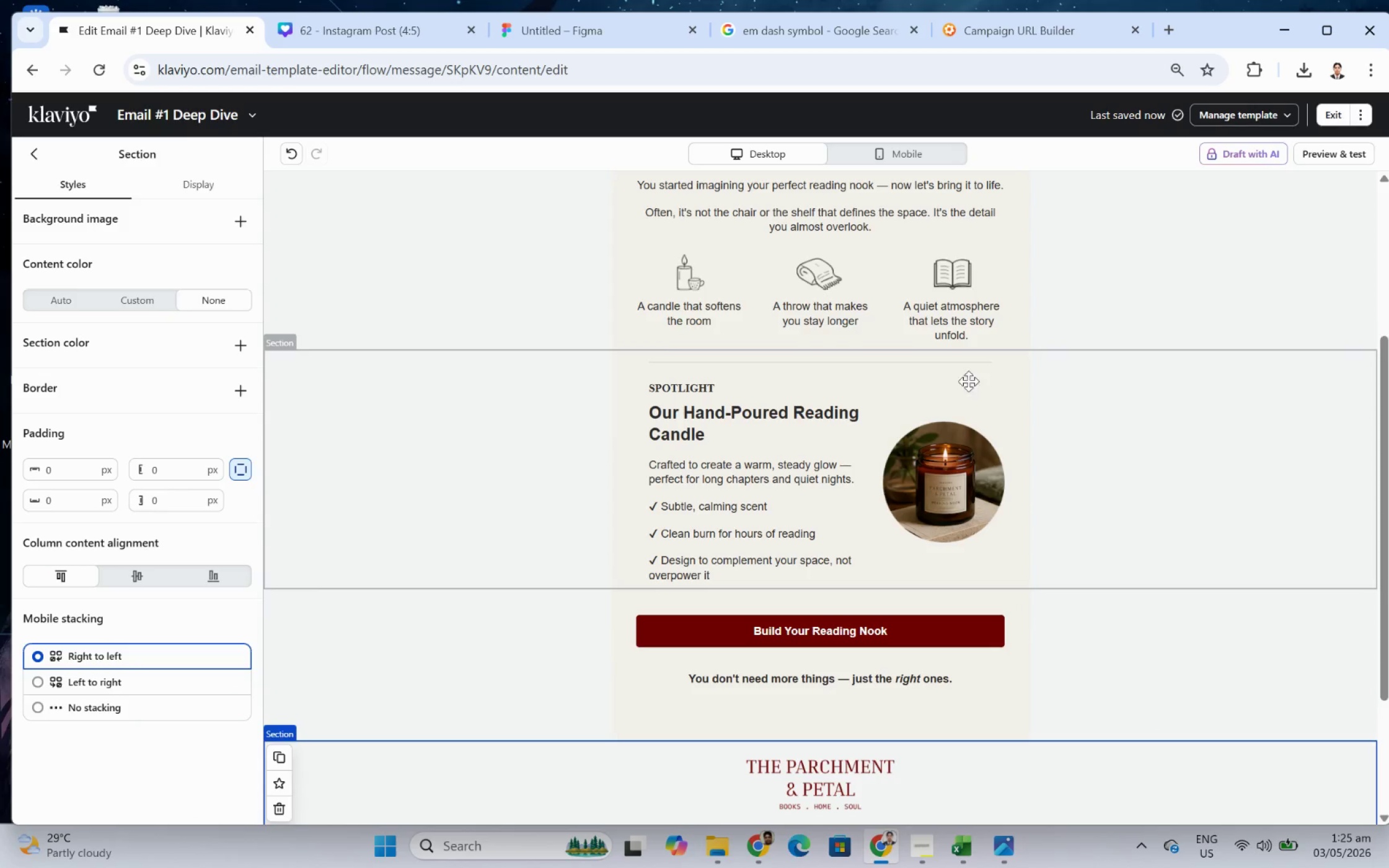 
scroll: coordinate [925, 452], scroll_direction: up, amount: 3.0
 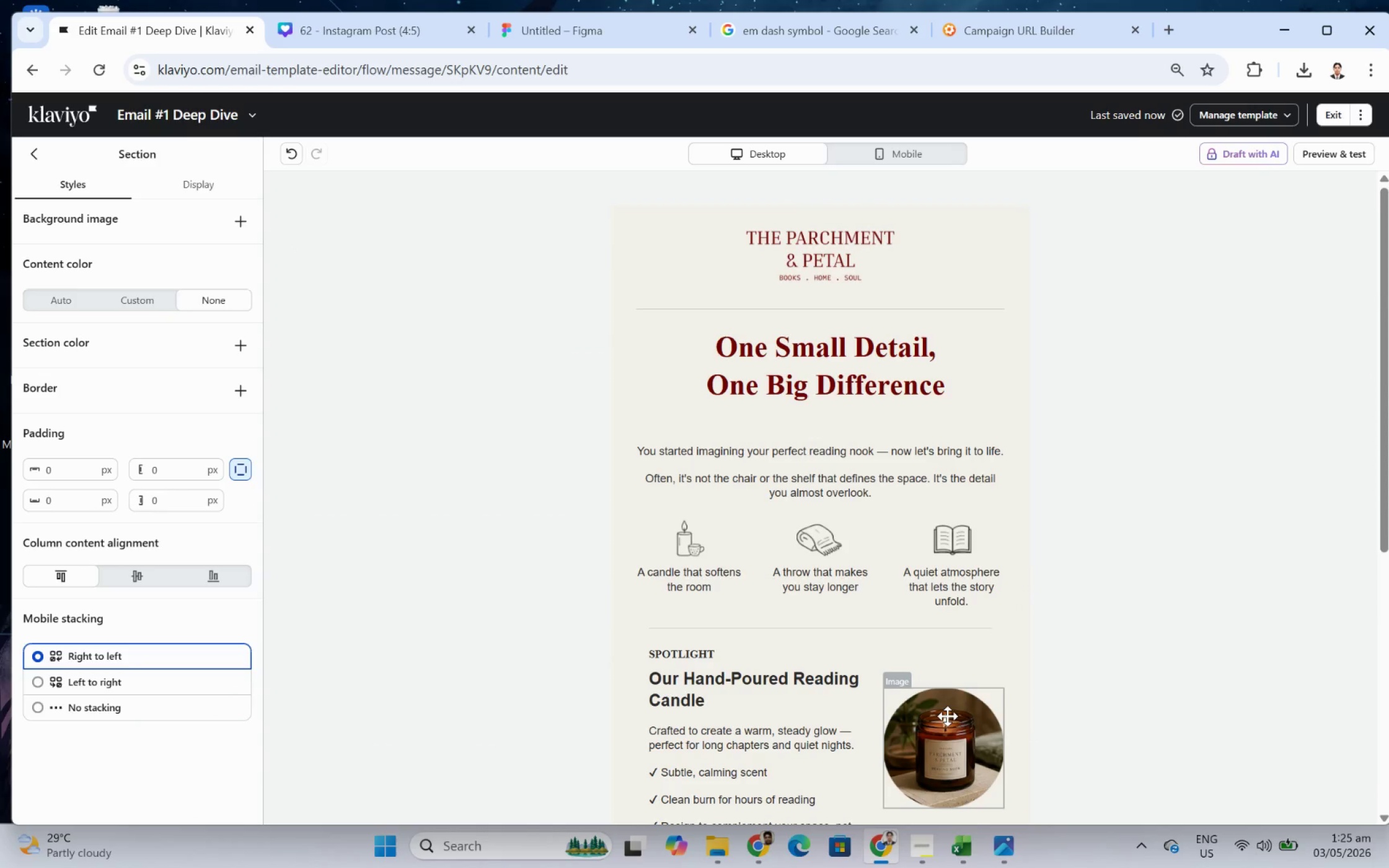 
left_click([947, 716])
 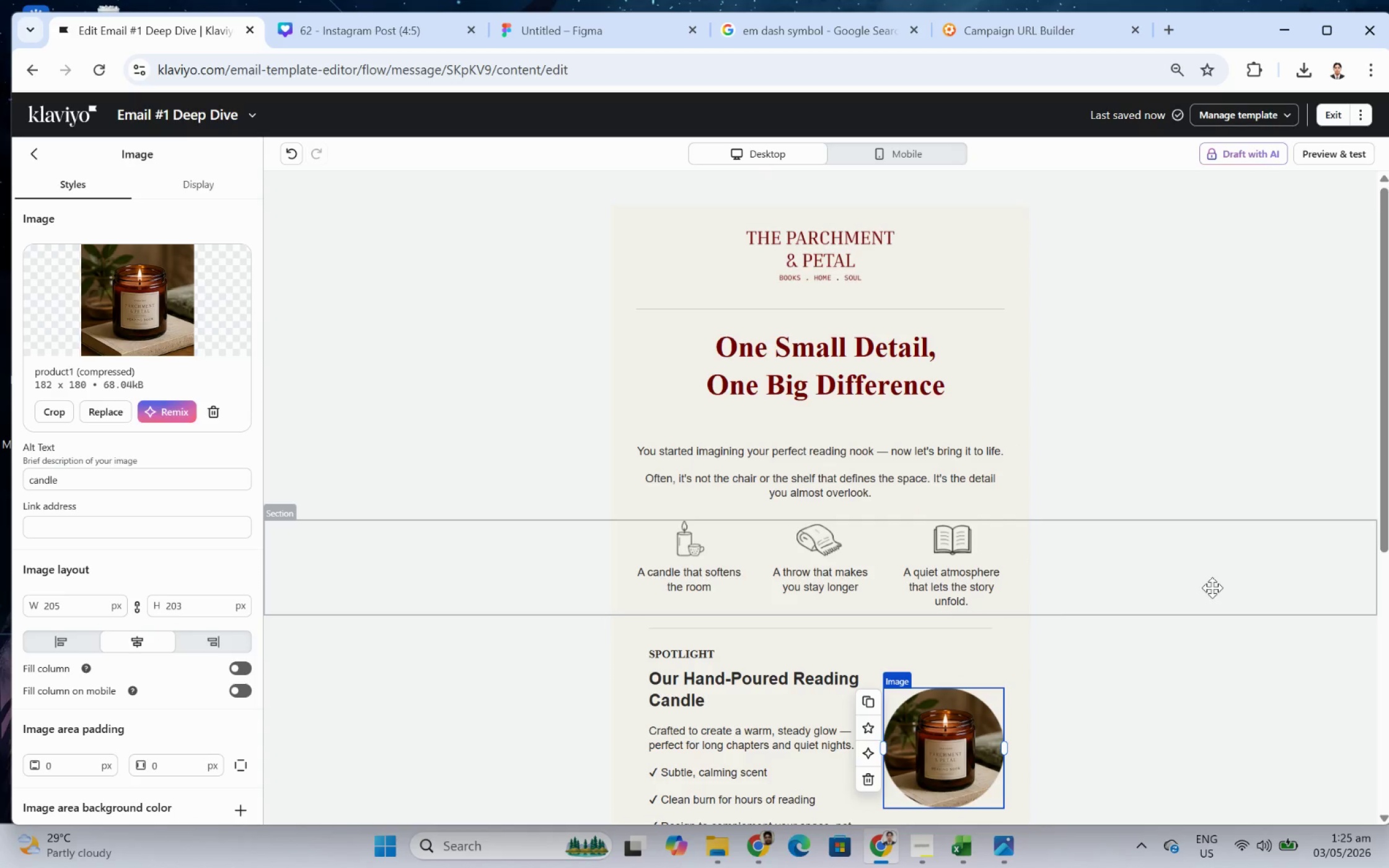 
wait(17.61)
 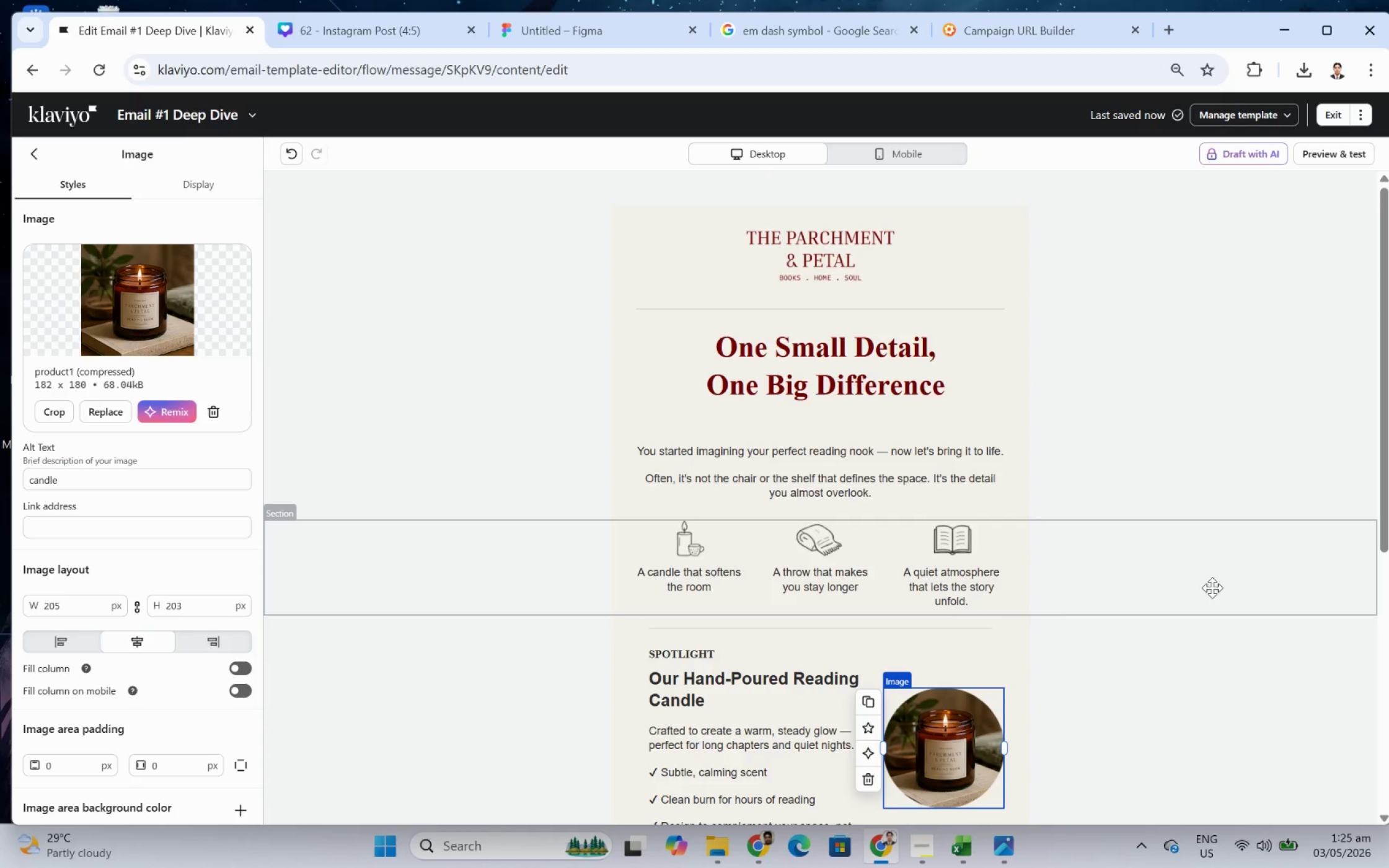 
scroll: coordinate [1166, 636], scroll_direction: up, amount: 1.0
 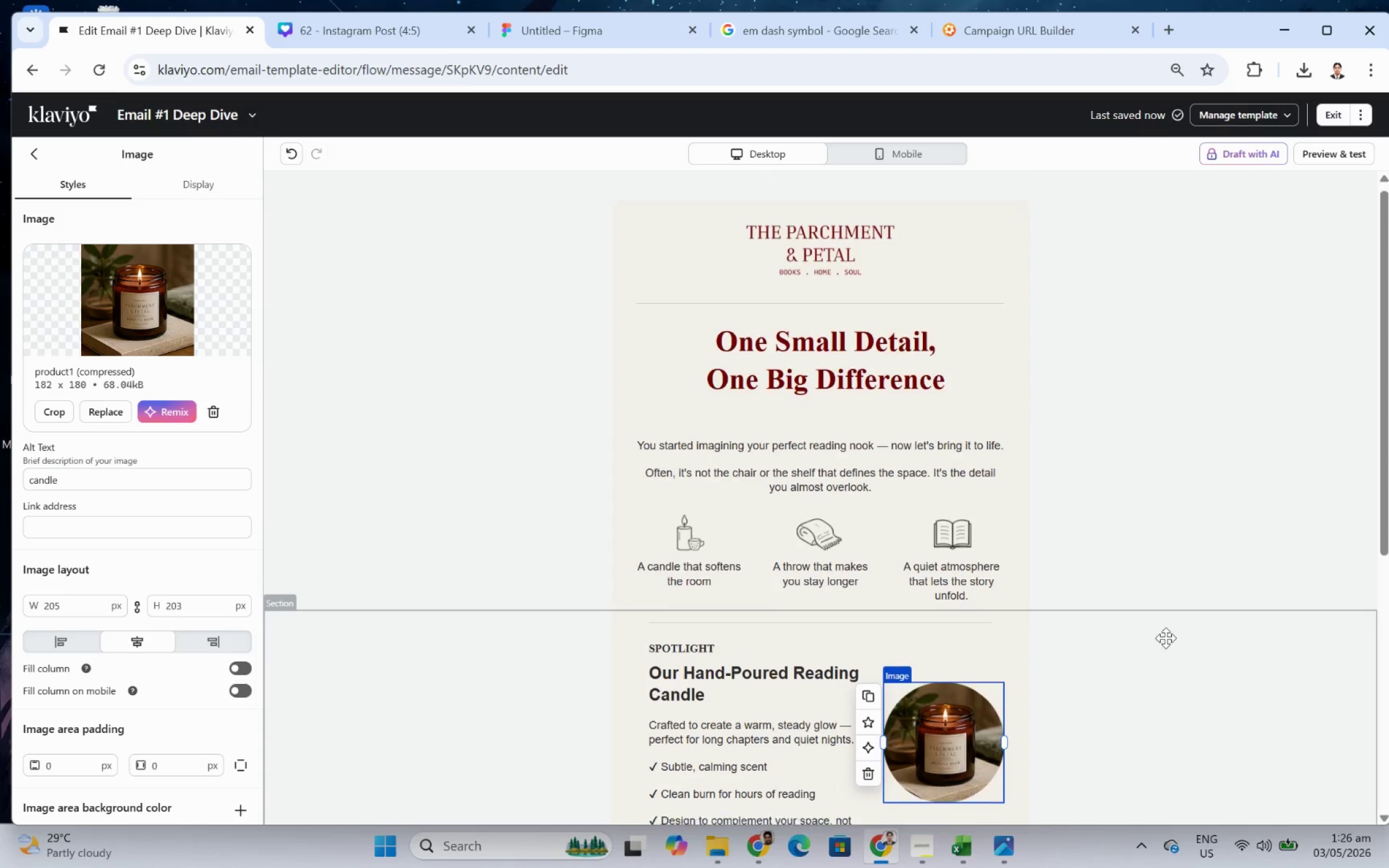 
scroll: coordinate [1165, 638], scroll_direction: none, amount: 0.0
 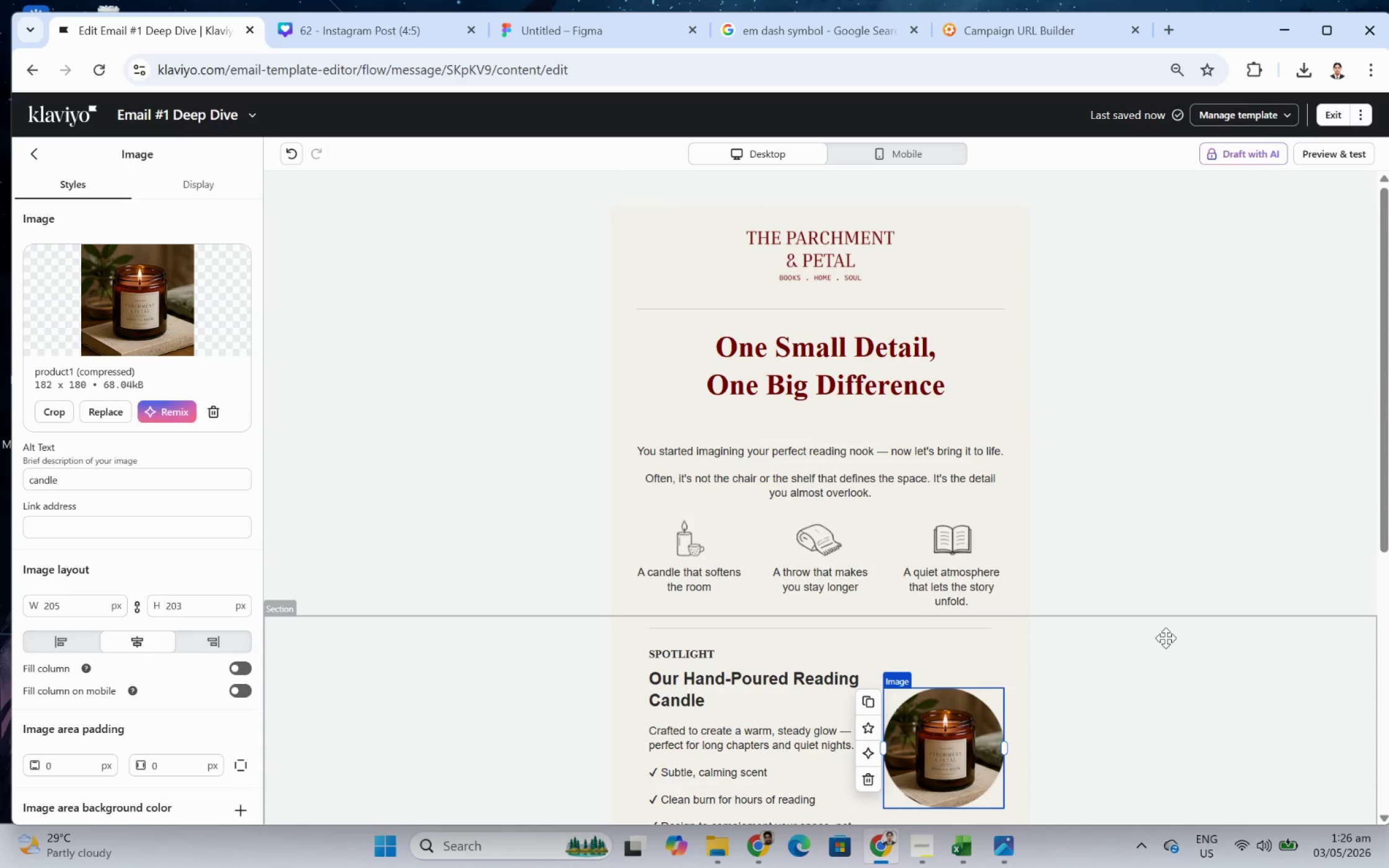 
scroll: coordinate [1164, 609], scroll_direction: down, amount: 4.0
 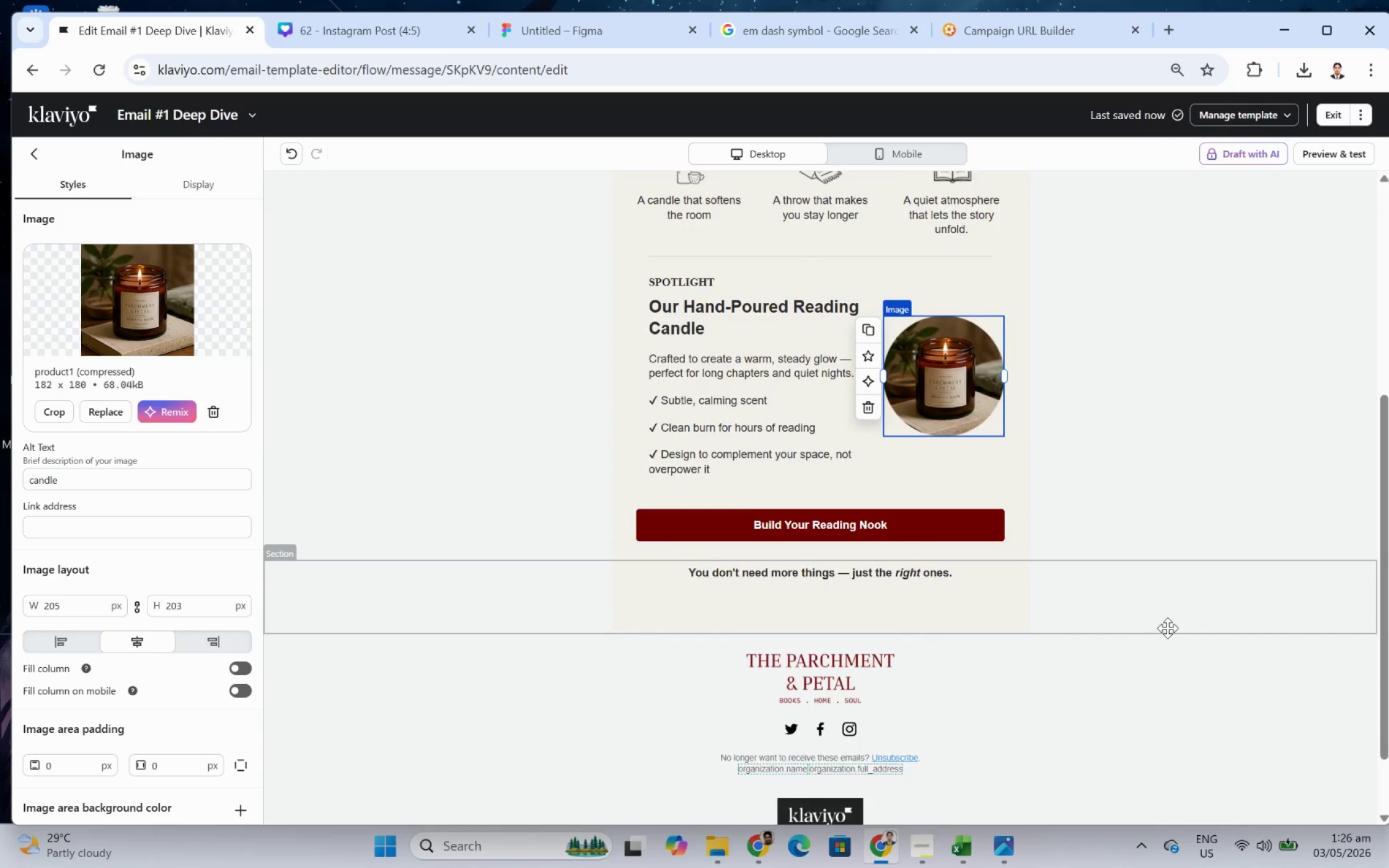 
scroll: coordinate [1167, 628], scroll_direction: up, amount: 4.0
 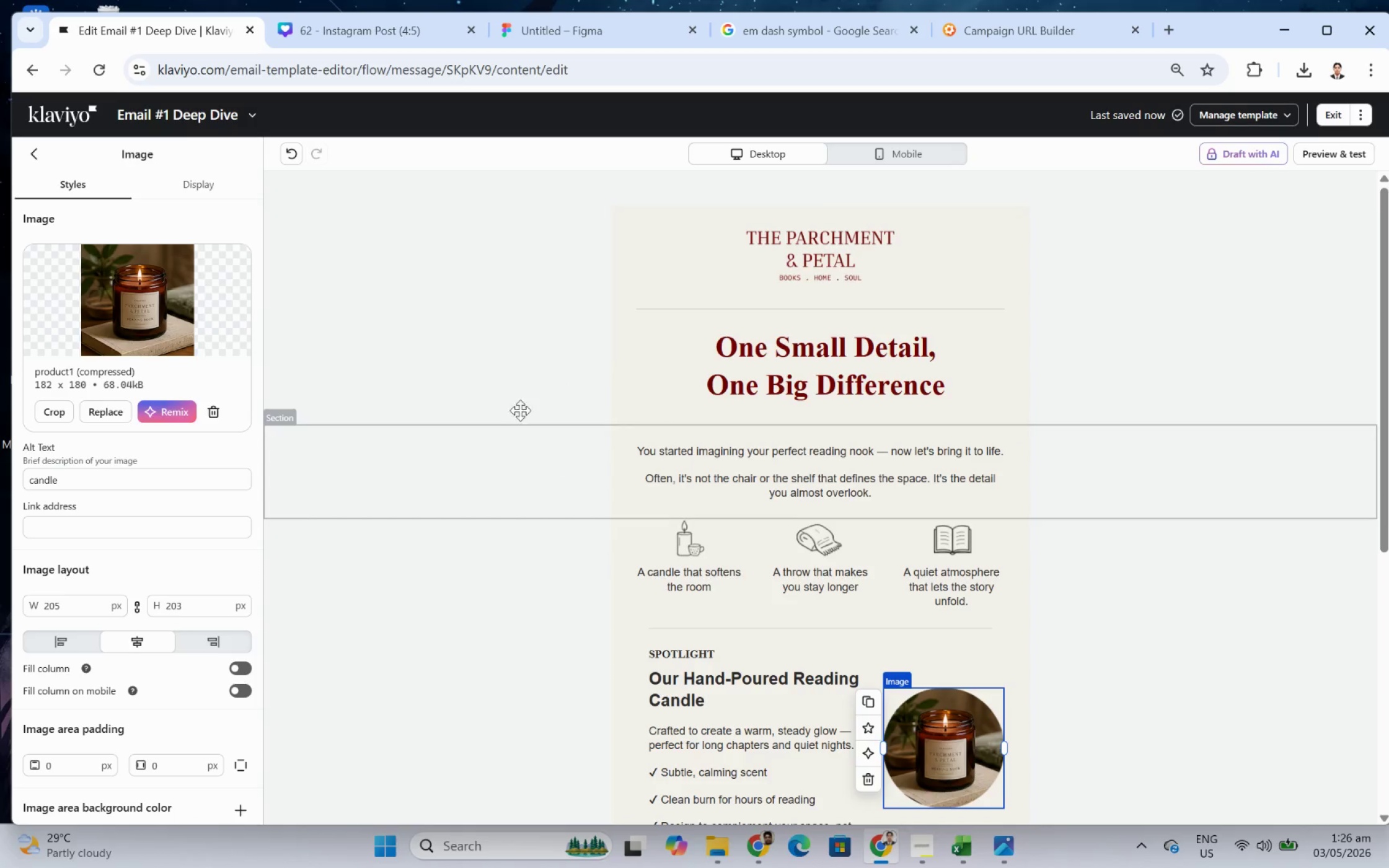 
left_click([382, 326])
 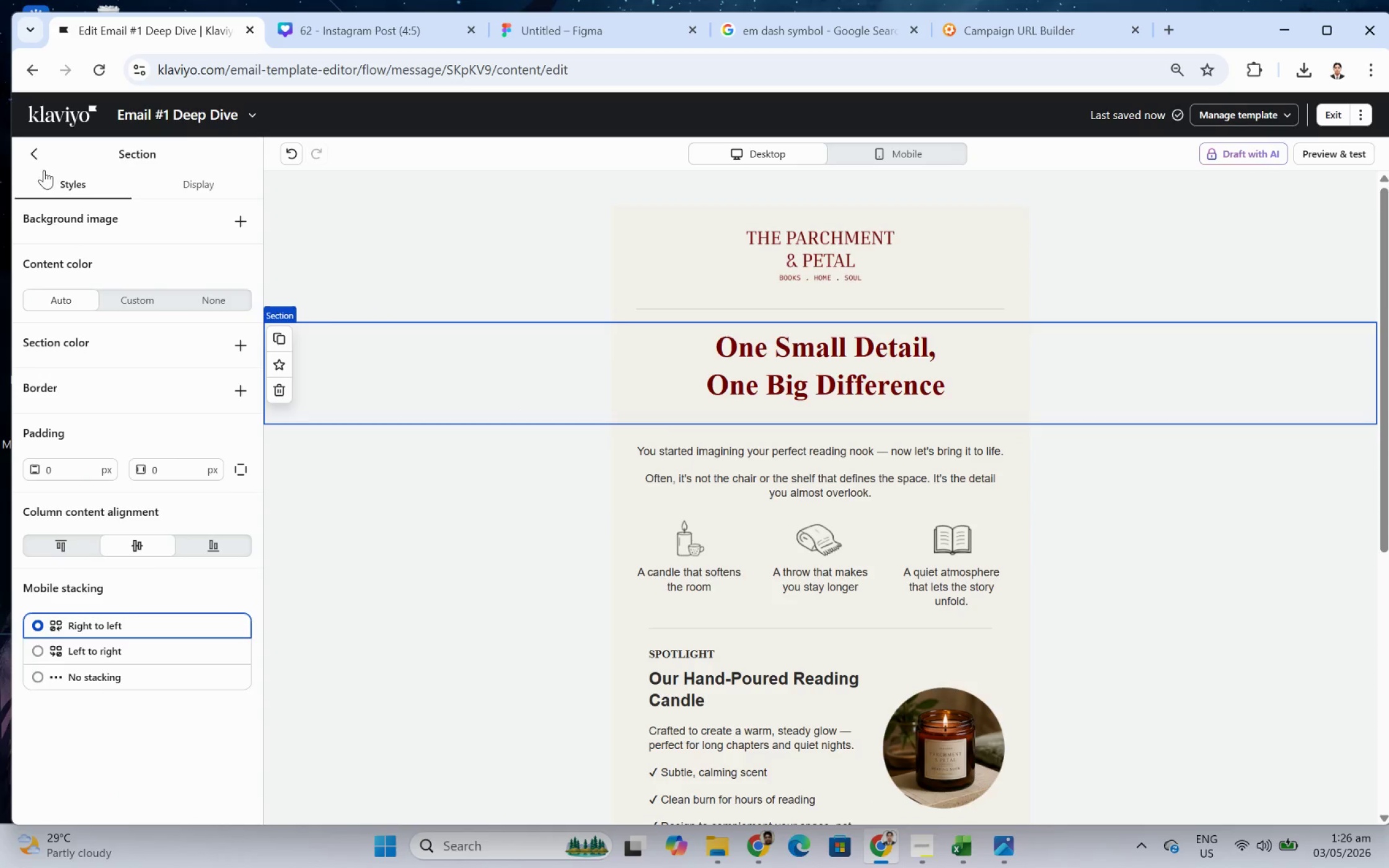 
left_click([40, 152])
 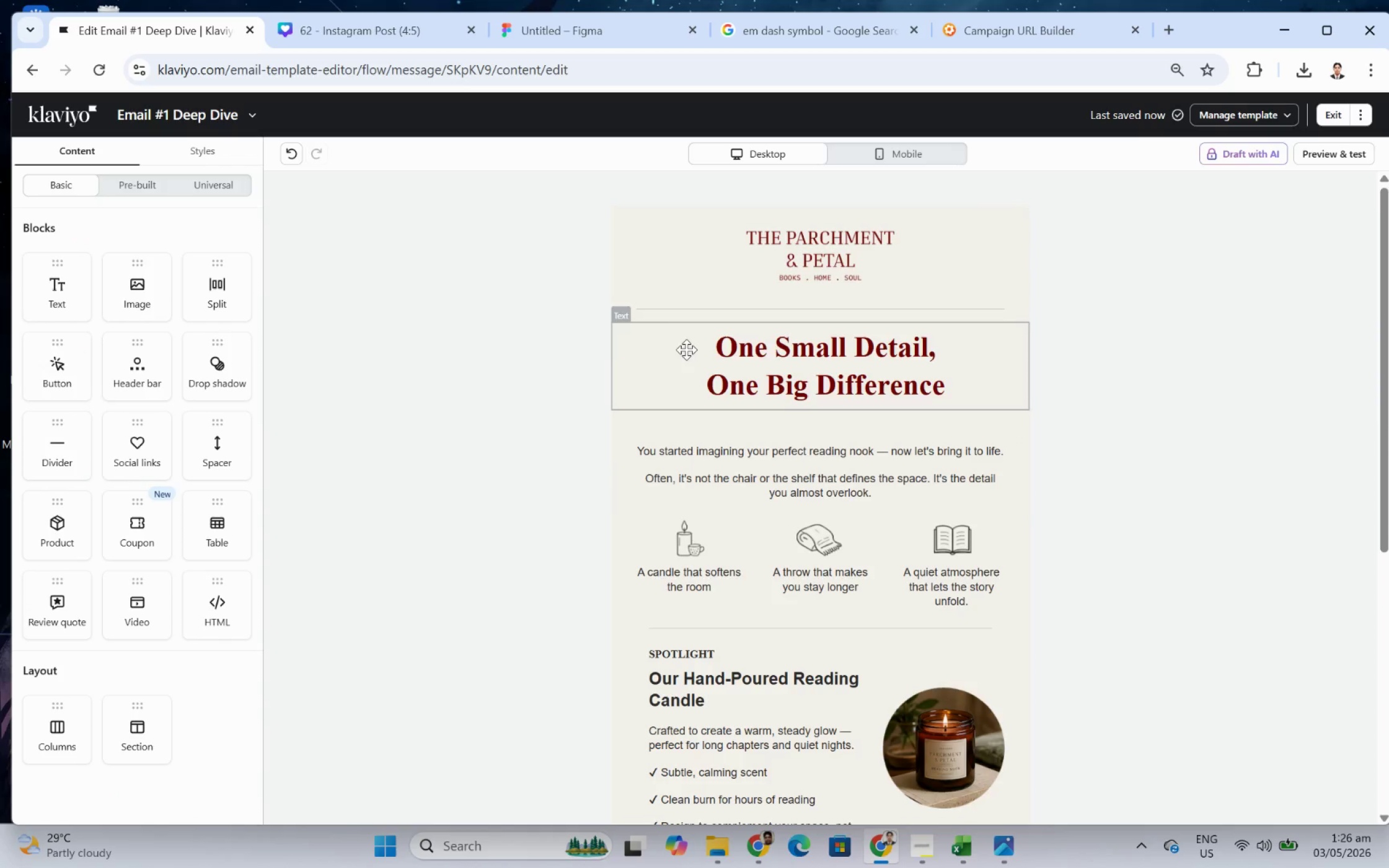 
left_click([700, 362])
 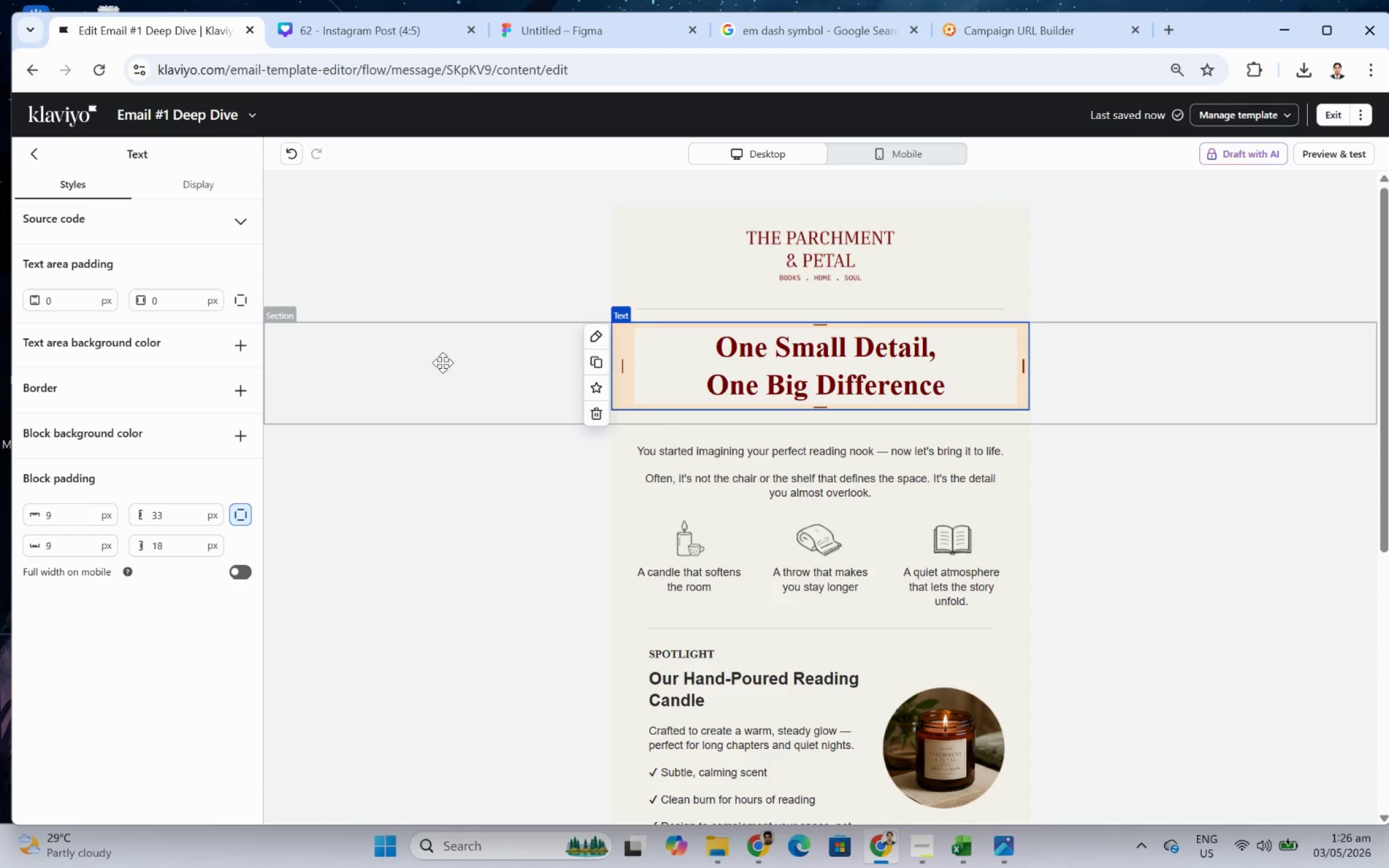 
left_click([400, 362])
 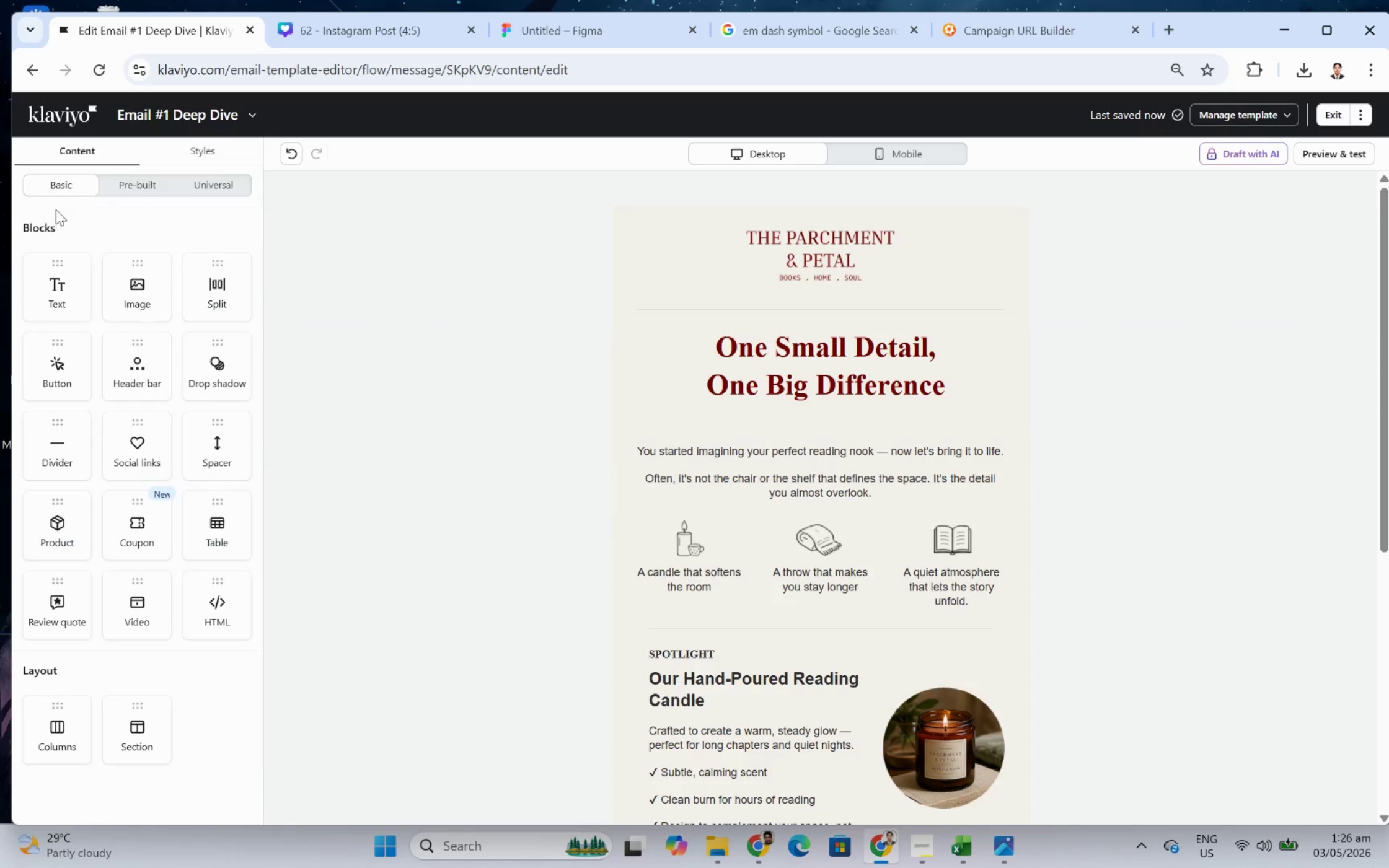 
left_click_drag(start_coordinate=[141, 301], to_coordinate=[840, 436])
 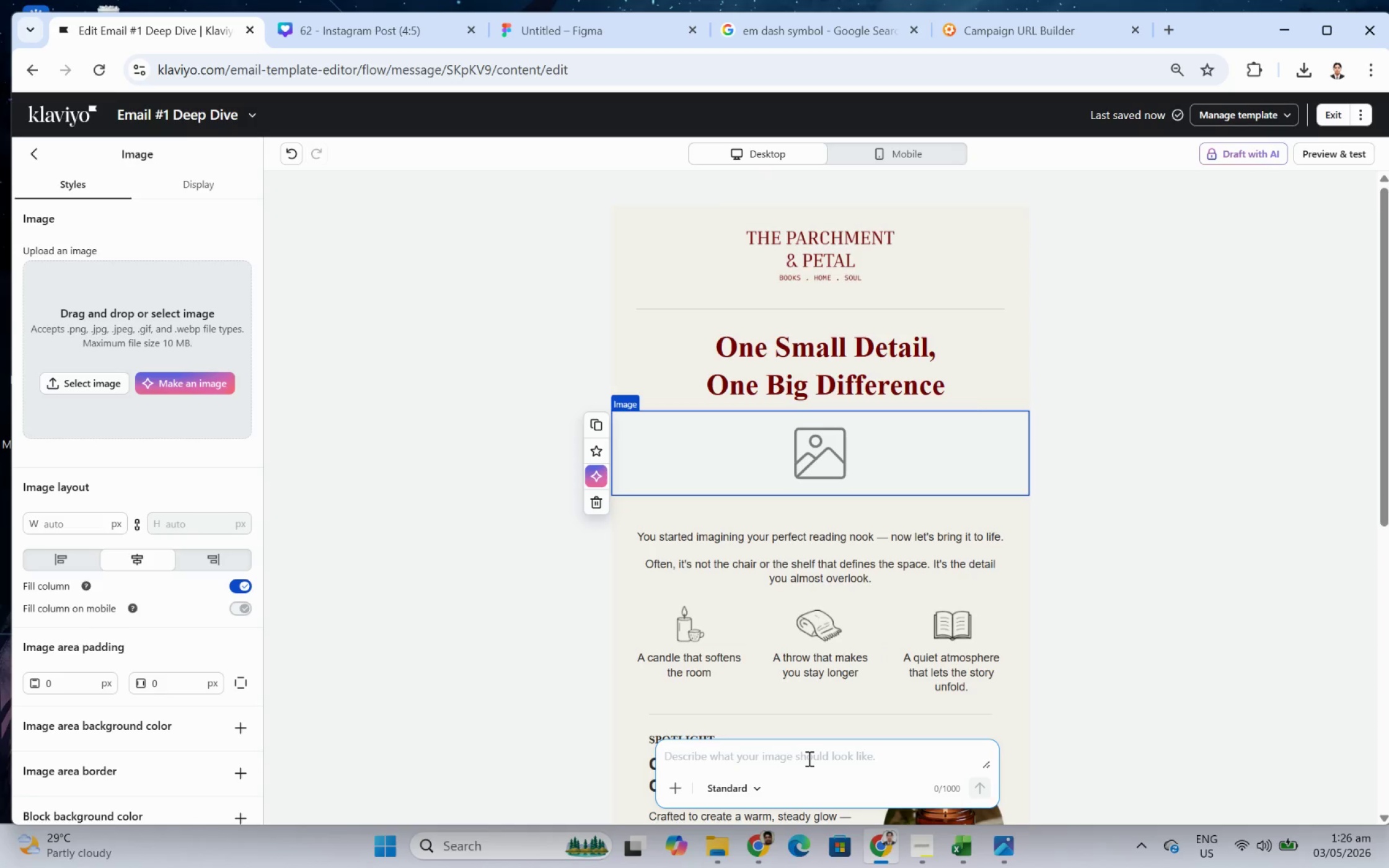 
wait(10.0)
 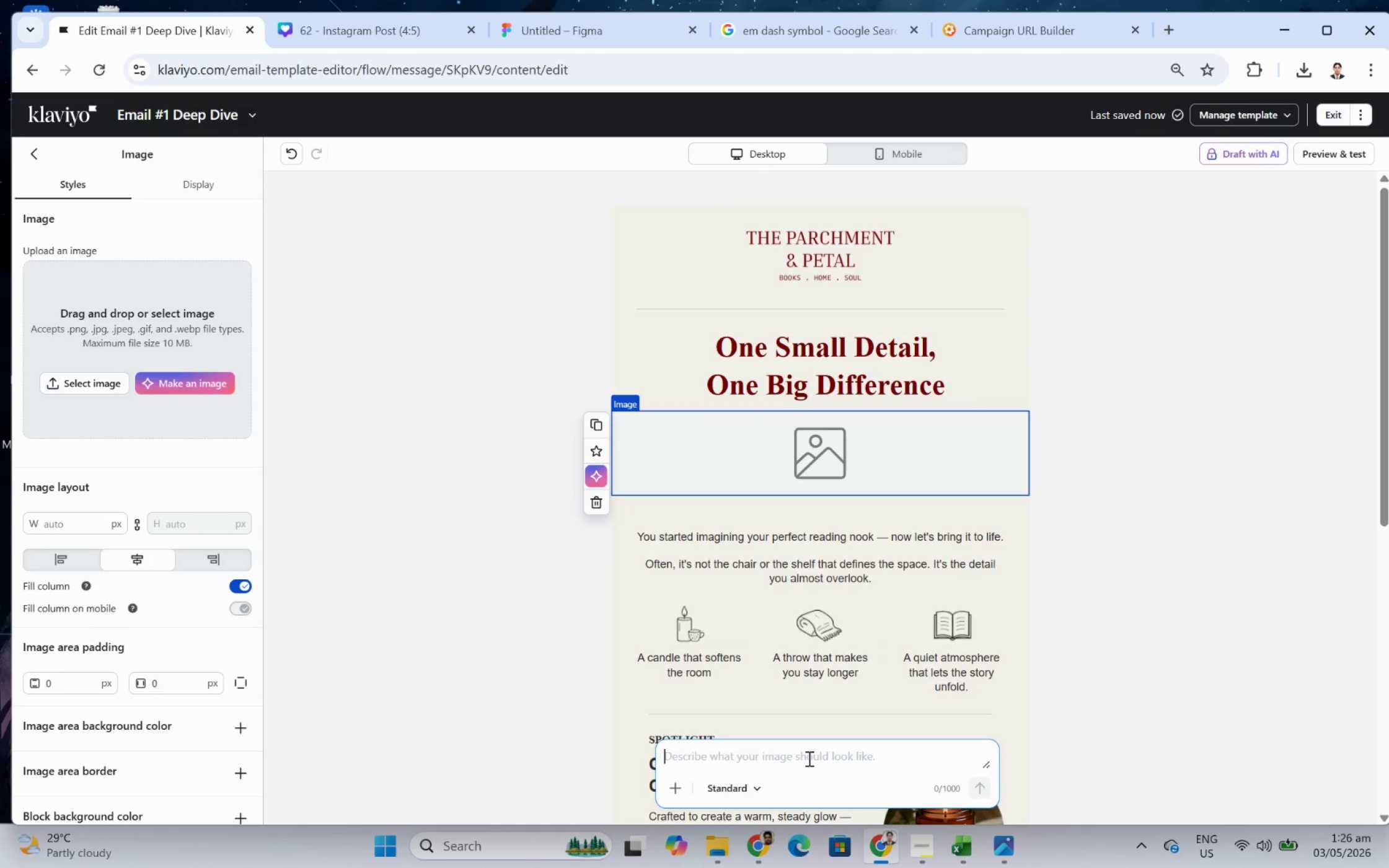 
type(A cozy reading book )
key(Backspace)
key(Backspace)
key(Backspace)
key(Backspace)
key(Backspace)
type(nook at night with a warm glowing candle as the focal point, )
 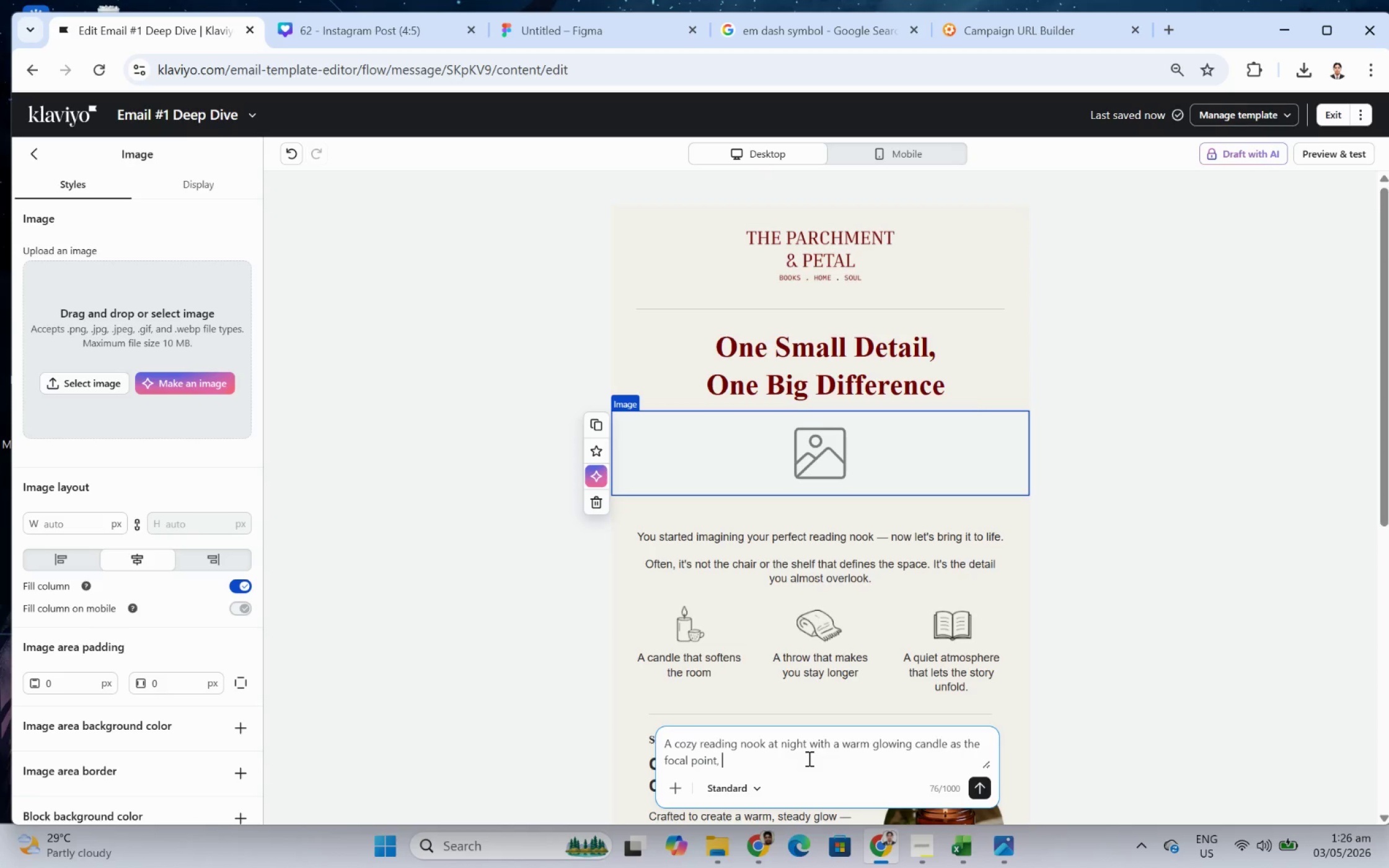 
type(soft armchair with a draped knit throw, )
 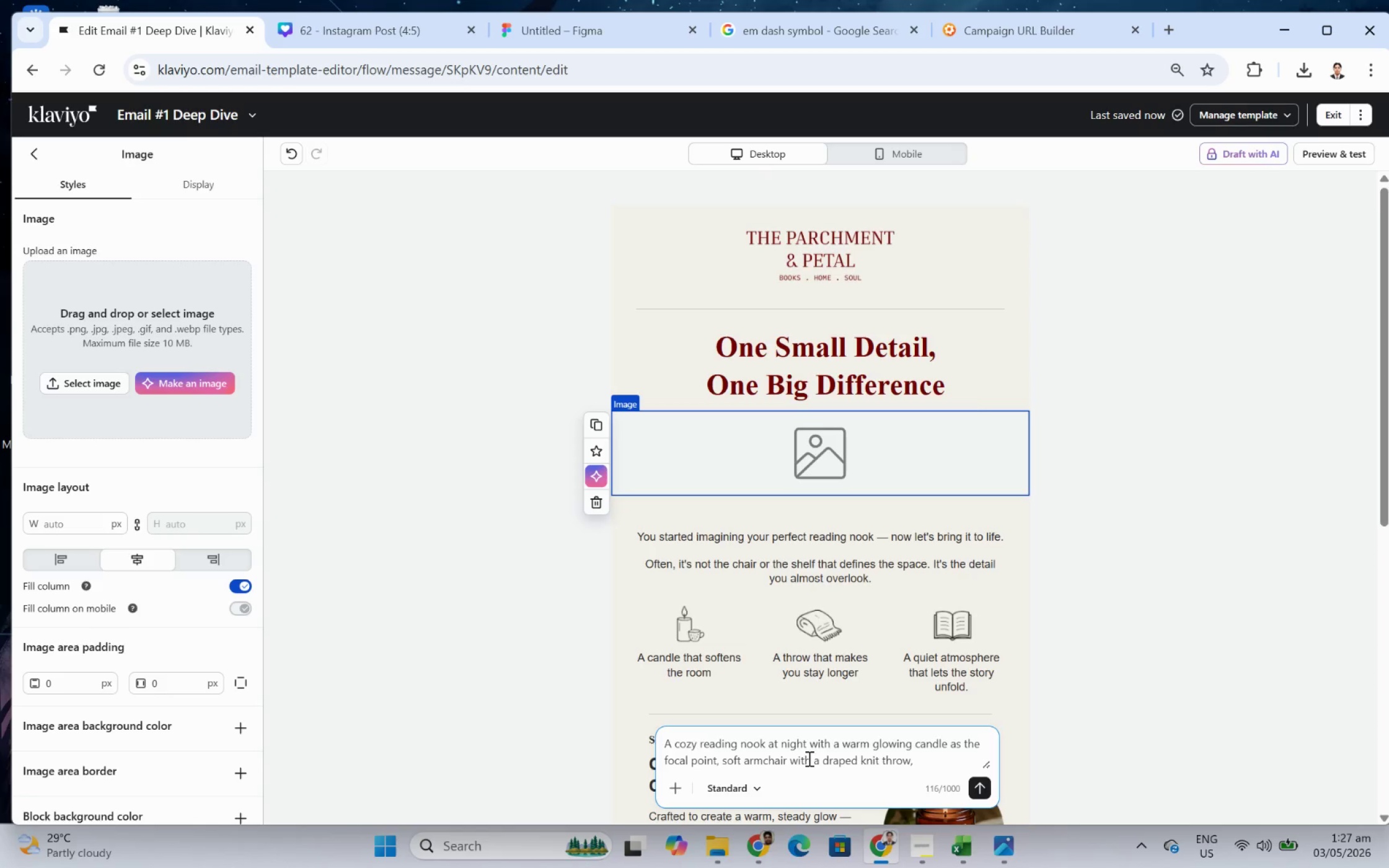 
type(small wodden table)
 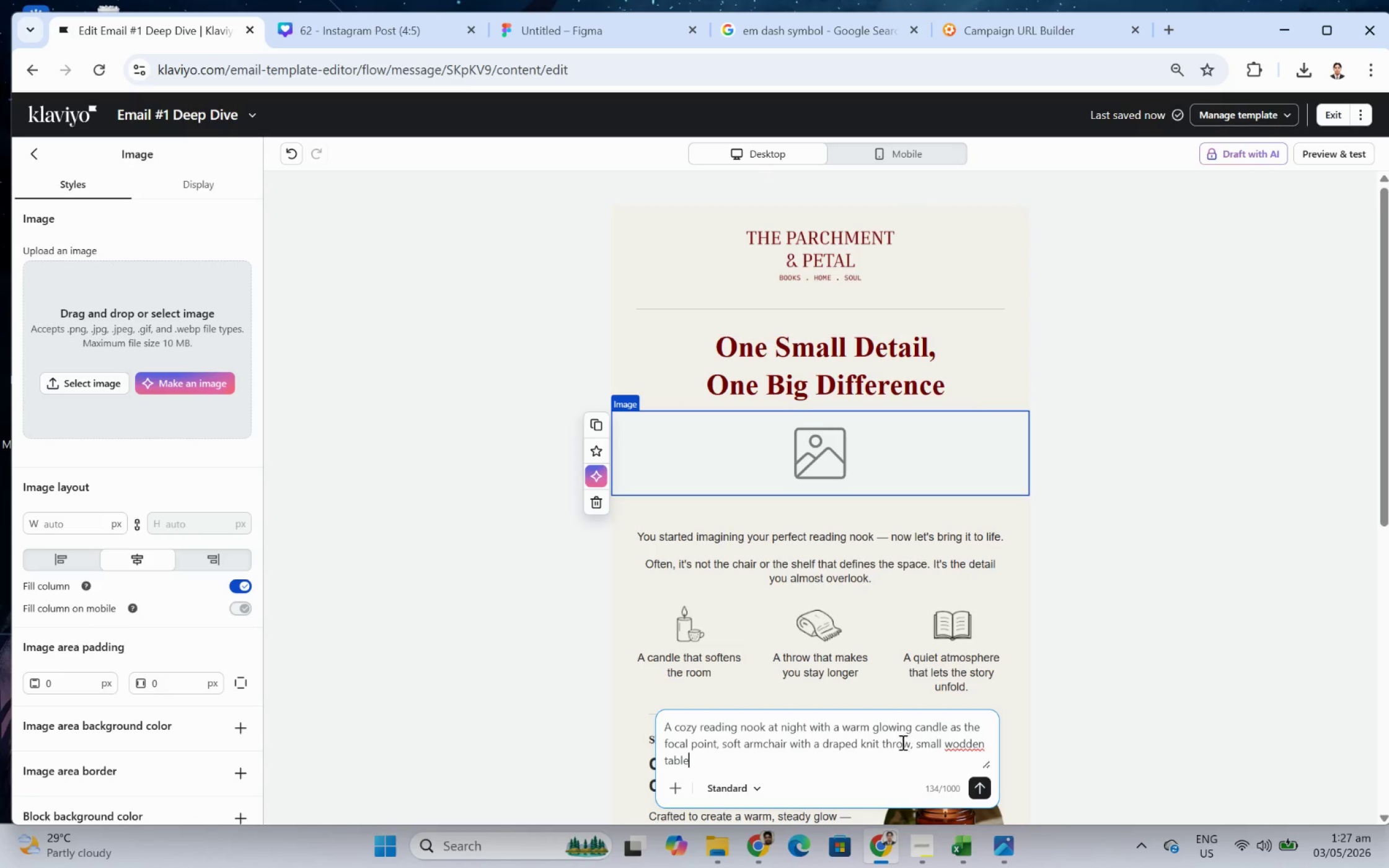 
left_click([966, 740])
 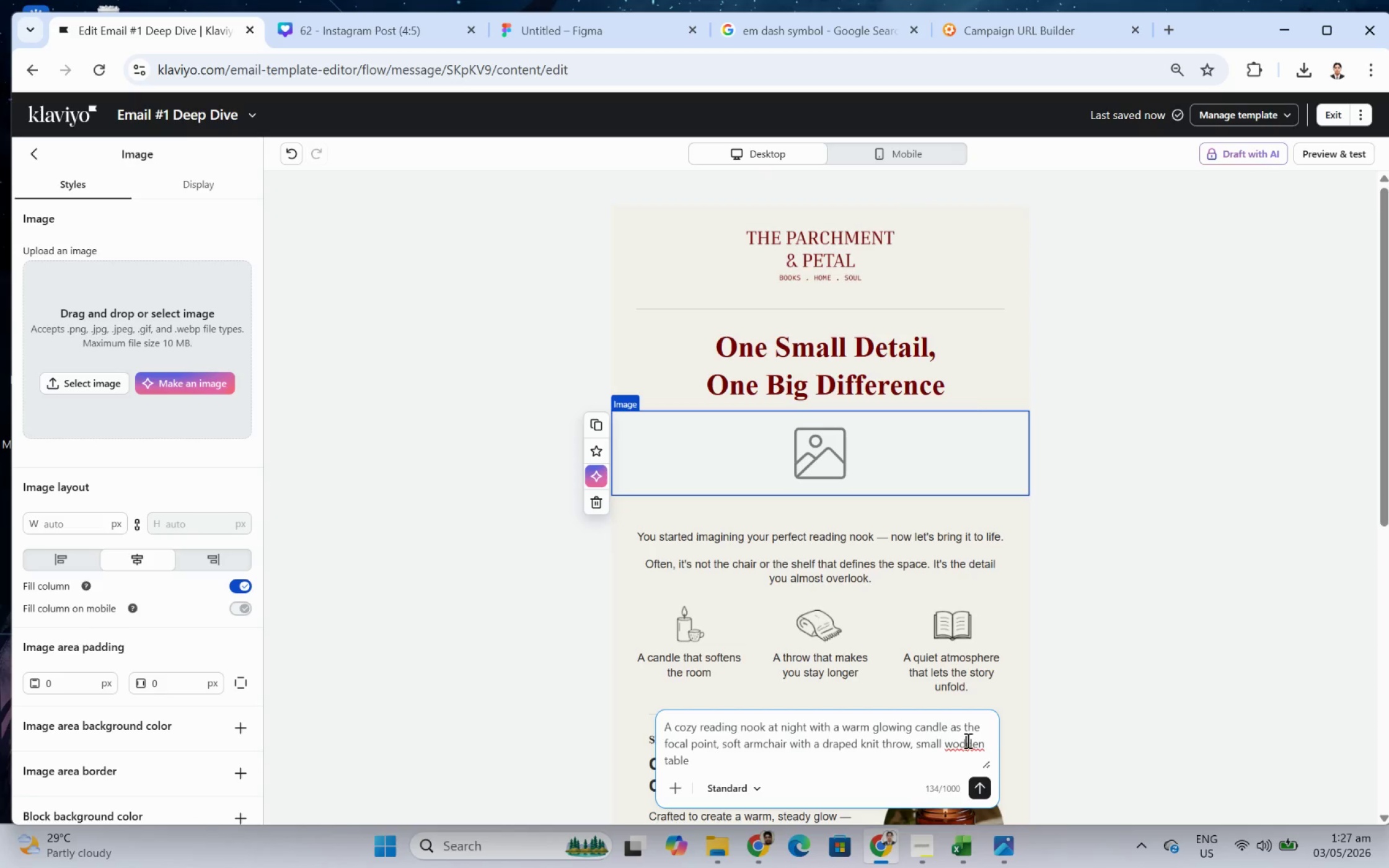 
key(Backspace)
 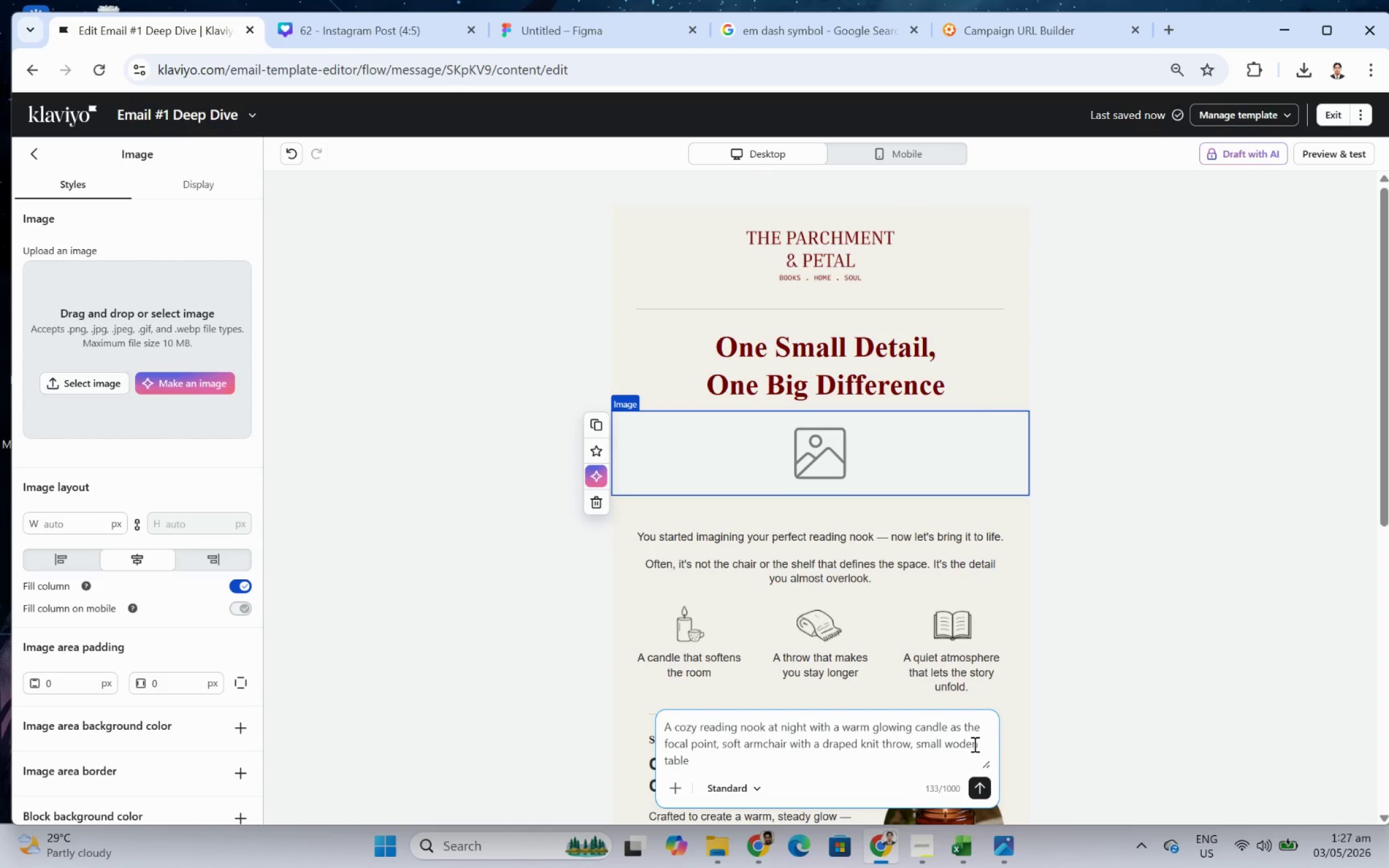 
key(O)
 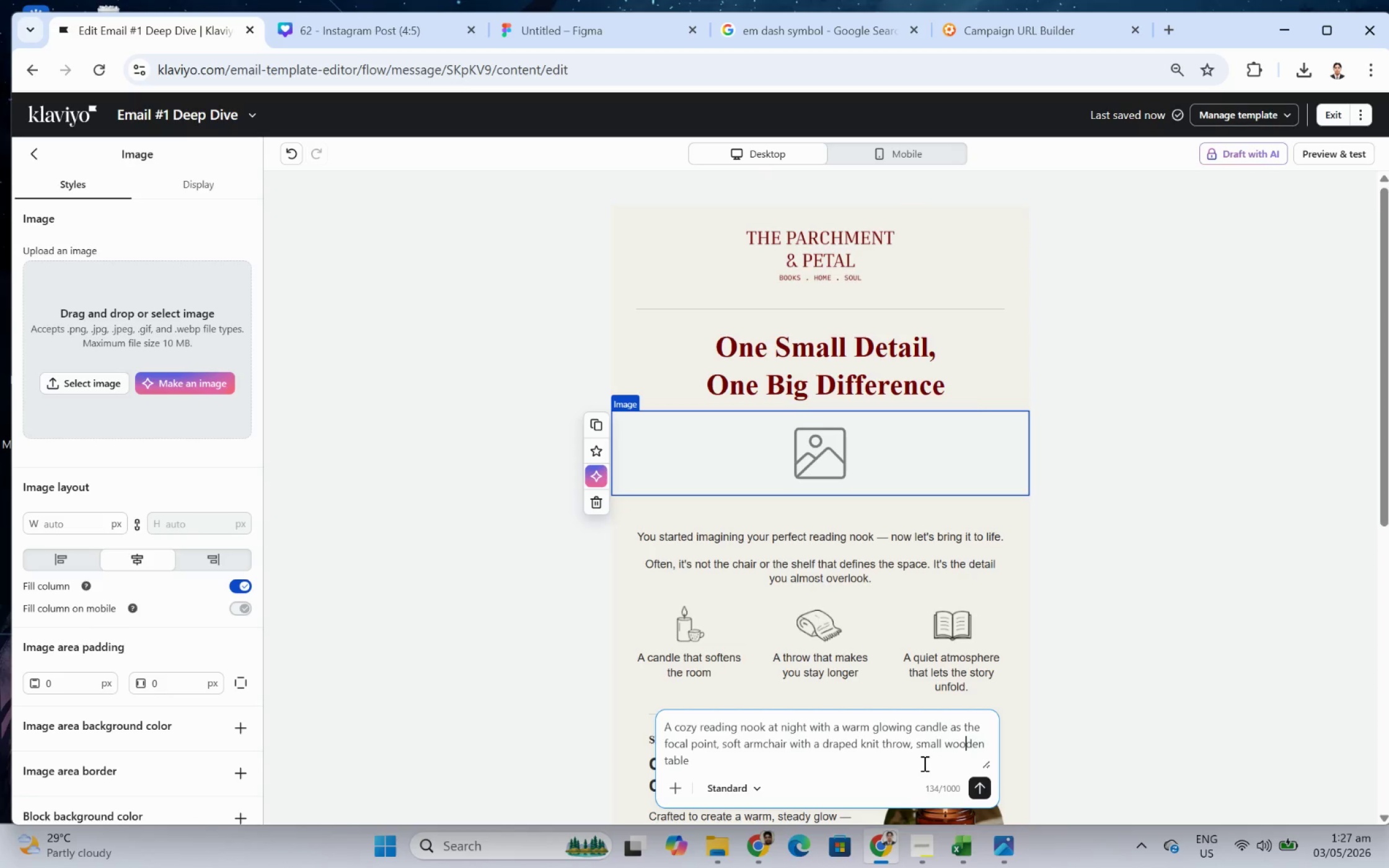 
left_click([919, 763])
 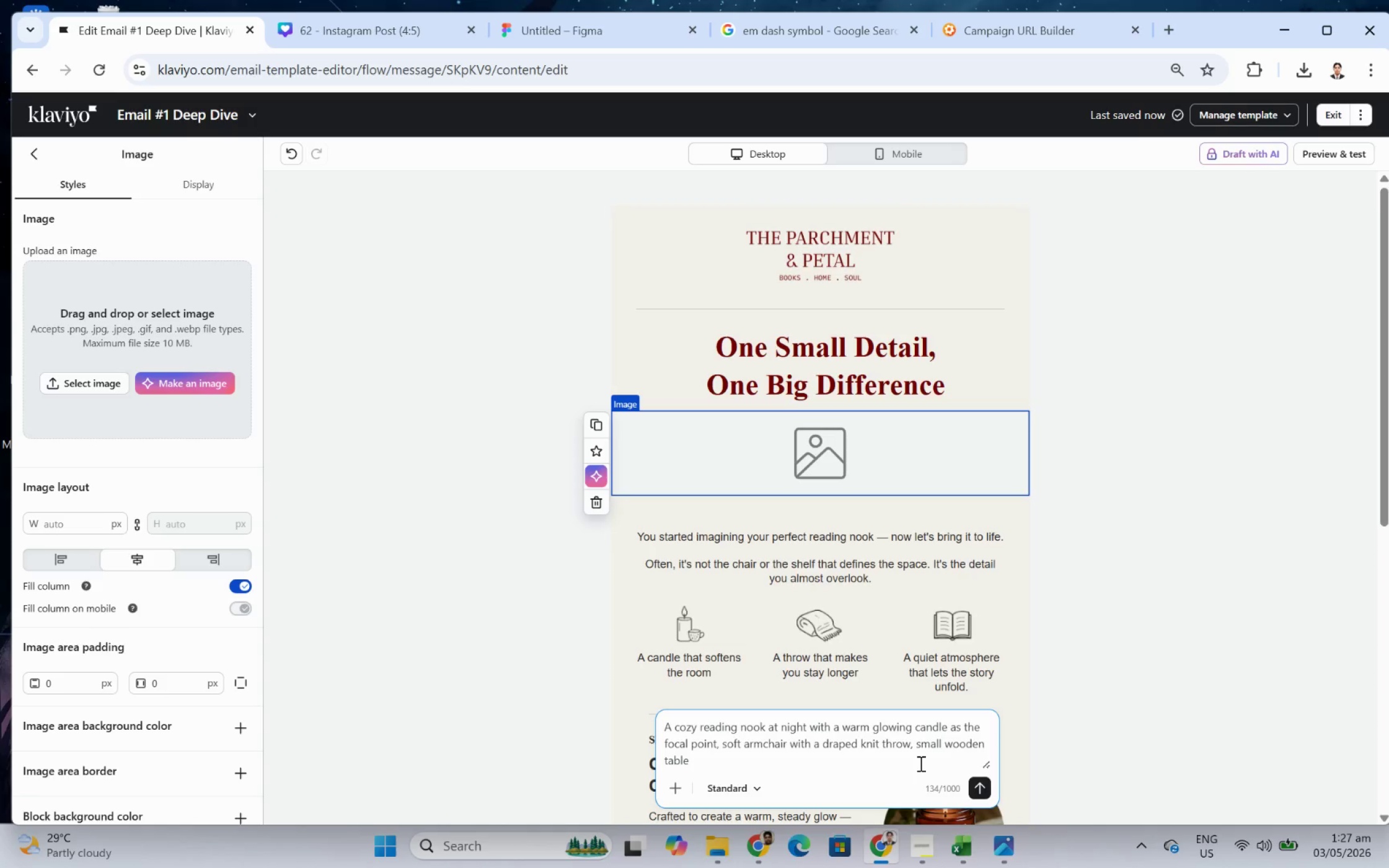 
type( with stacked books, )
 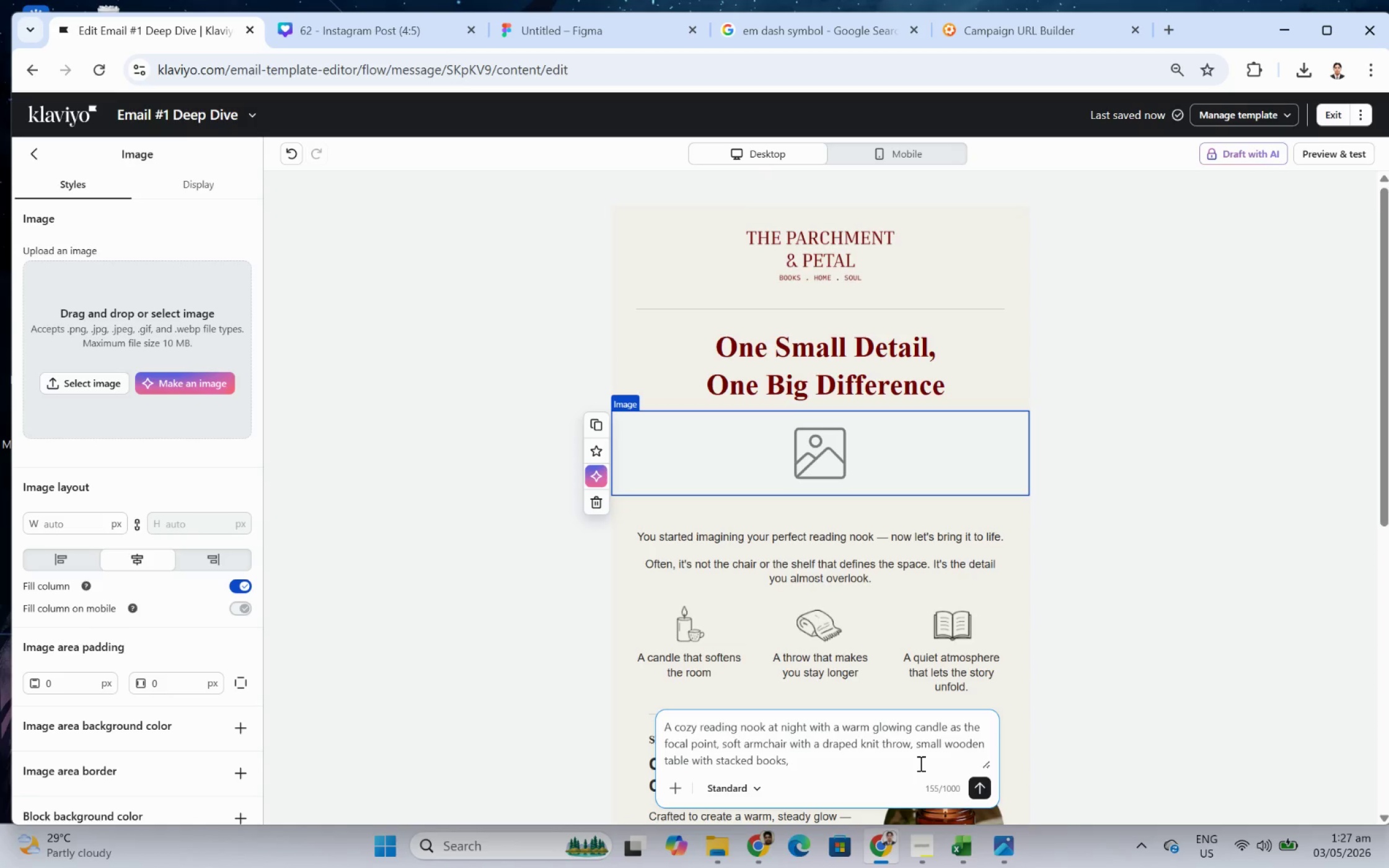 
type(dim ambient lighting, )
 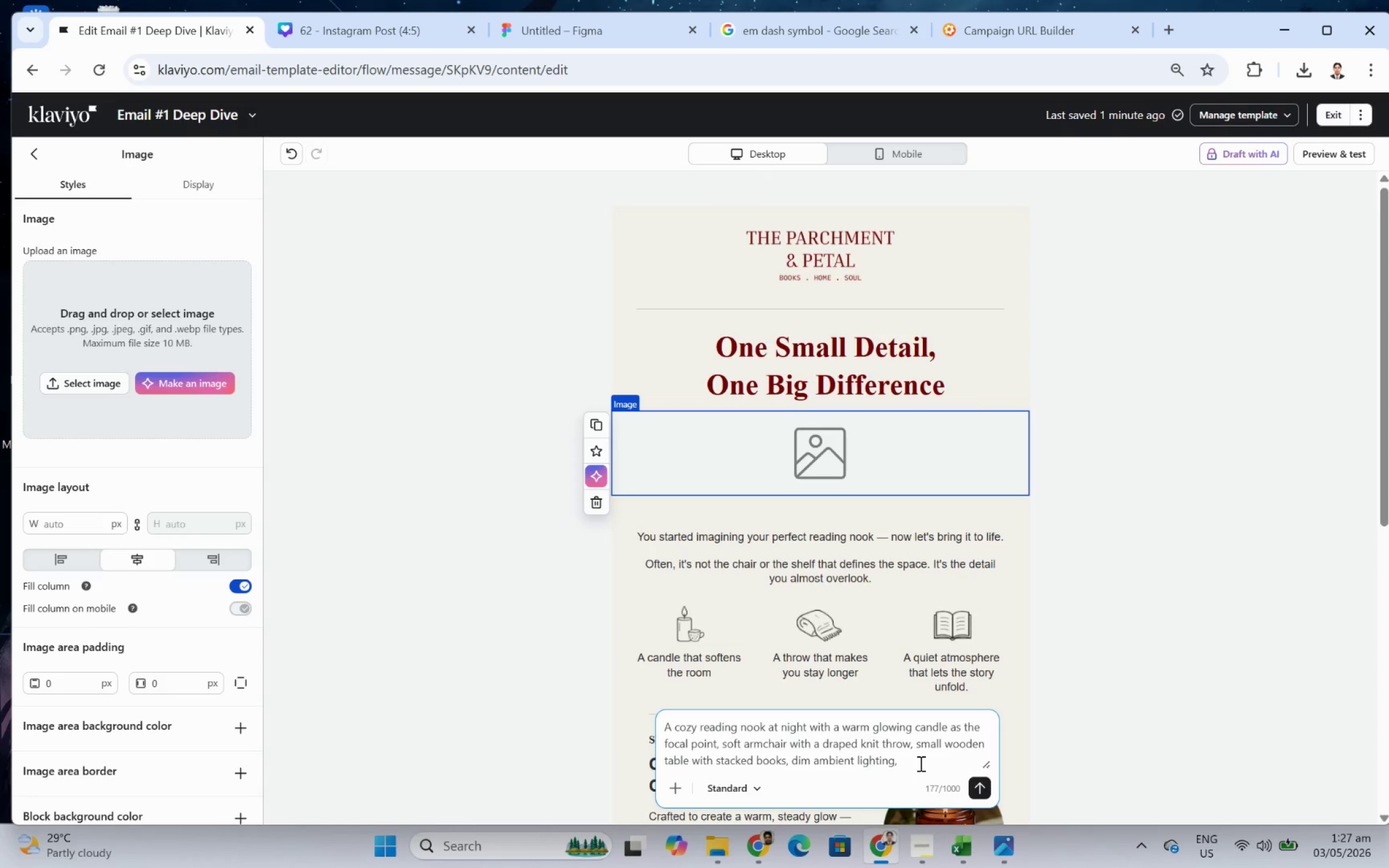 
wait(5.25)
 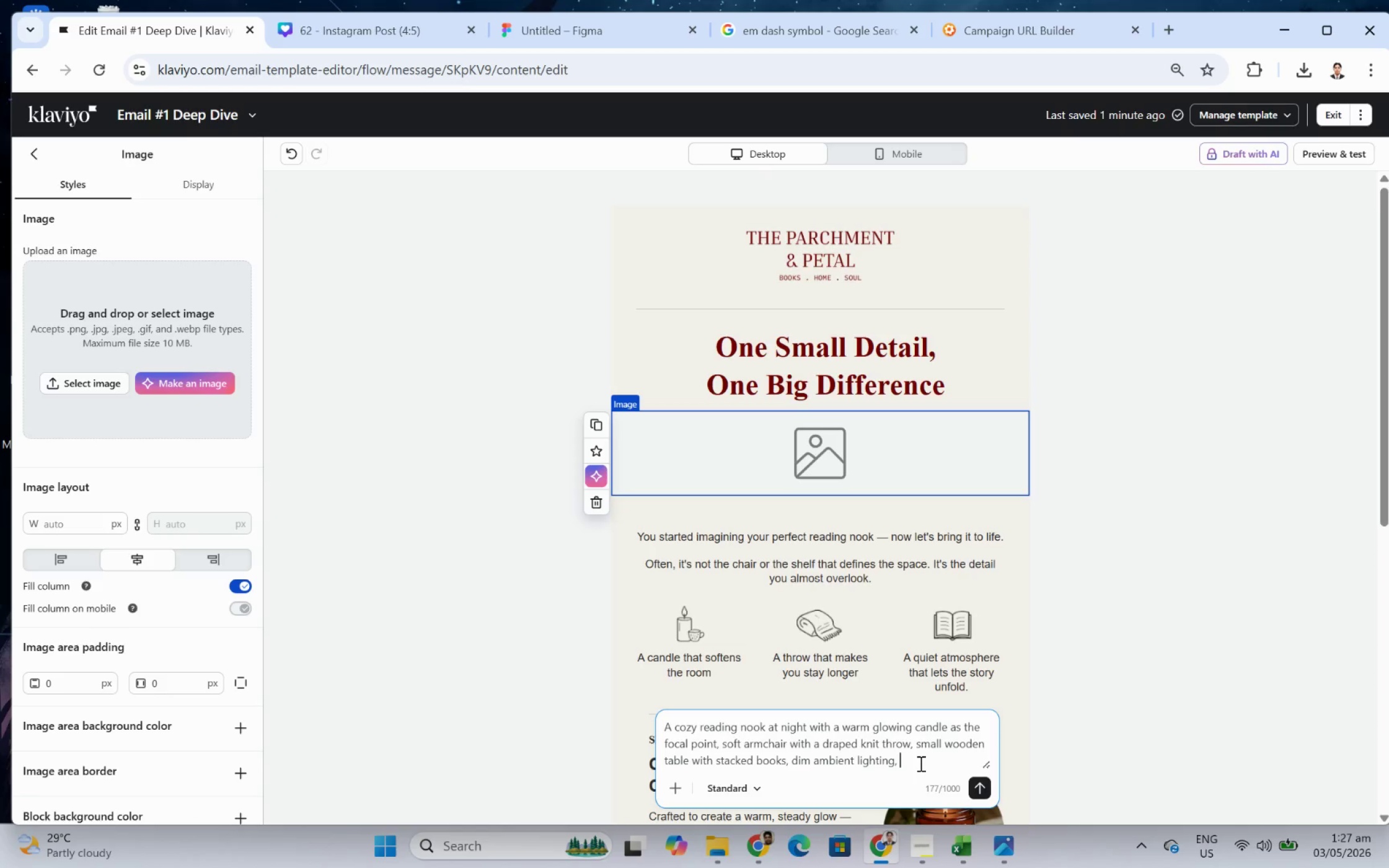 
type(warm amber glow illuminating the scene)
 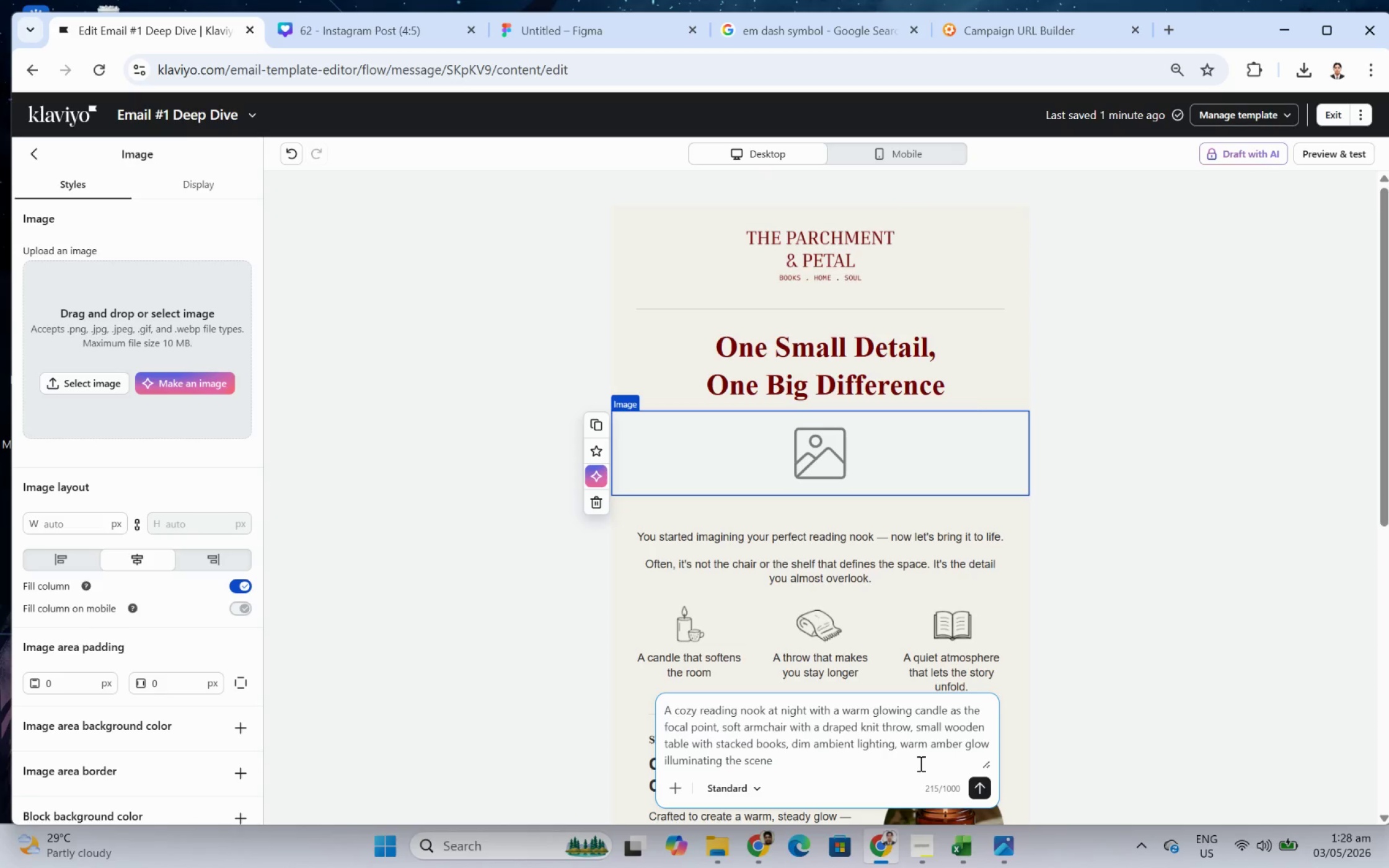 
type(, intimate and calming atmosphere, earthy tones, )
 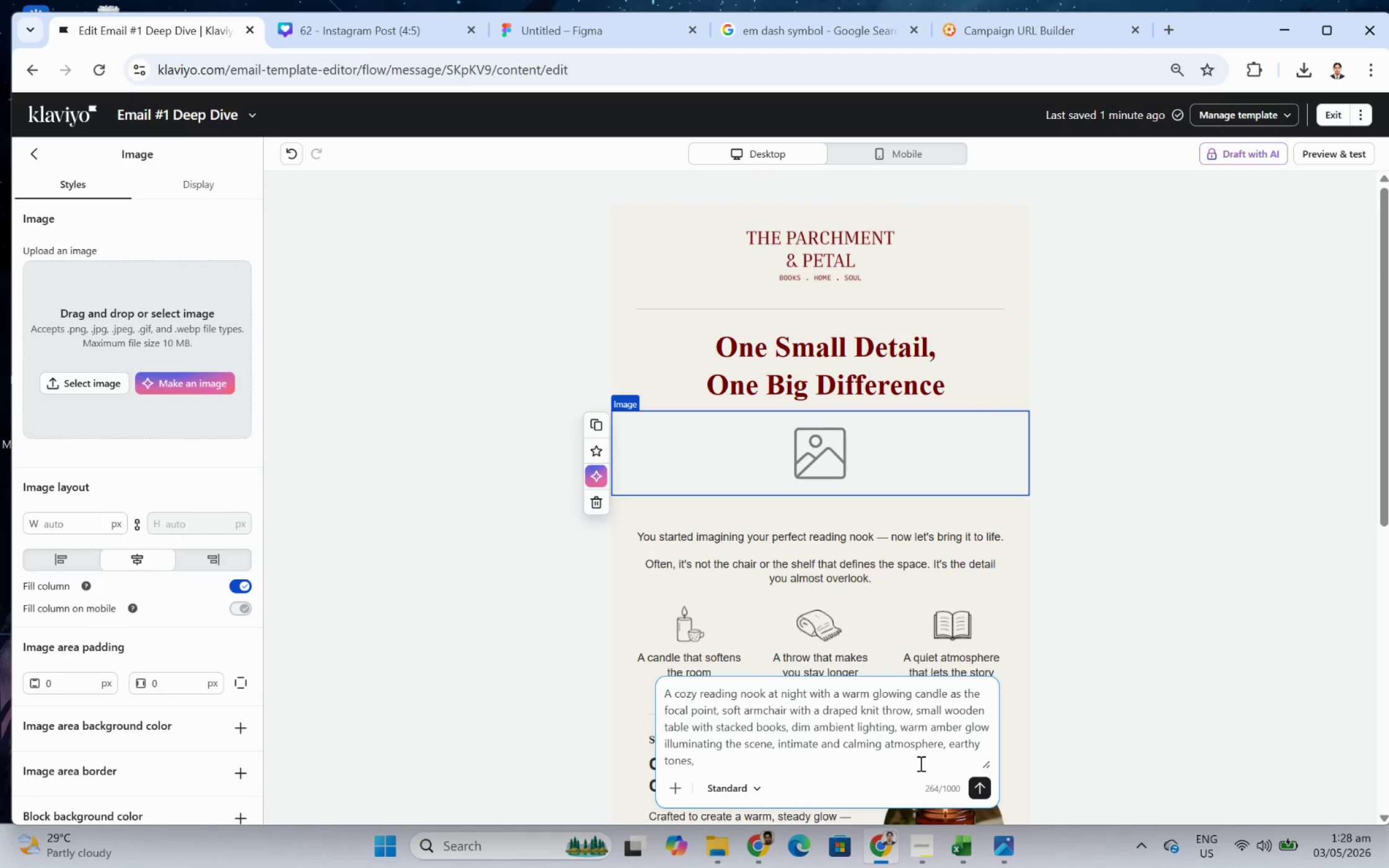 
type(highly realistic textures)
 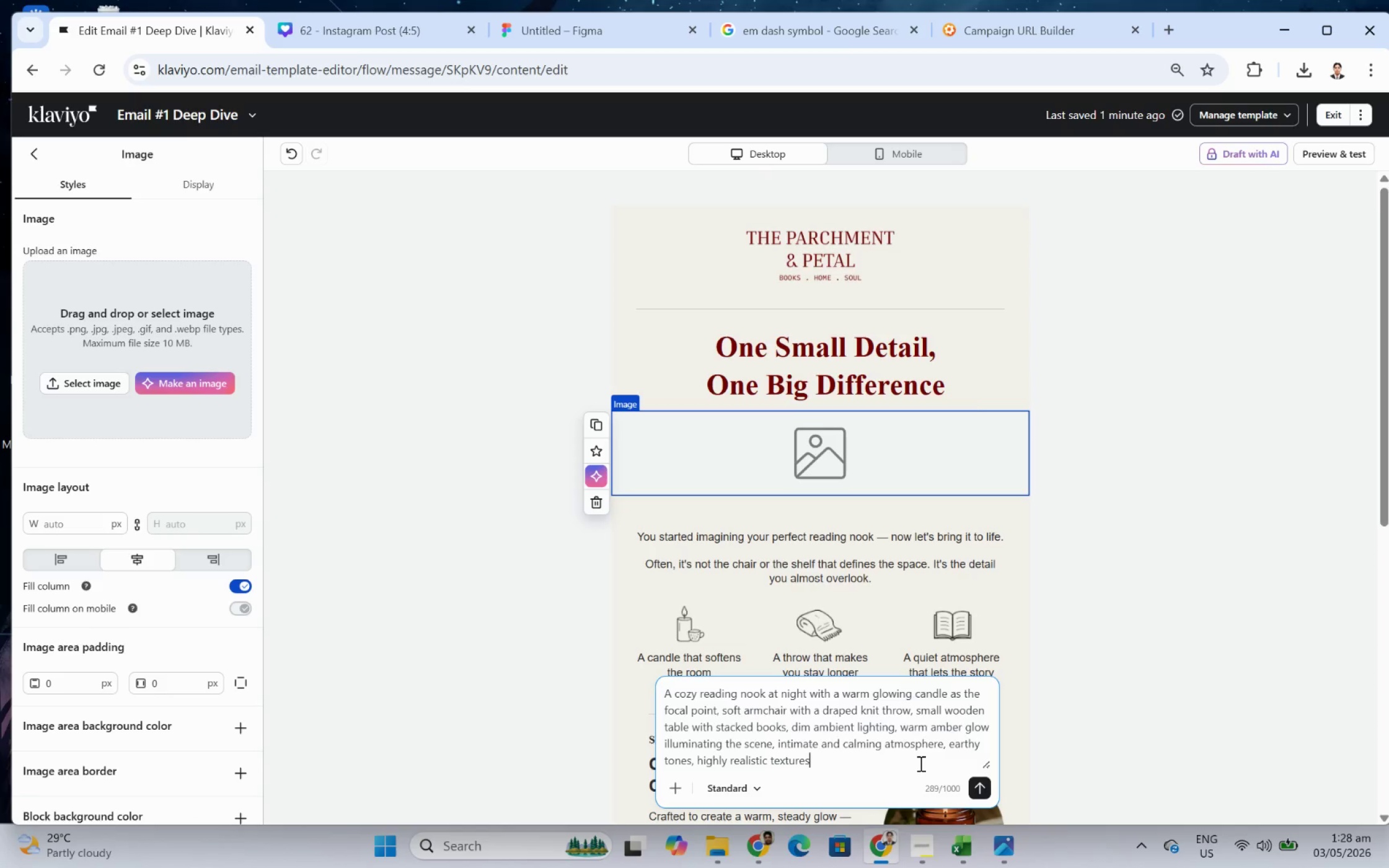 
key(Enter)
 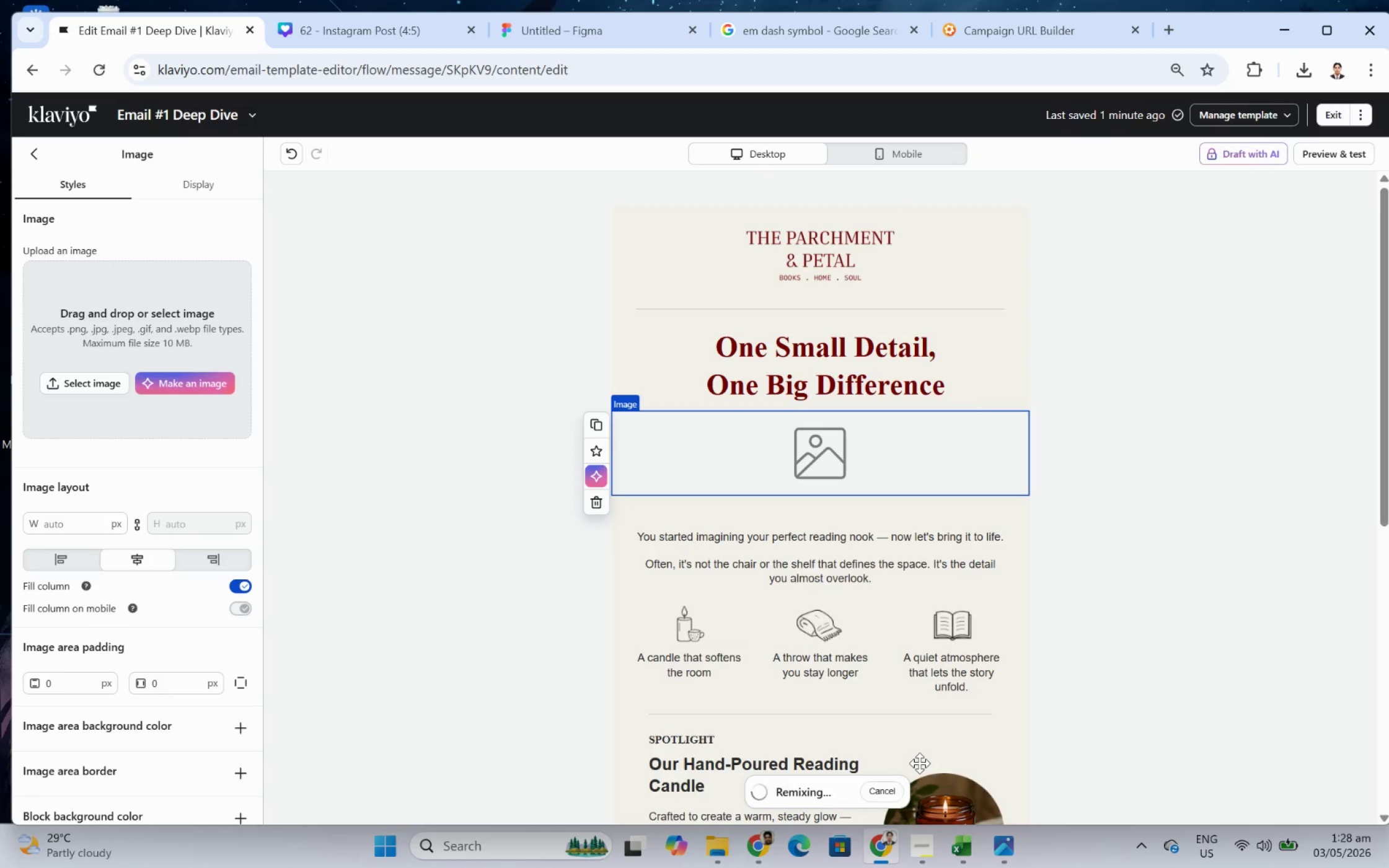 
wait(22.31)
 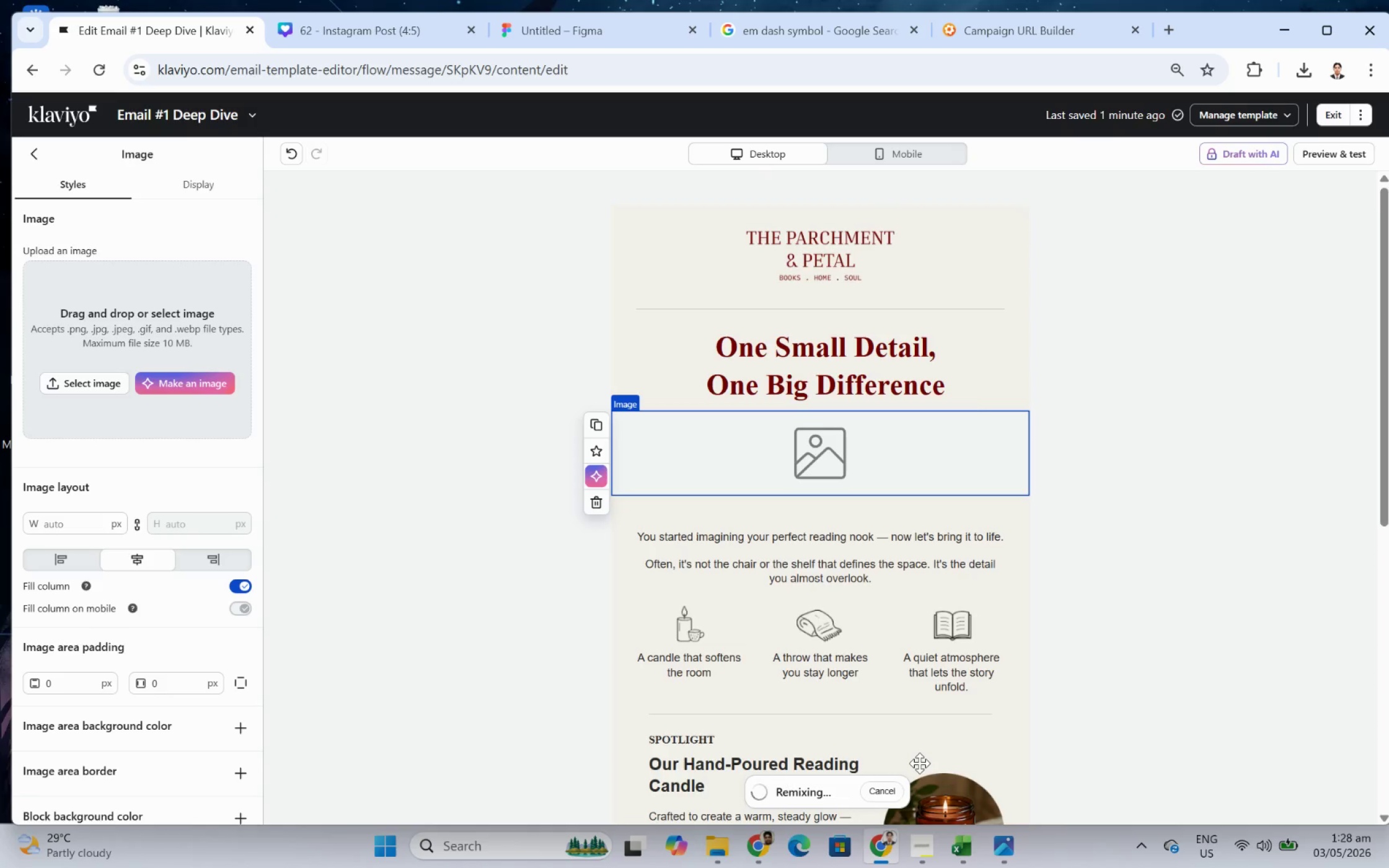 
scroll: coordinate [1135, 527], scroll_direction: down, amount: 3.0
 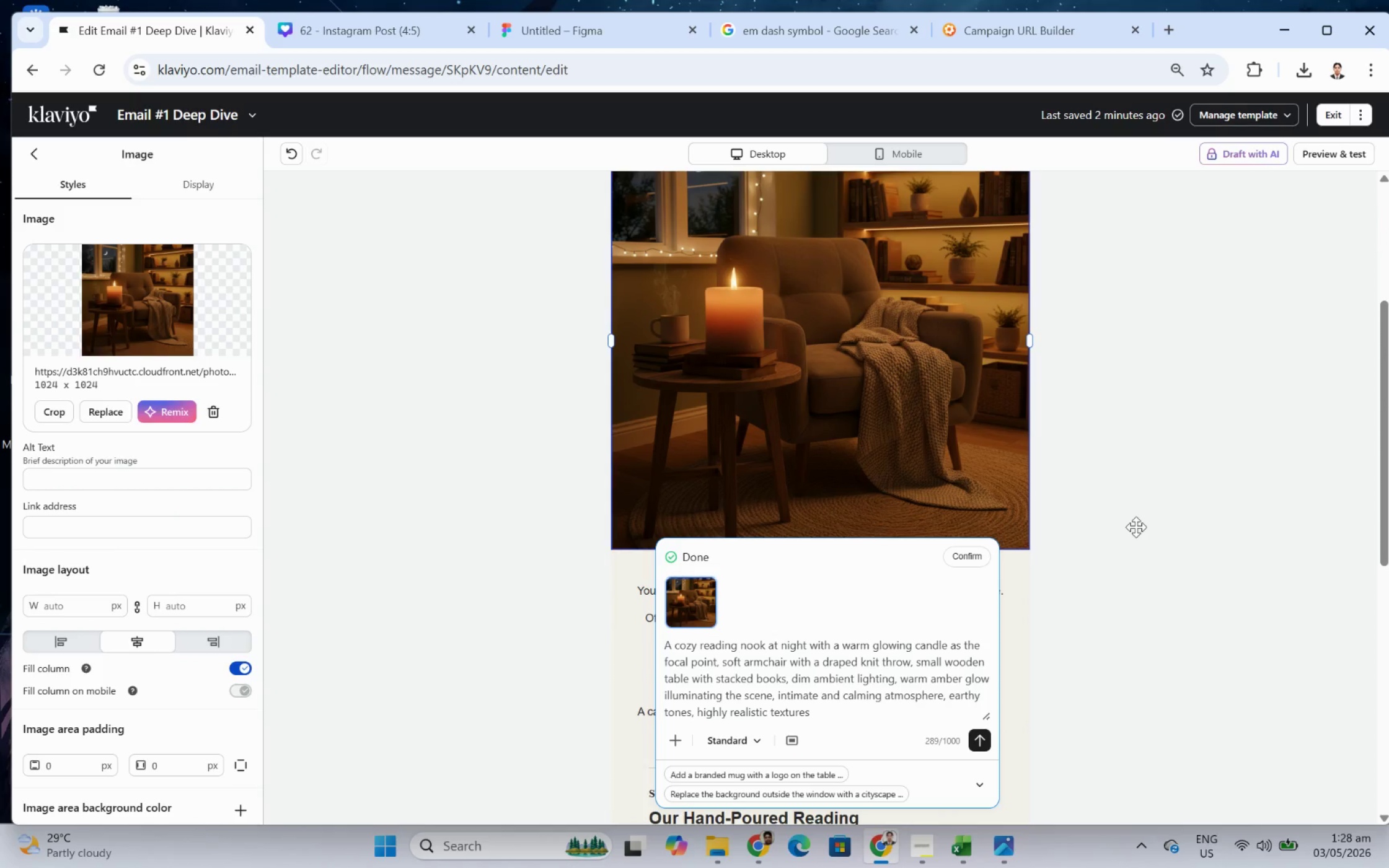 
scroll: coordinate [1135, 527], scroll_direction: up, amount: 1.0
 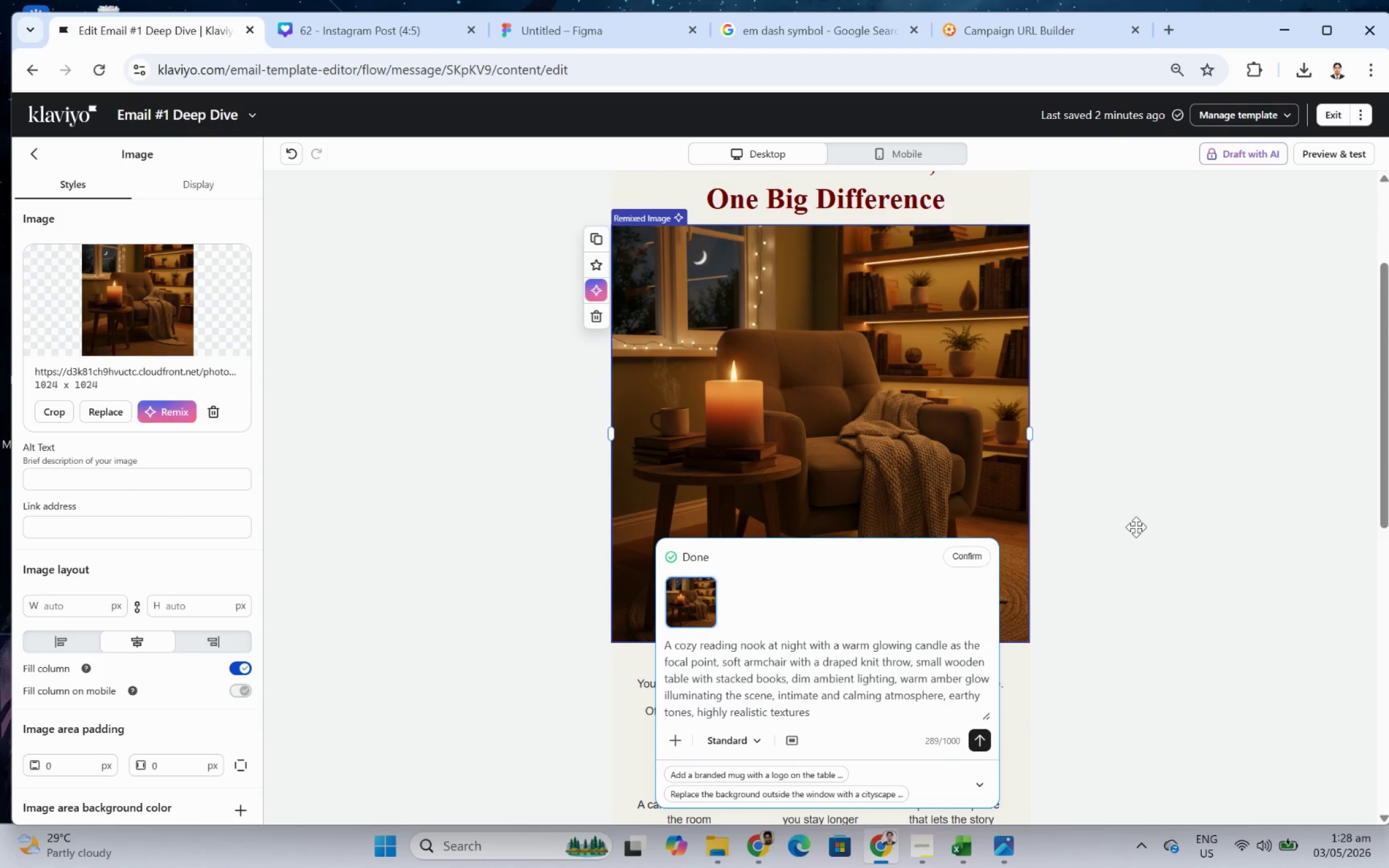 
scroll: coordinate [1135, 527], scroll_direction: down, amount: 8.0
 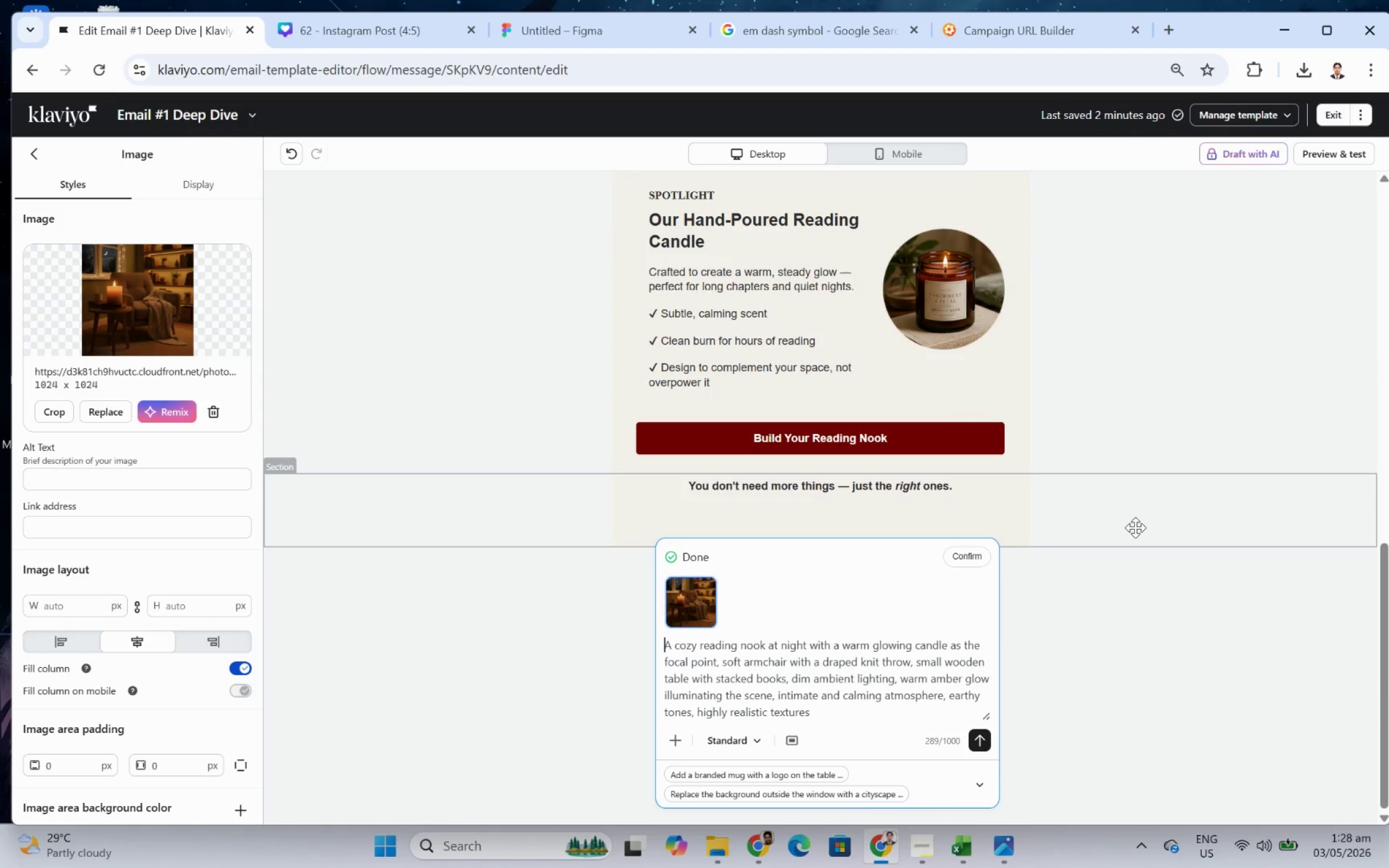 
scroll: coordinate [1135, 527], scroll_direction: up, amount: 2.0
 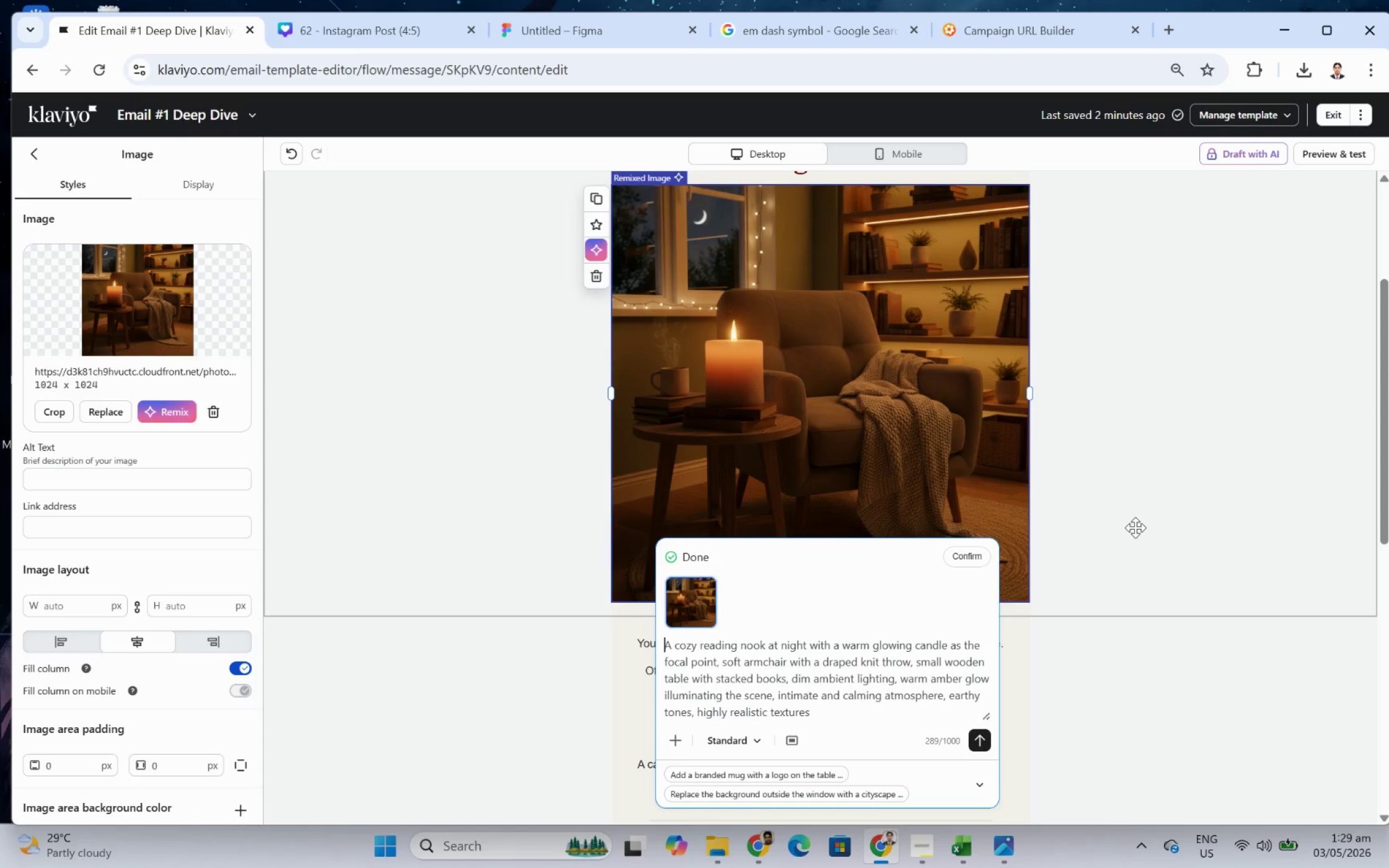 
wait(22.62)
 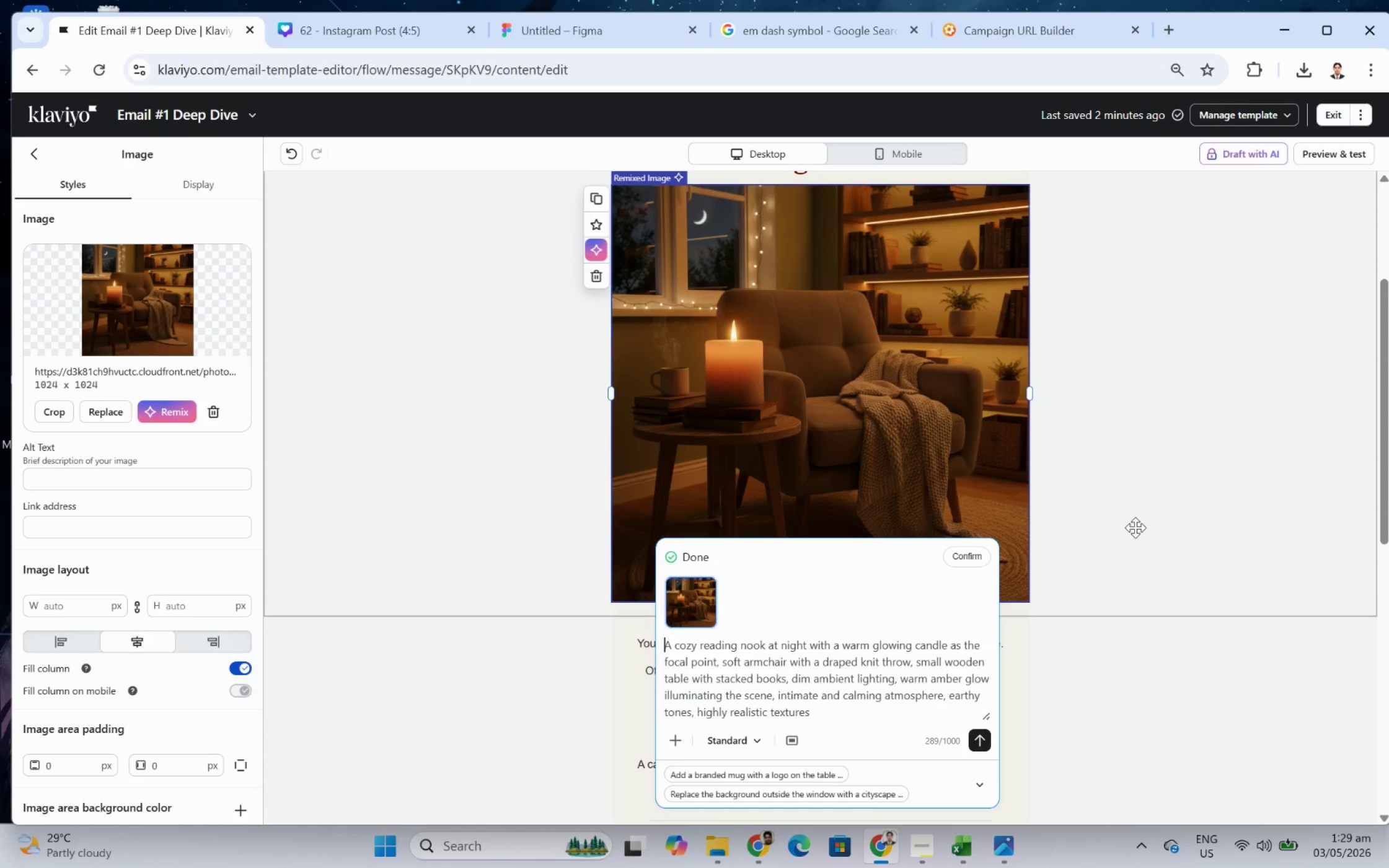 
left_click([1308, 549])
 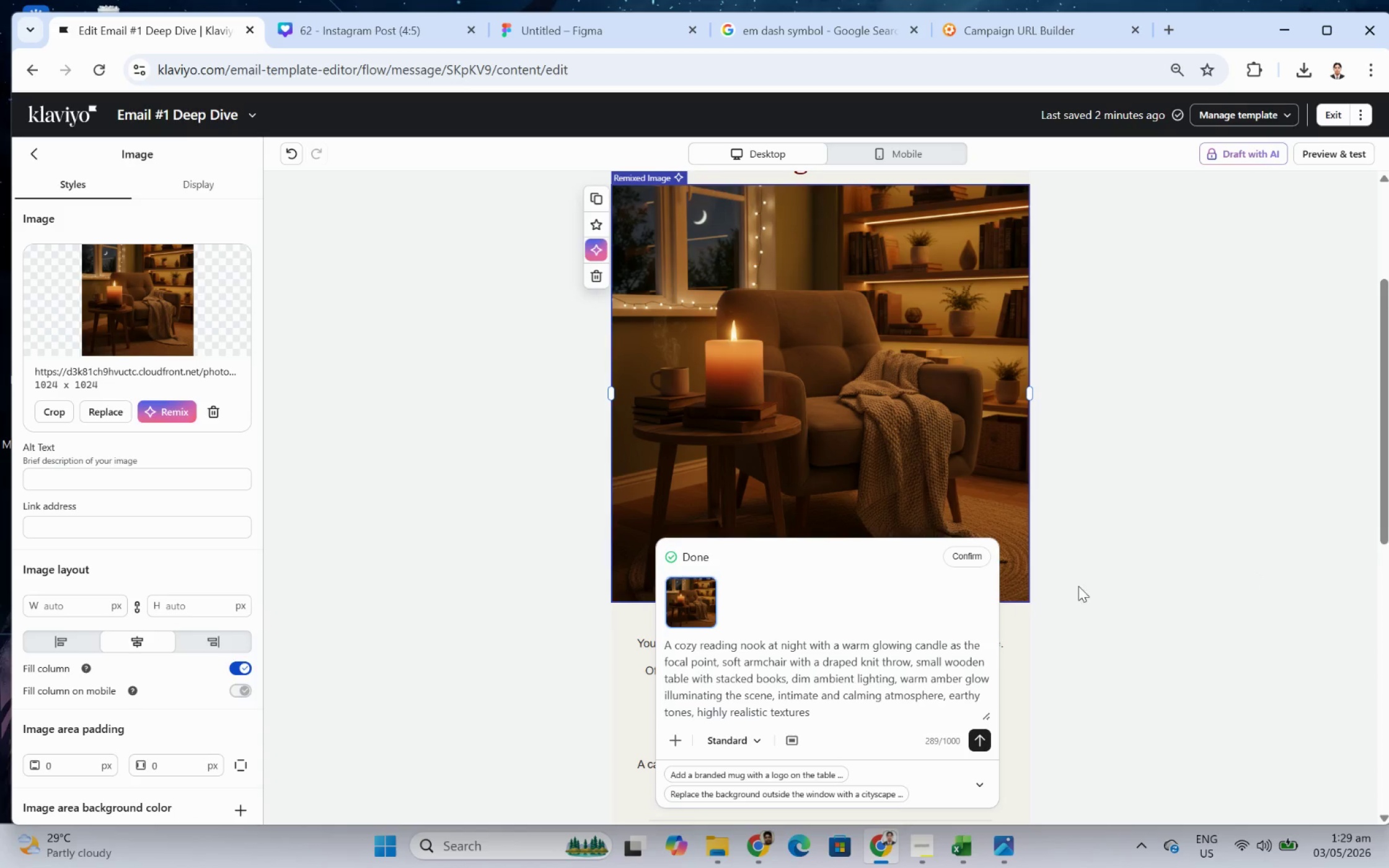 
left_click([946, 449])
 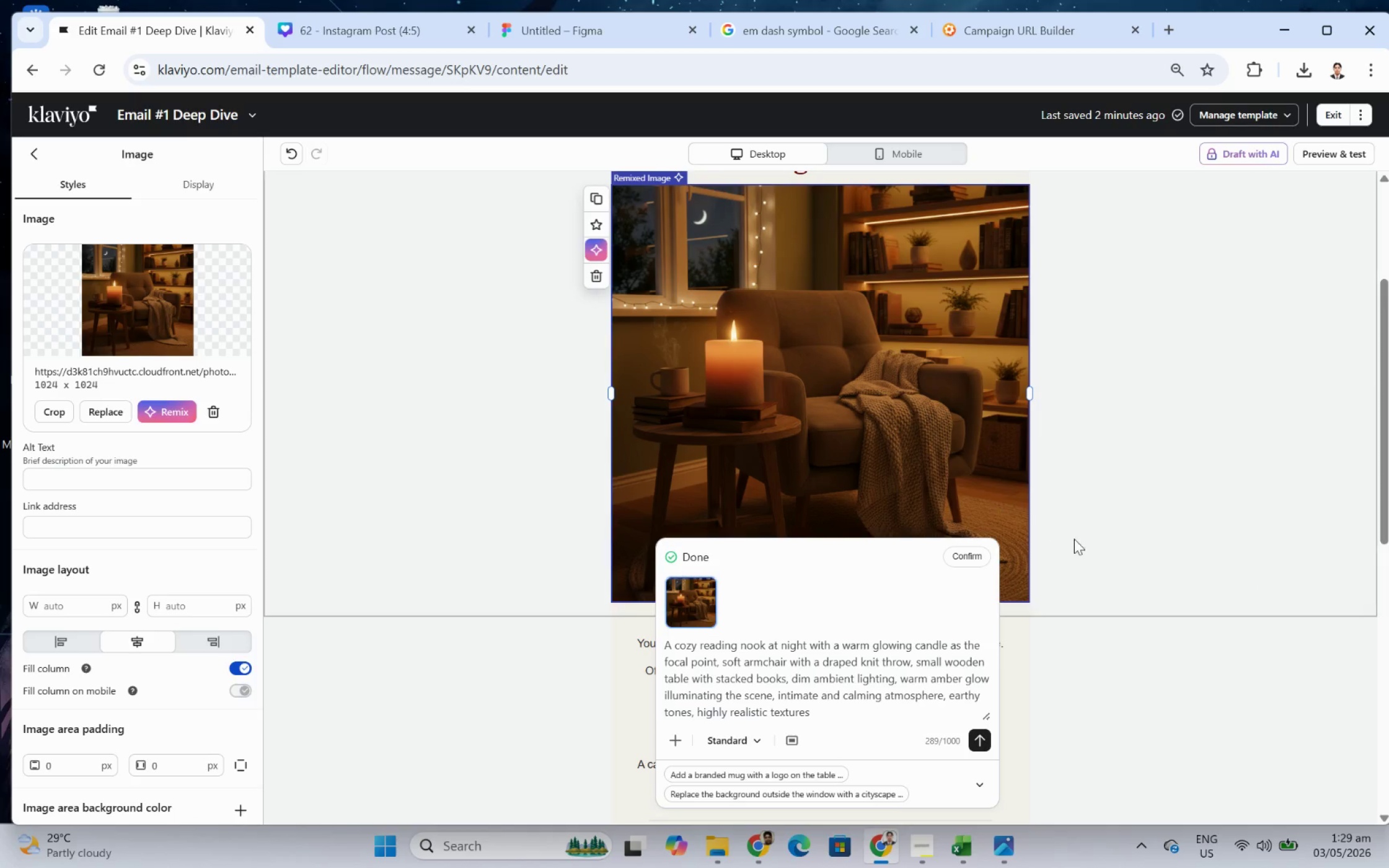 
scroll: coordinate [1112, 565], scroll_direction: up, amount: 3.0
 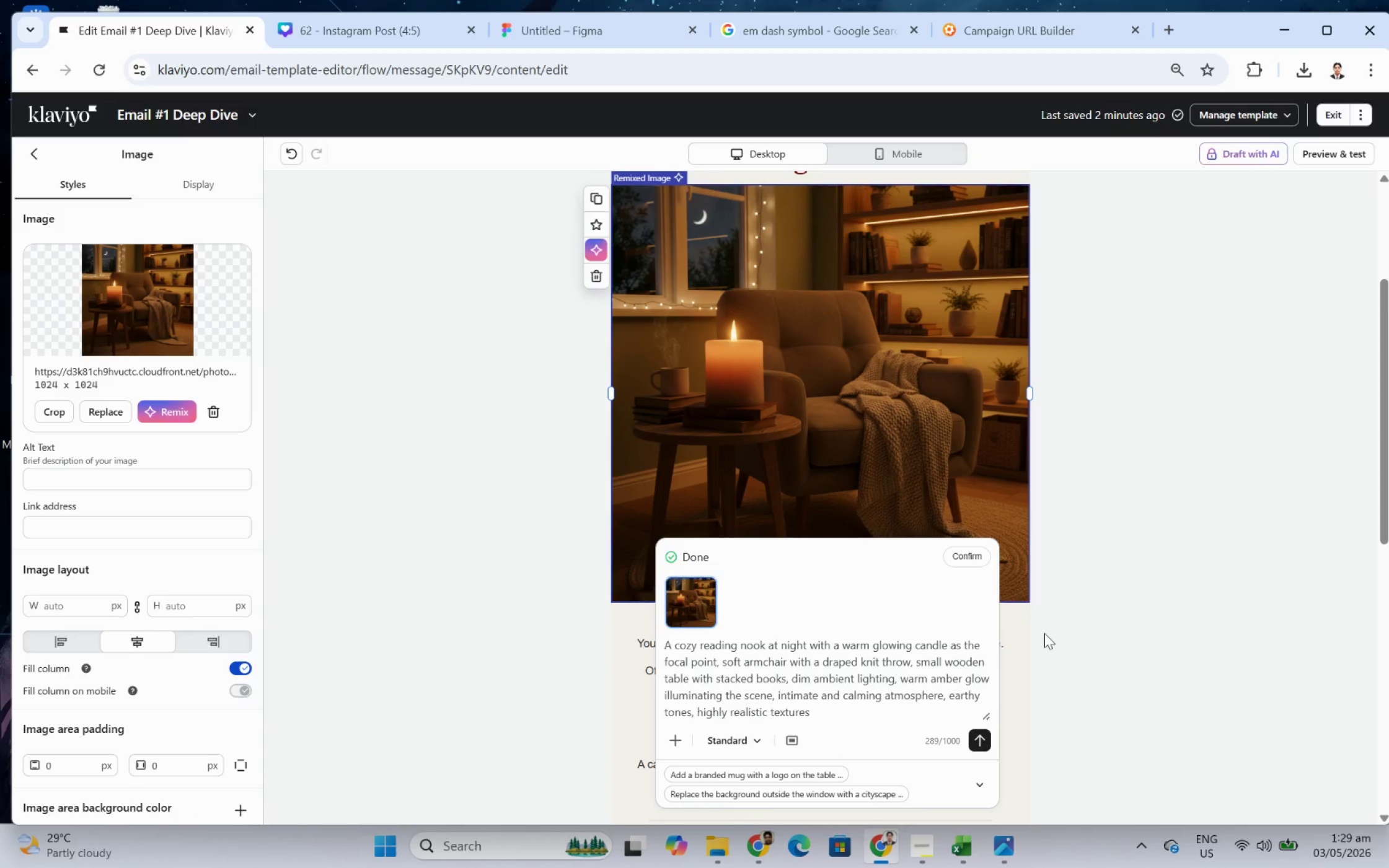 
wait(34.92)
 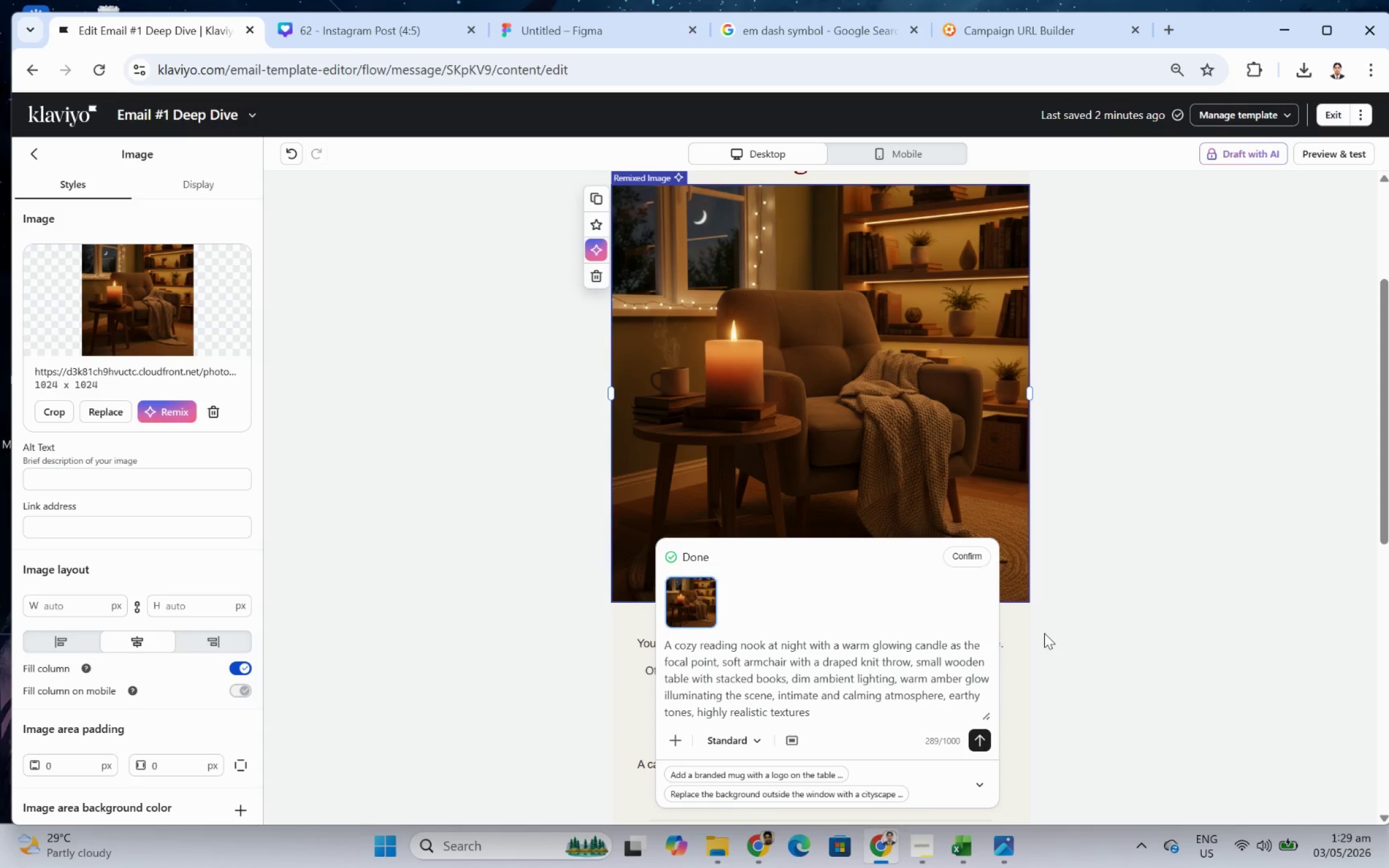 
scroll: coordinate [888, 669], scroll_direction: down, amount: 2.0
 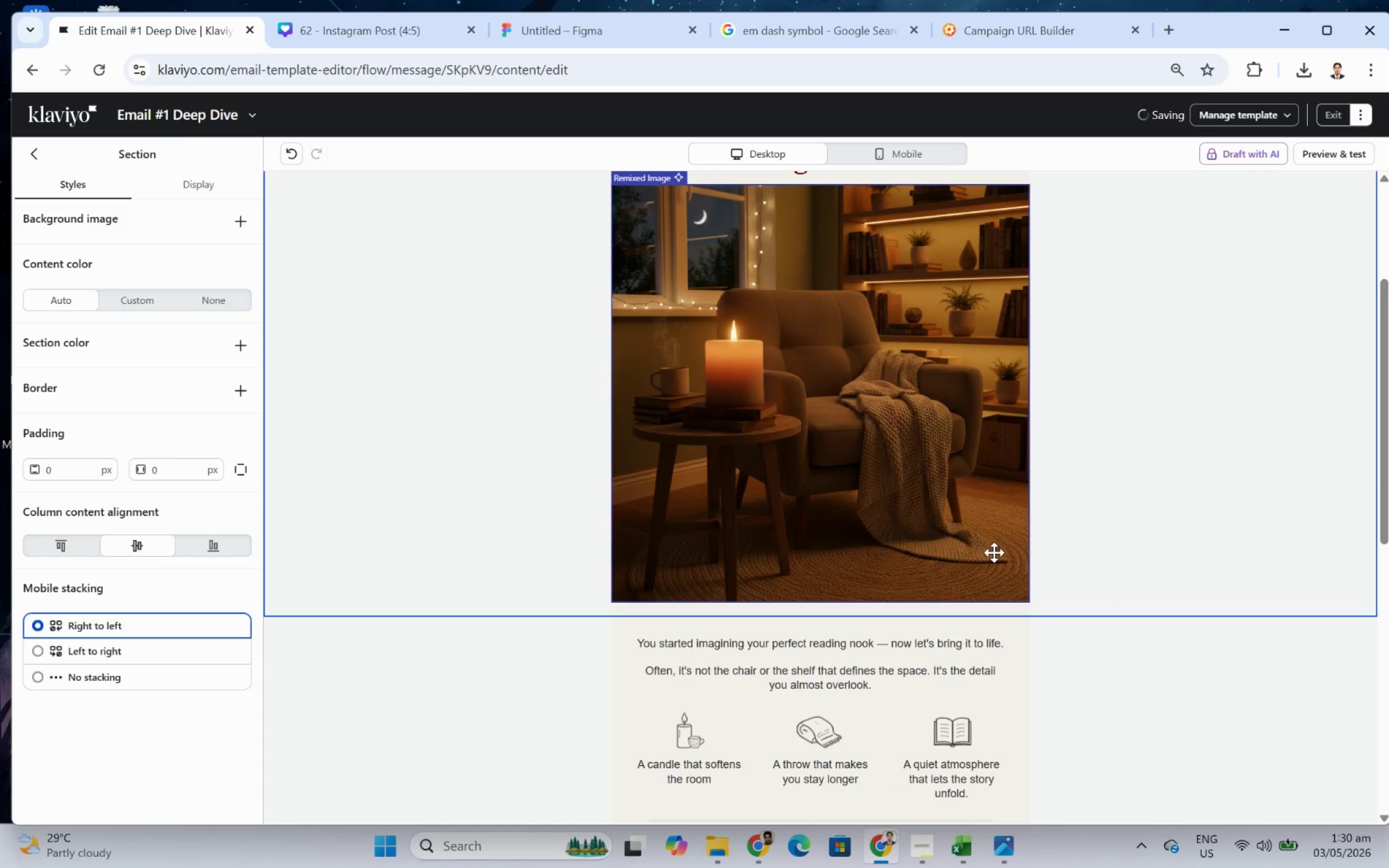 
scroll: coordinate [1171, 670], scroll_direction: up, amount: 3.0
 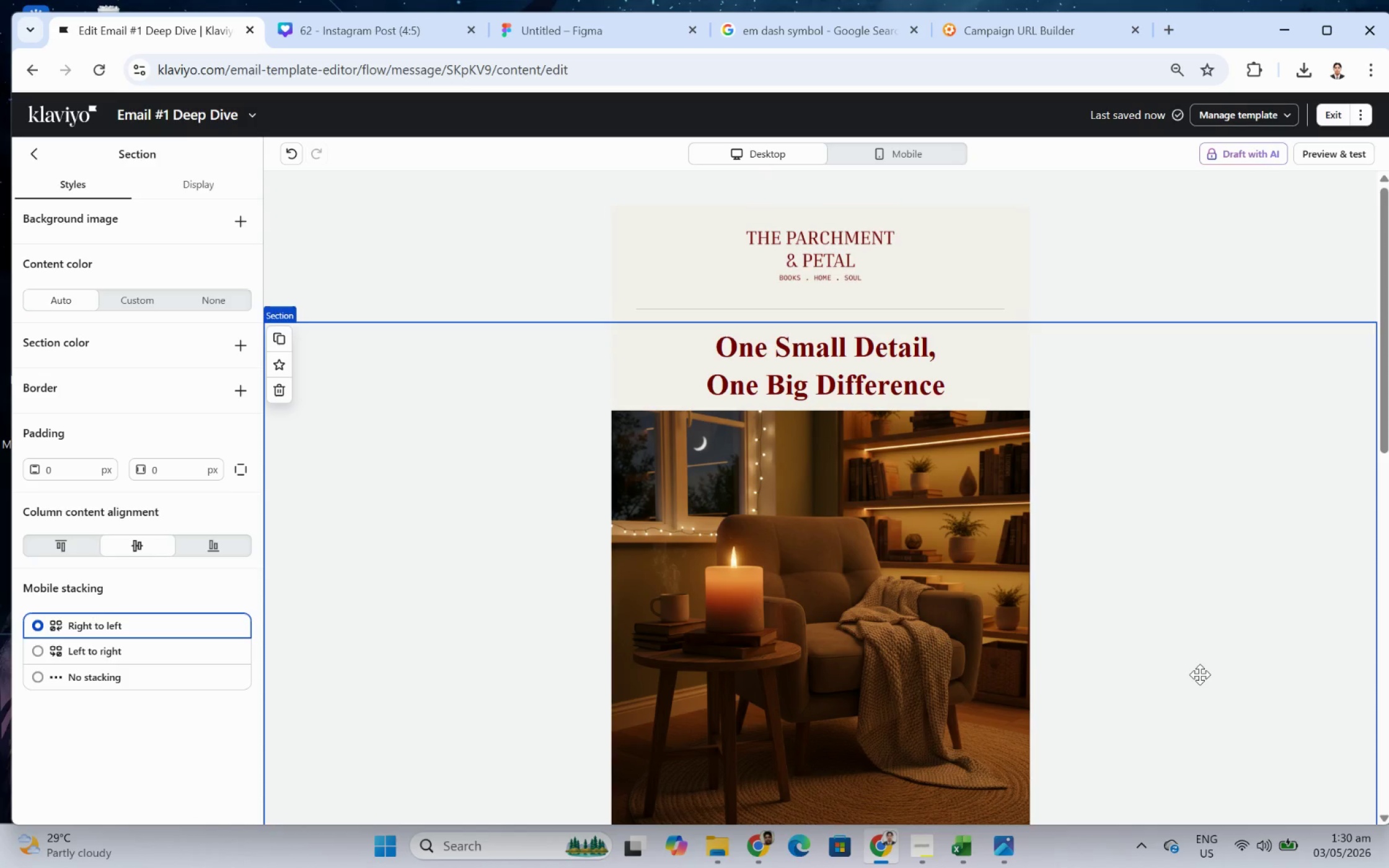 
wait(18.81)
 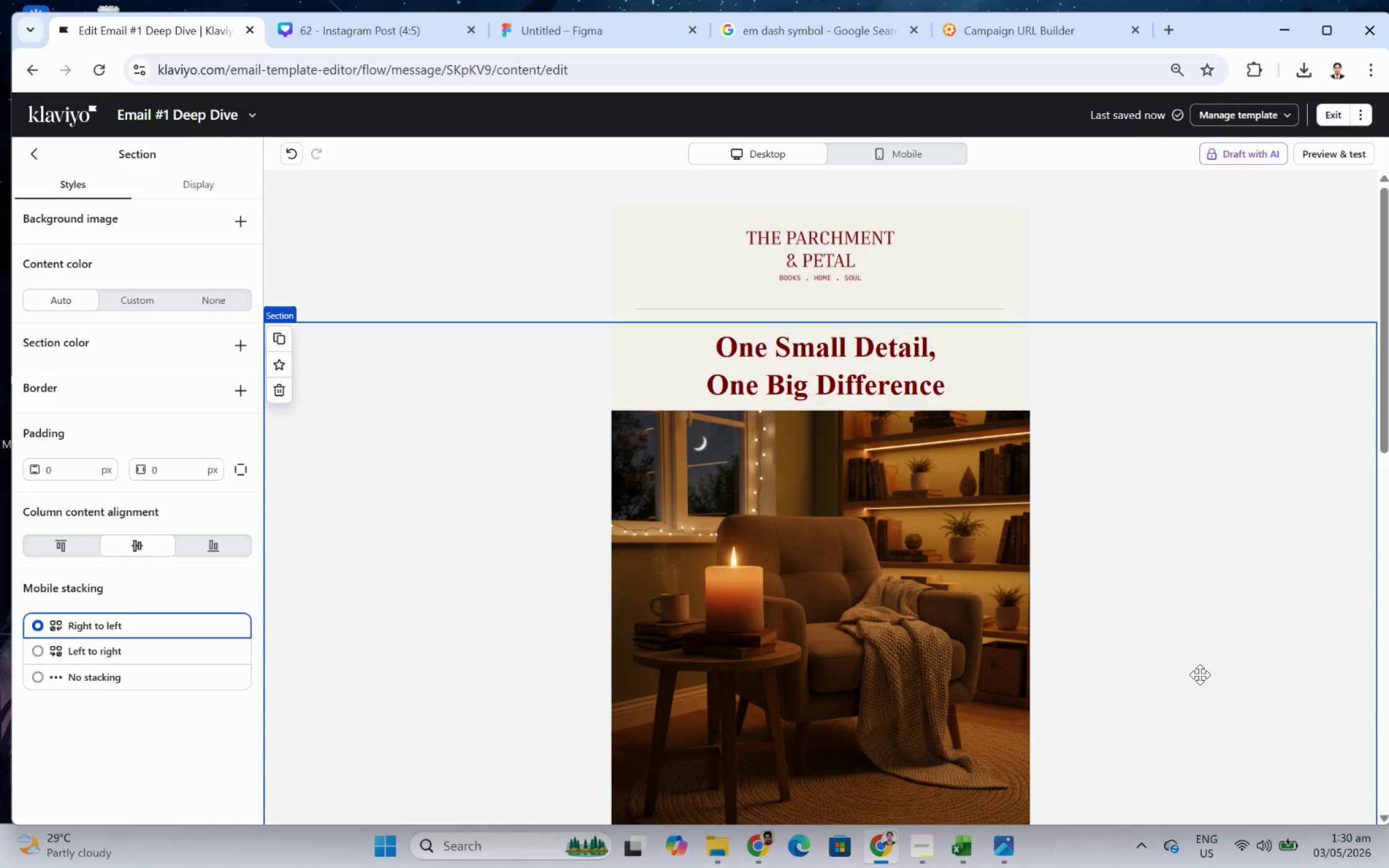 
scroll: coordinate [1121, 635], scroll_direction: down, amount: 5.0
 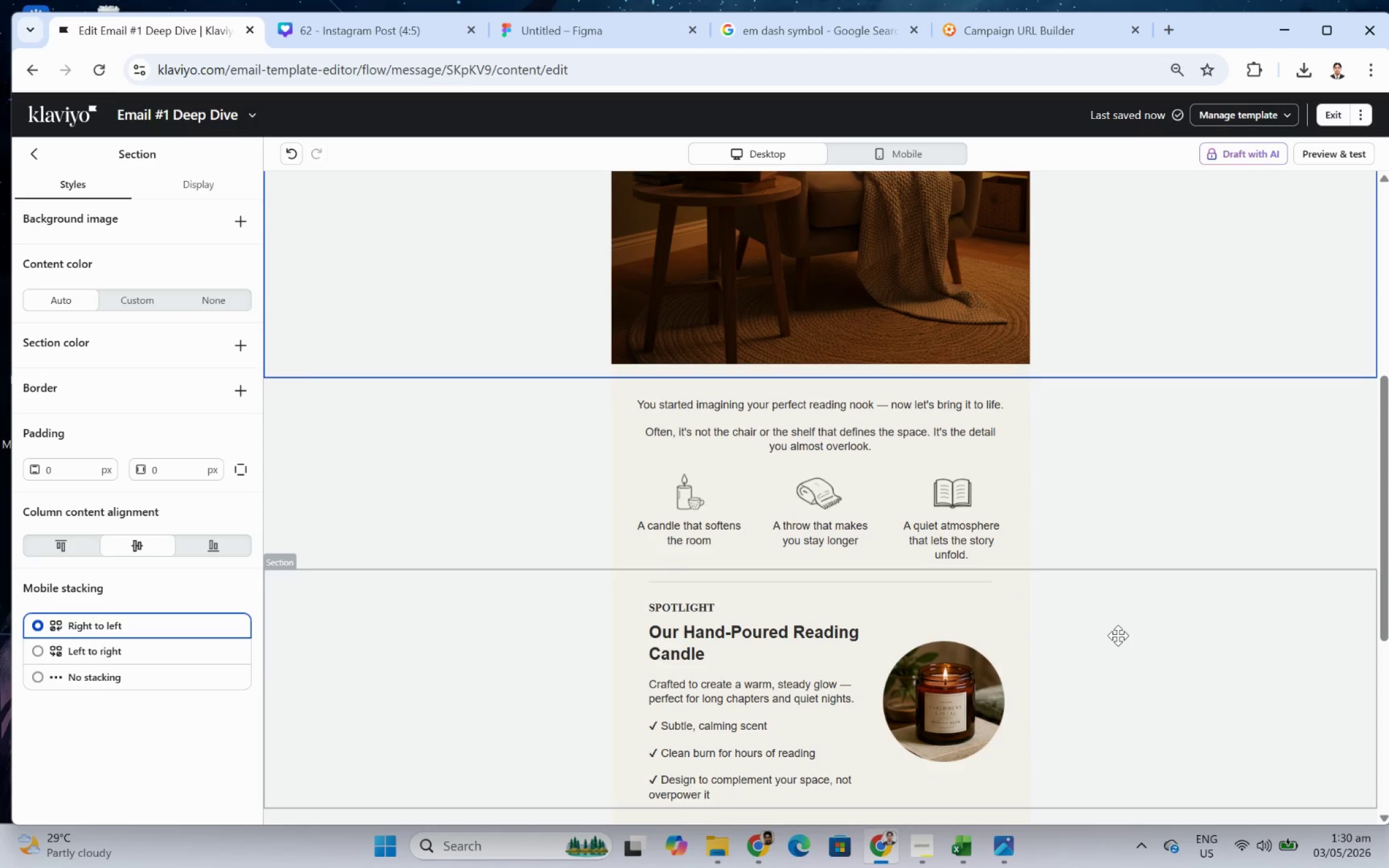 
wait(17.04)
 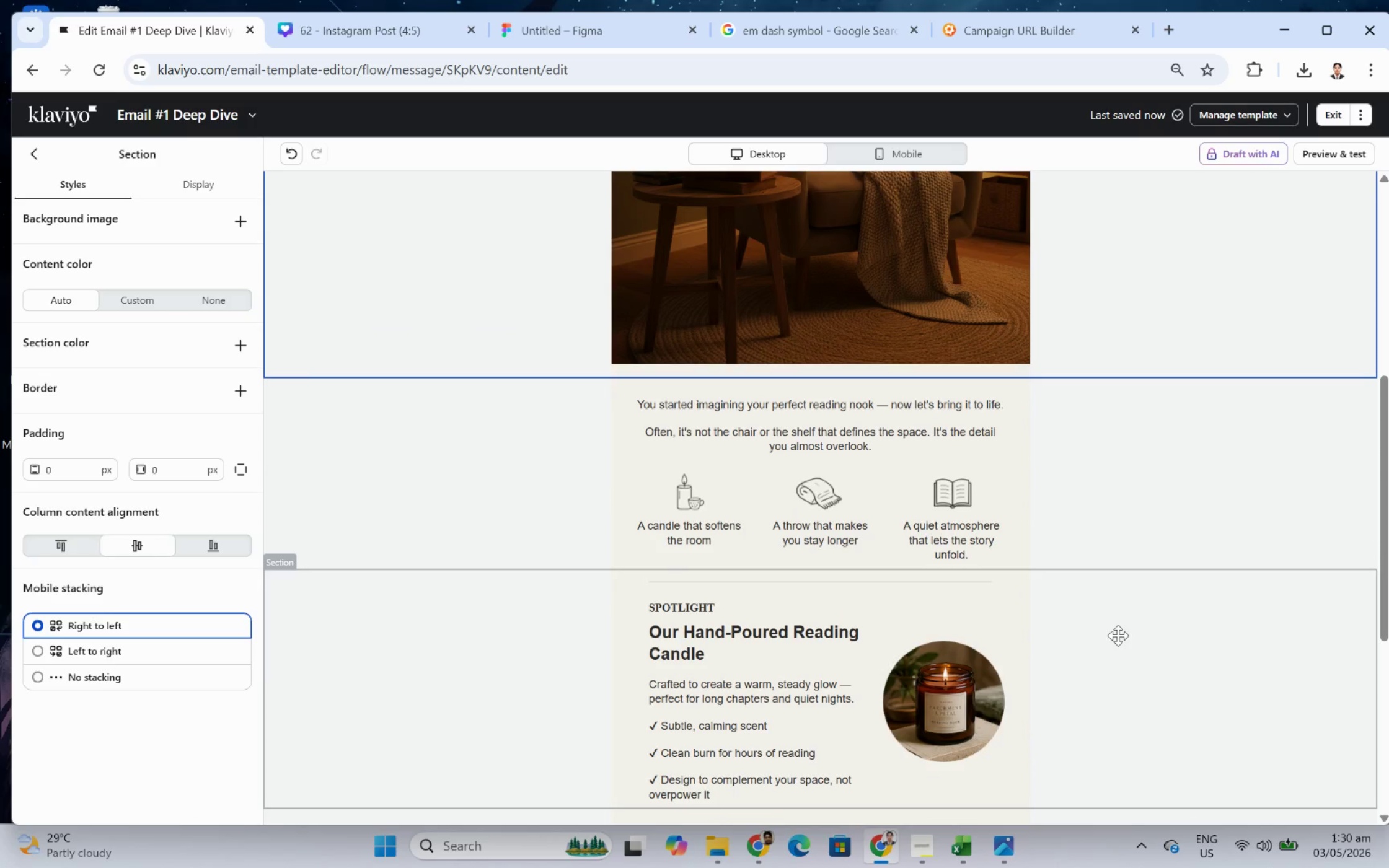 
scroll: coordinate [1124, 476], scroll_direction: up, amount: 2.0
 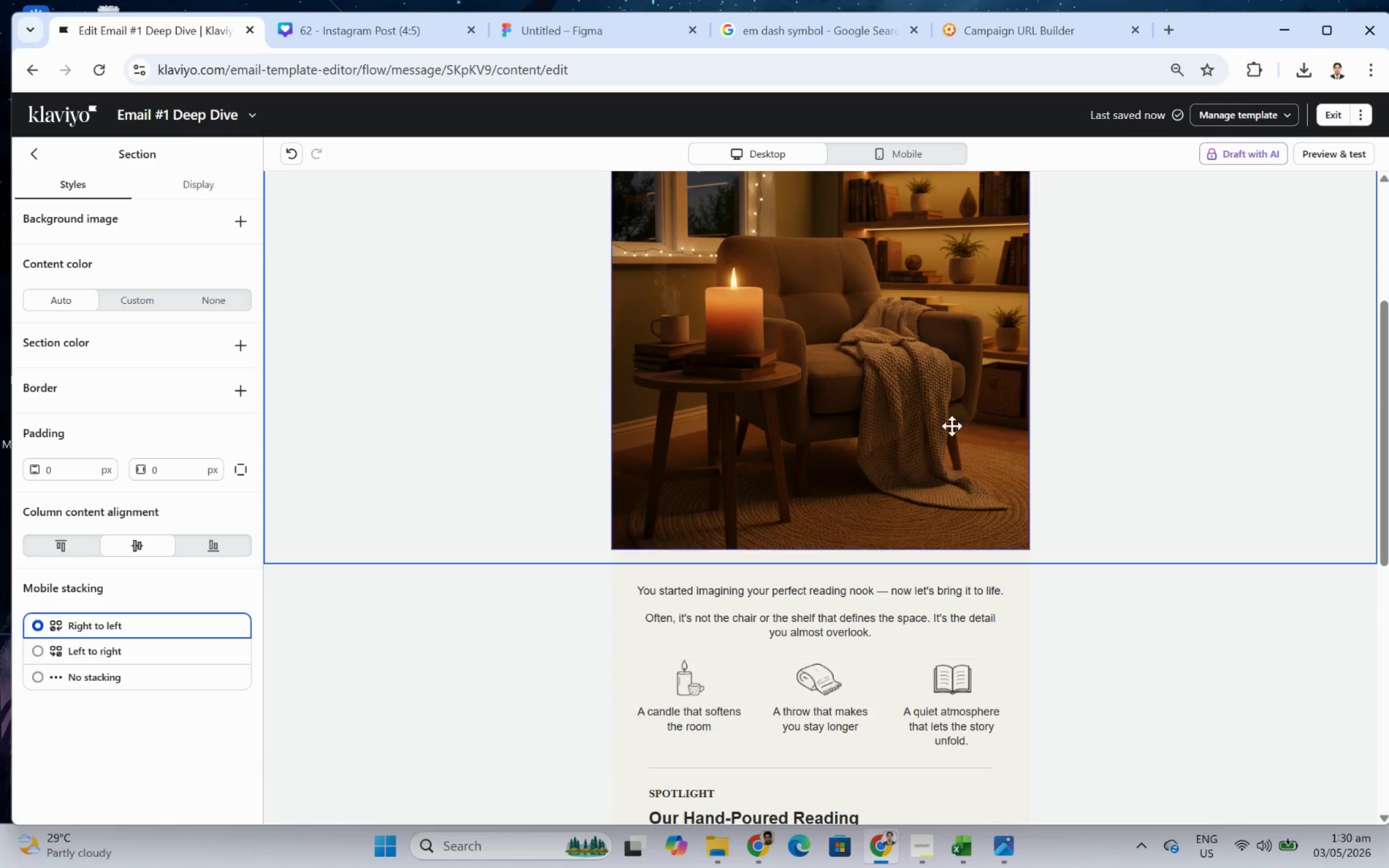 
left_click([925, 419])
 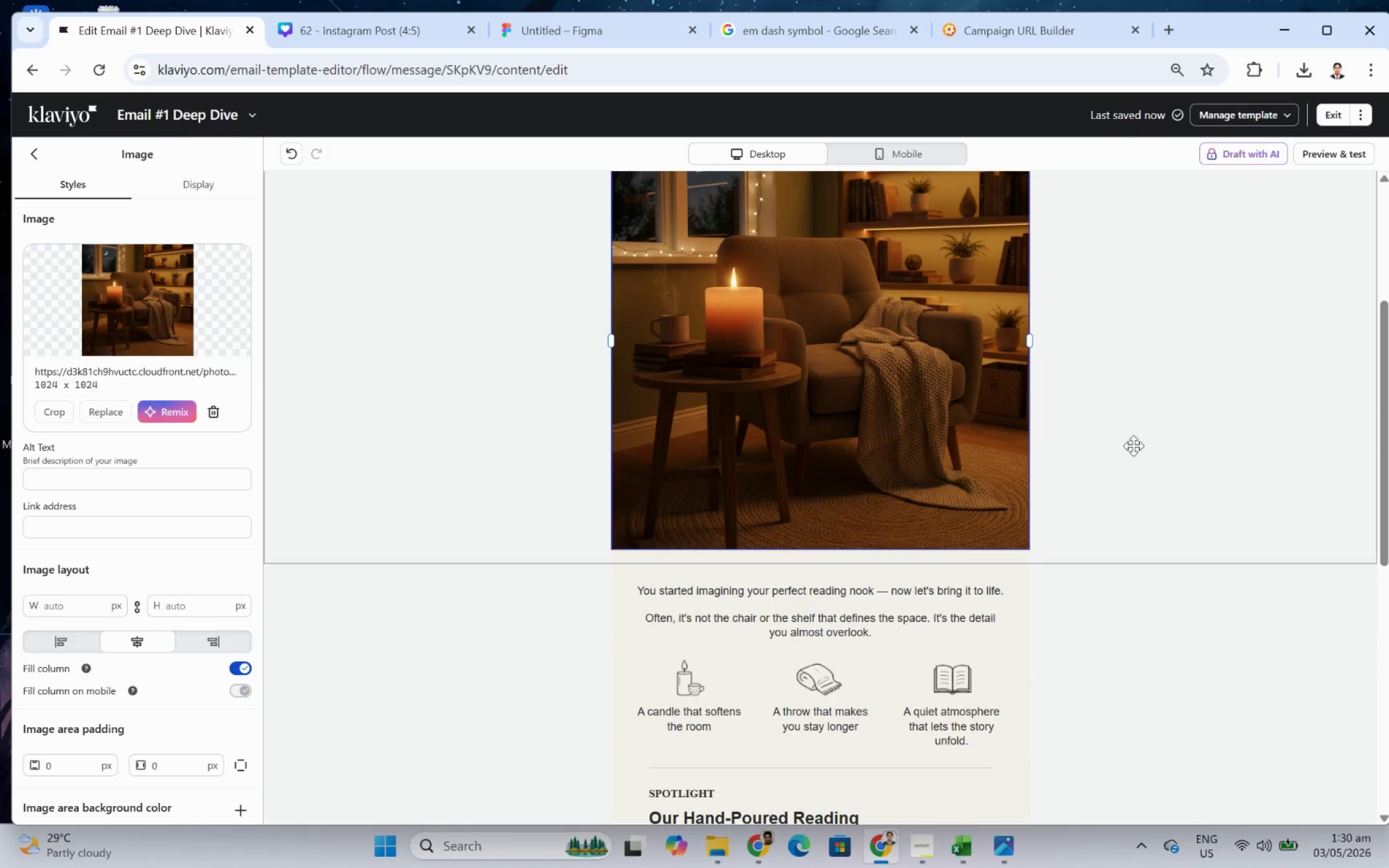 
scroll: coordinate [1134, 445], scroll_direction: up, amount: 3.0
 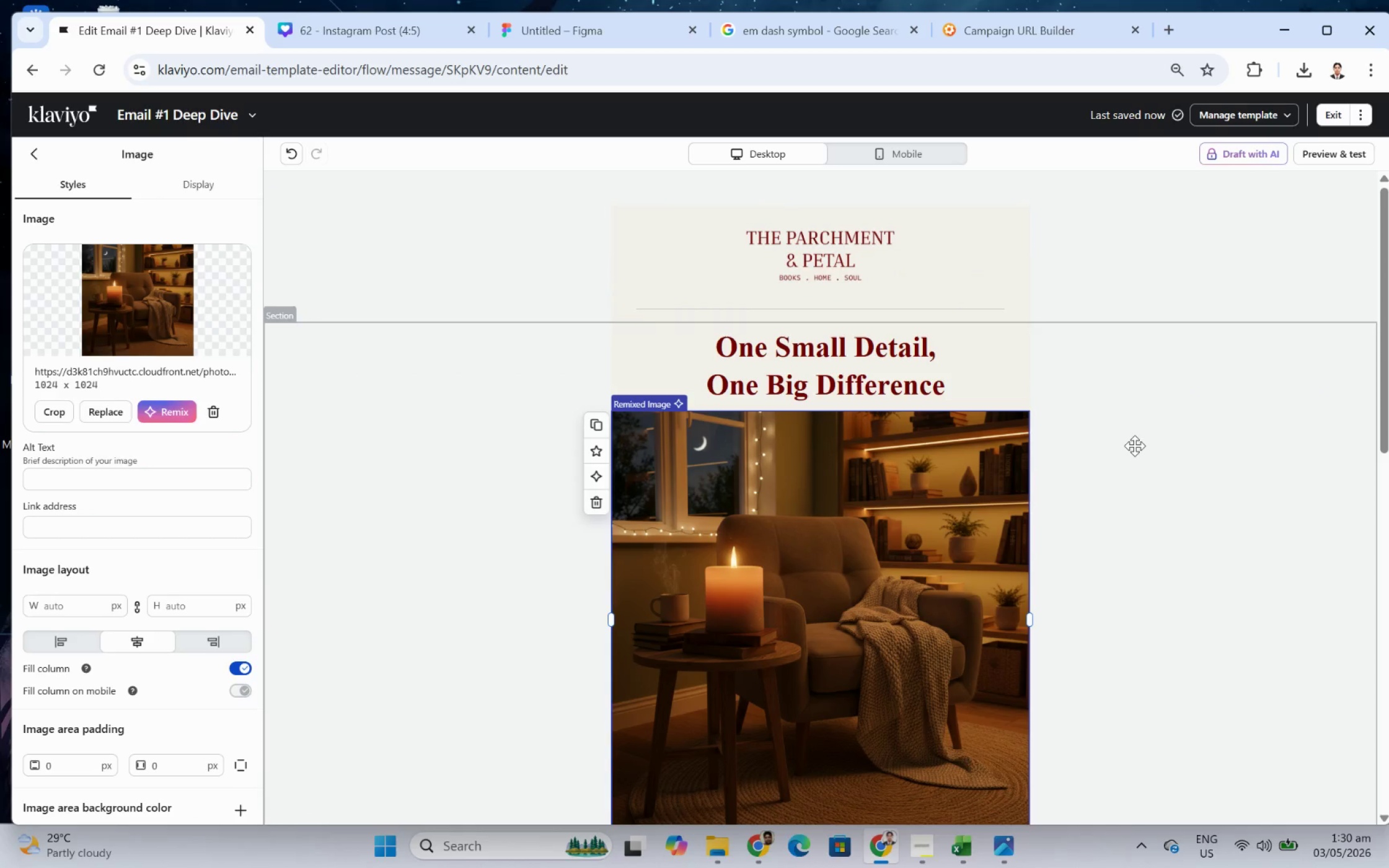 
wait(8.56)
 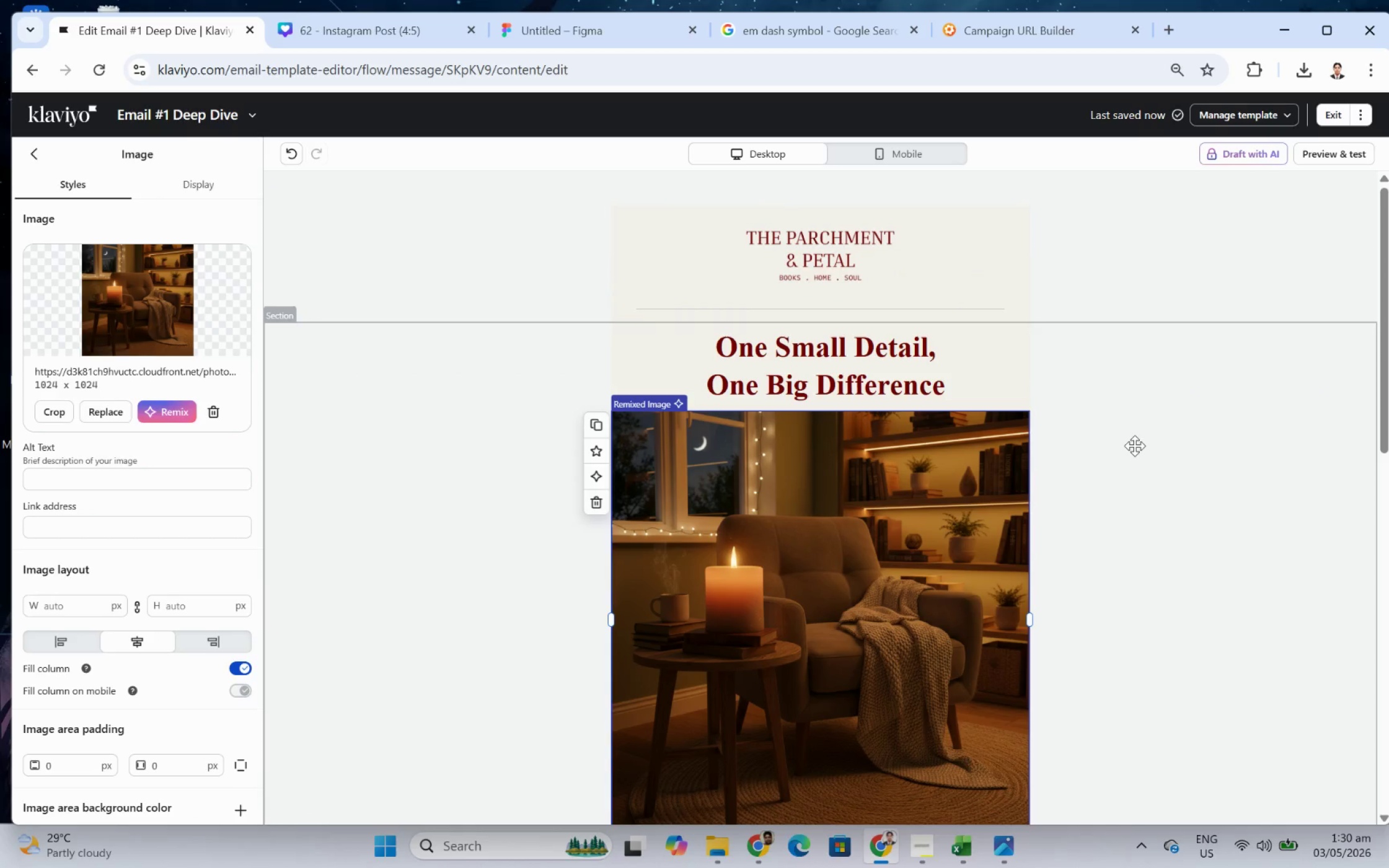 
scroll: coordinate [1133, 493], scroll_direction: down, amount: 4.0
 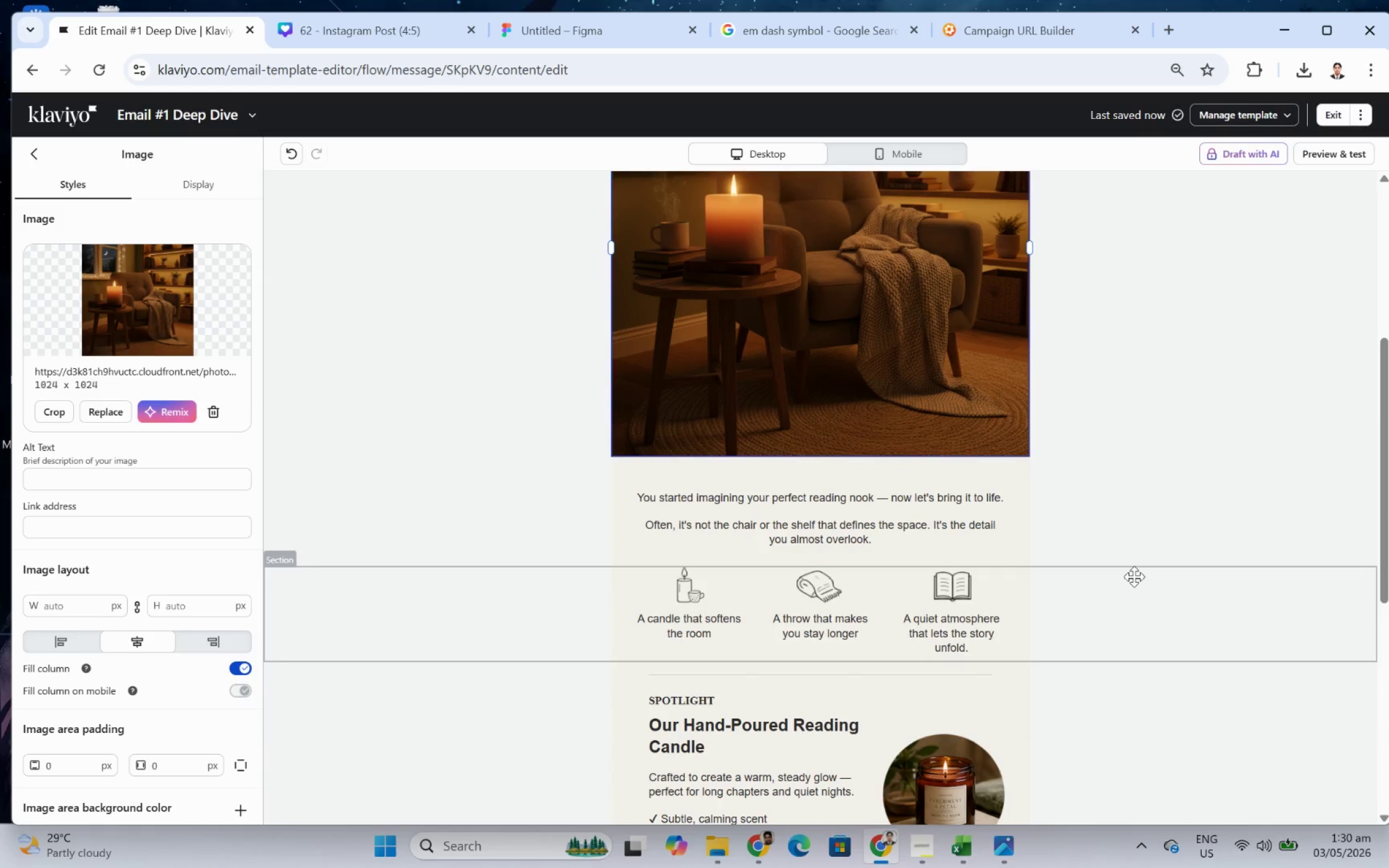 
left_click([1134, 576])
 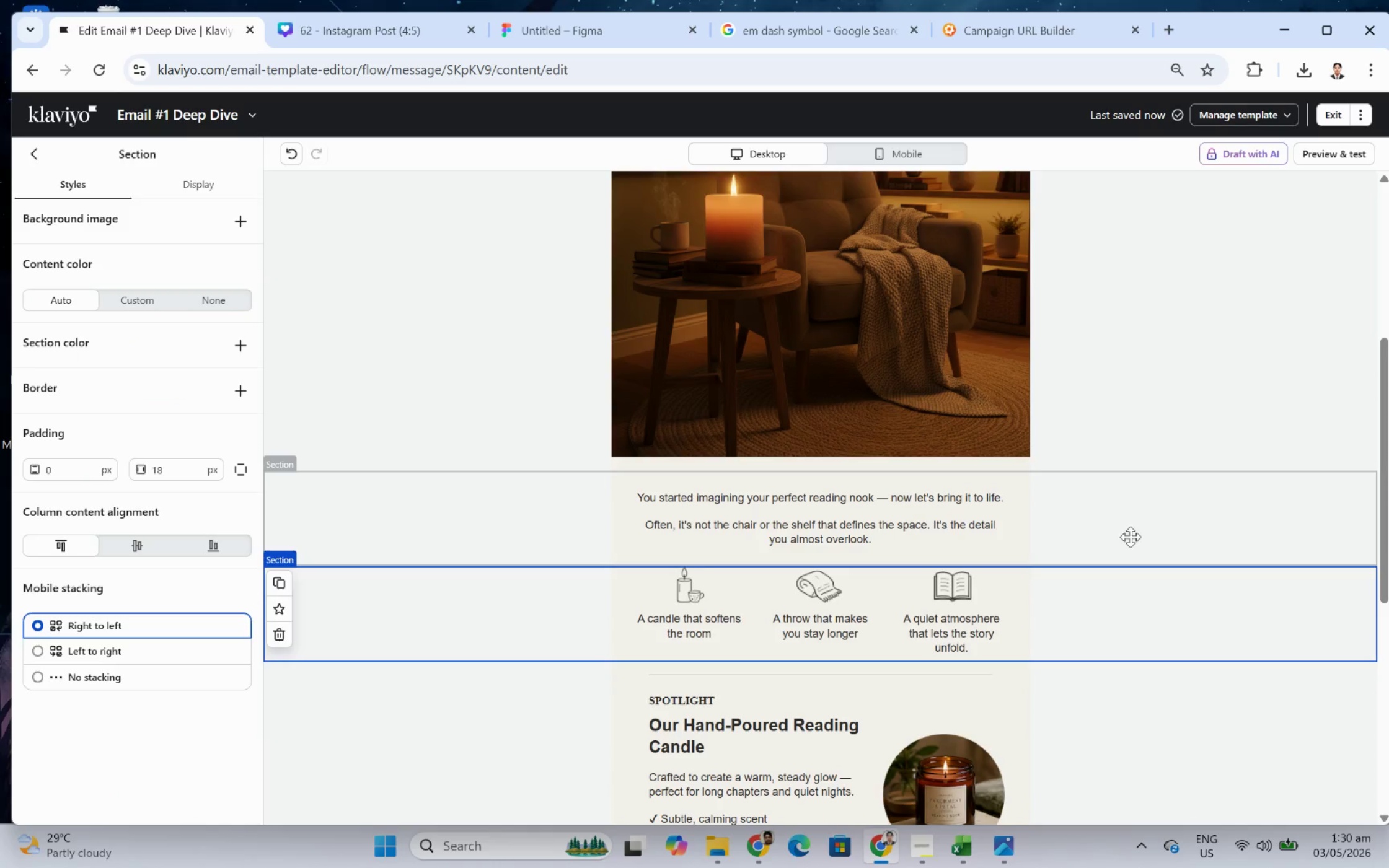 
left_click([1130, 535])
 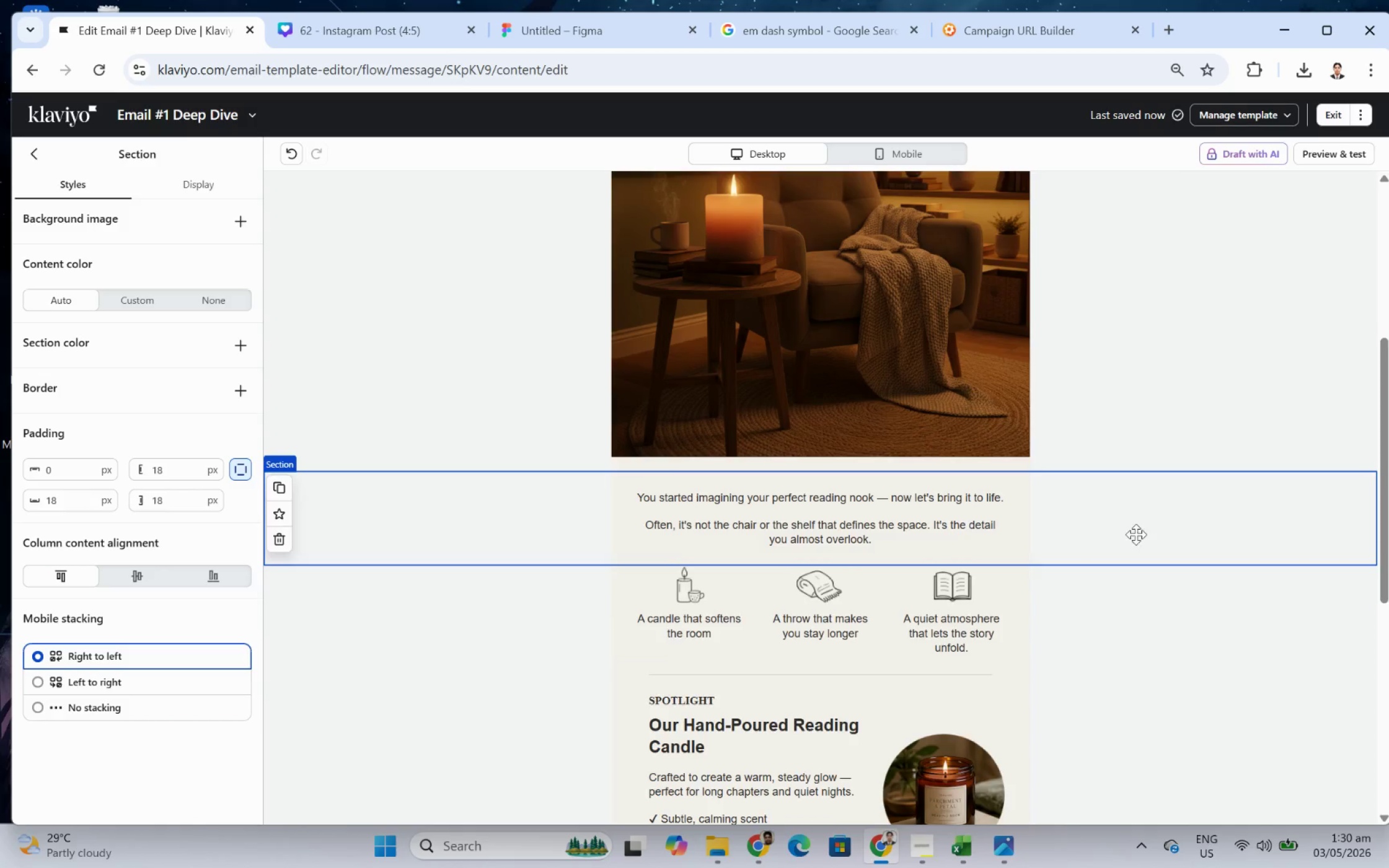 
scroll: coordinate [1137, 534], scroll_direction: up, amount: 1.0
 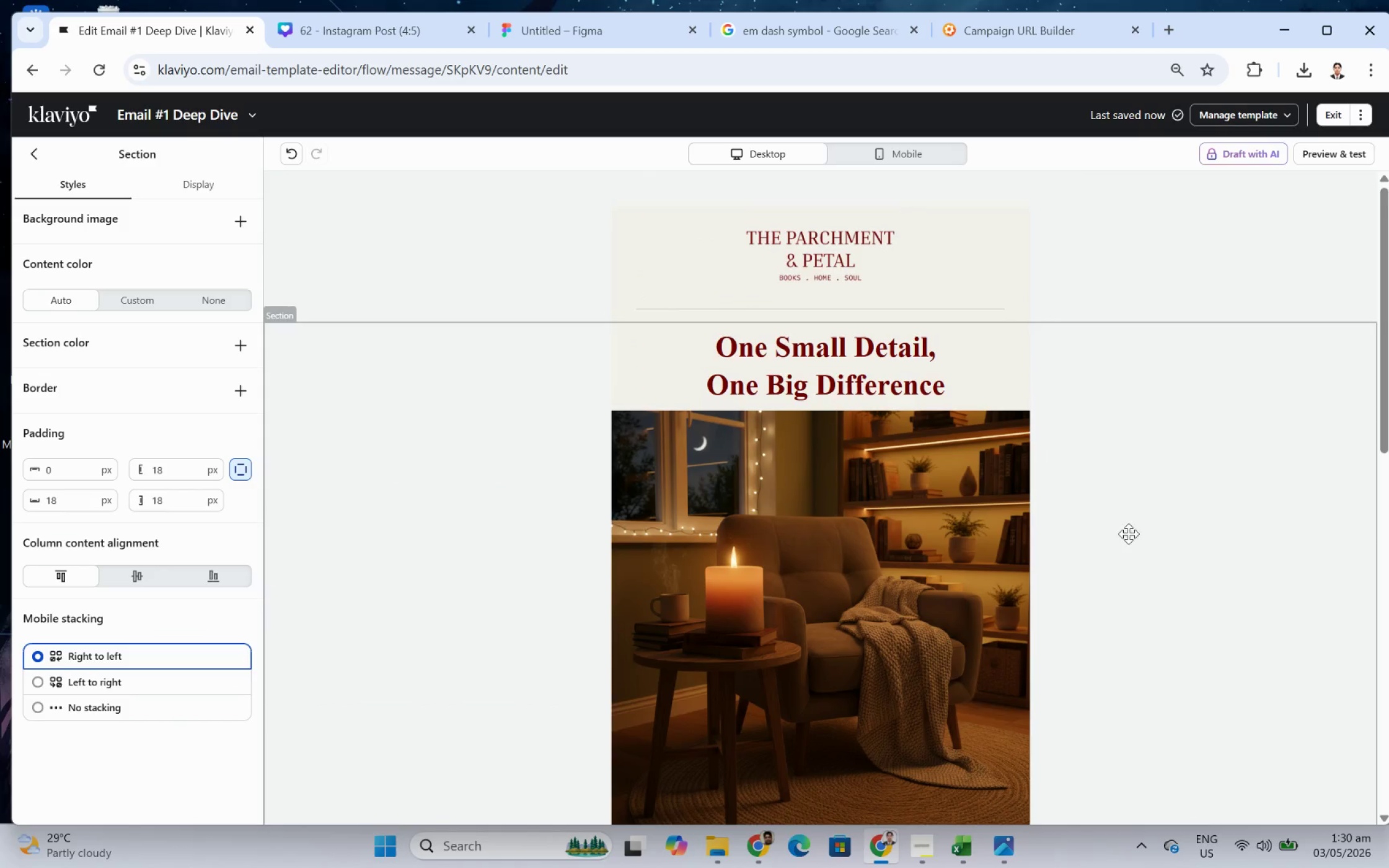 
scroll: coordinate [1127, 533], scroll_direction: down, amount: 2.0
 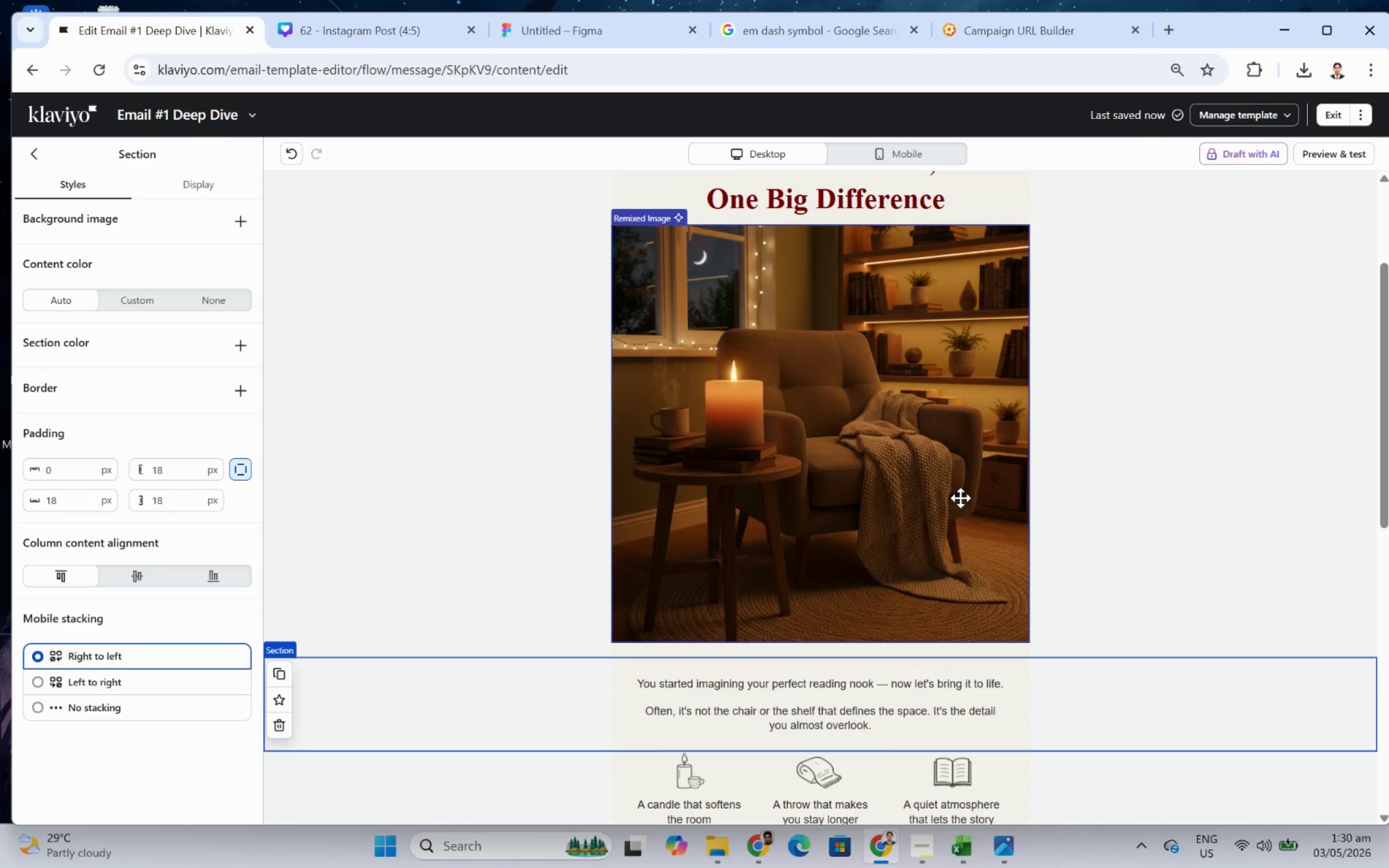 
left_click([958, 497])
 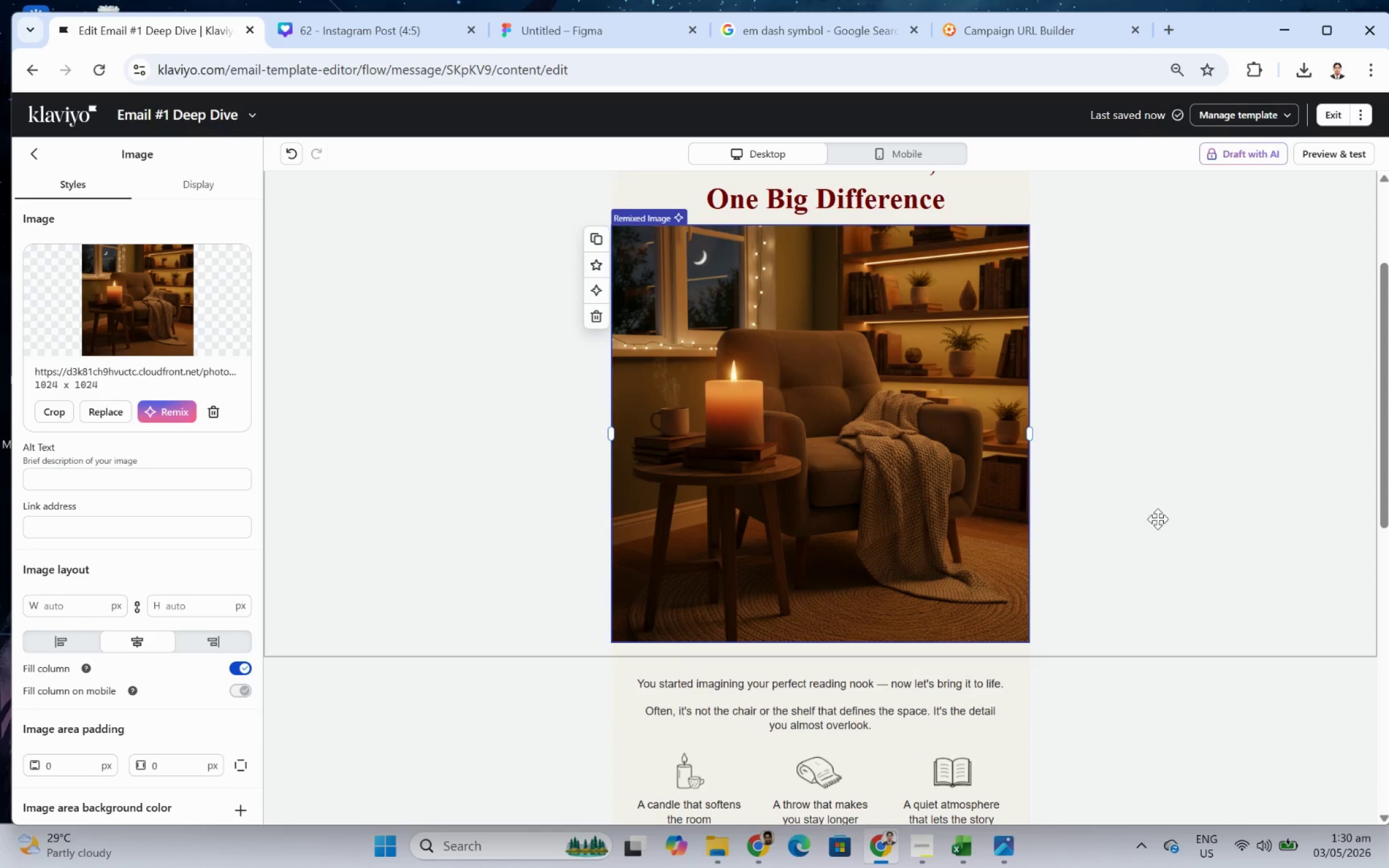 
left_click([1173, 520])
 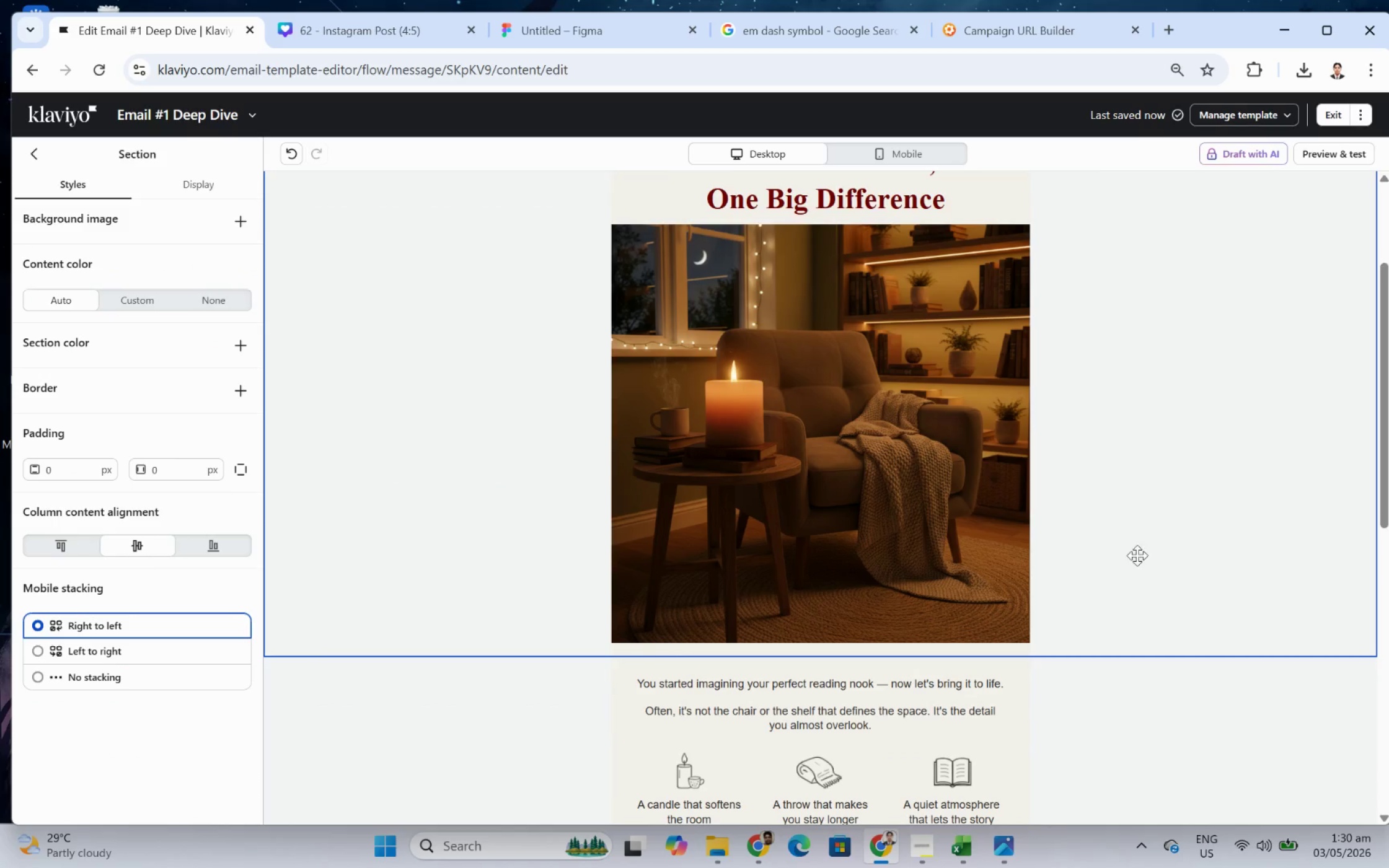 
scroll: coordinate [1129, 561], scroll_direction: down, amount: 3.0
 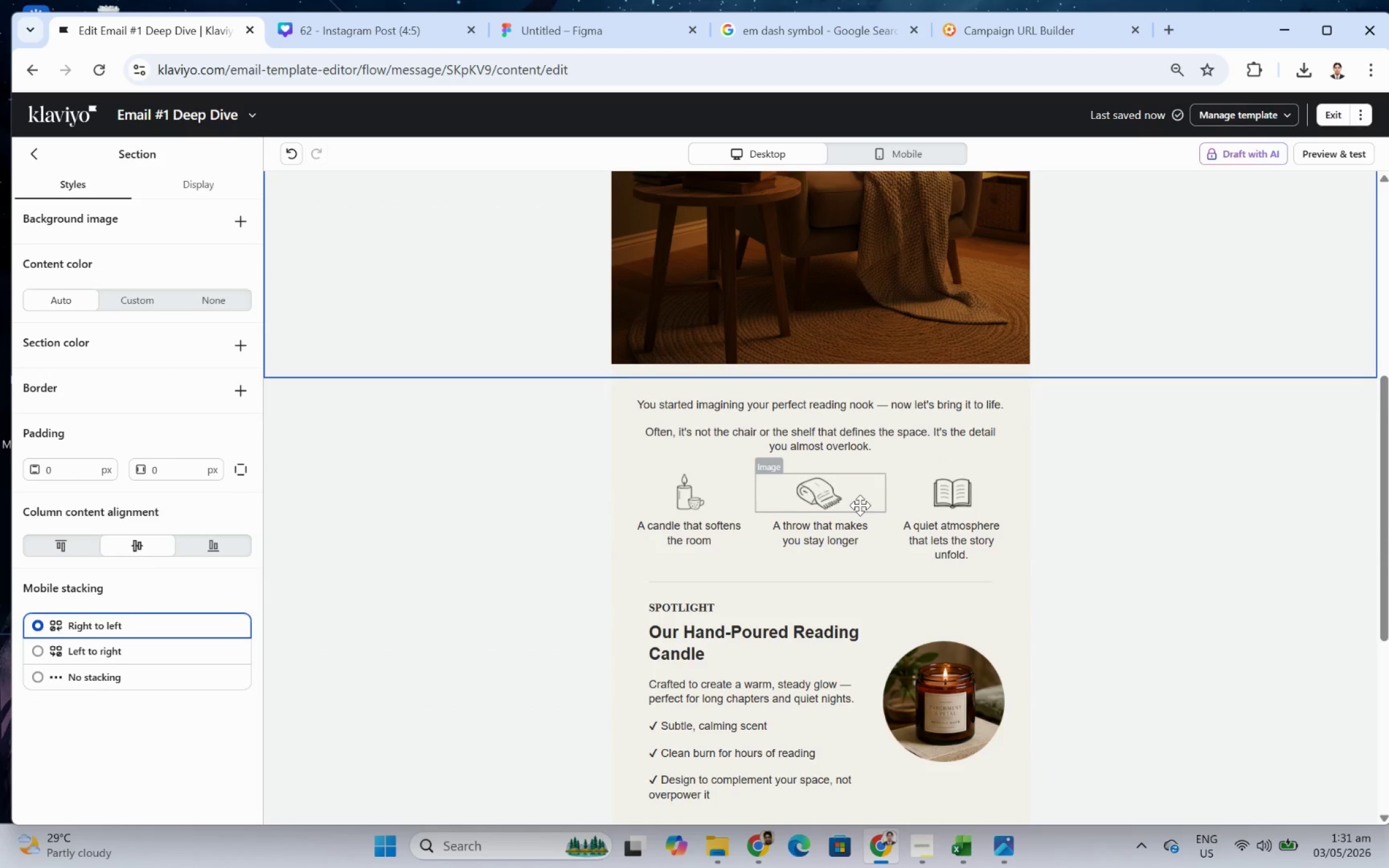 
wait(6.19)
 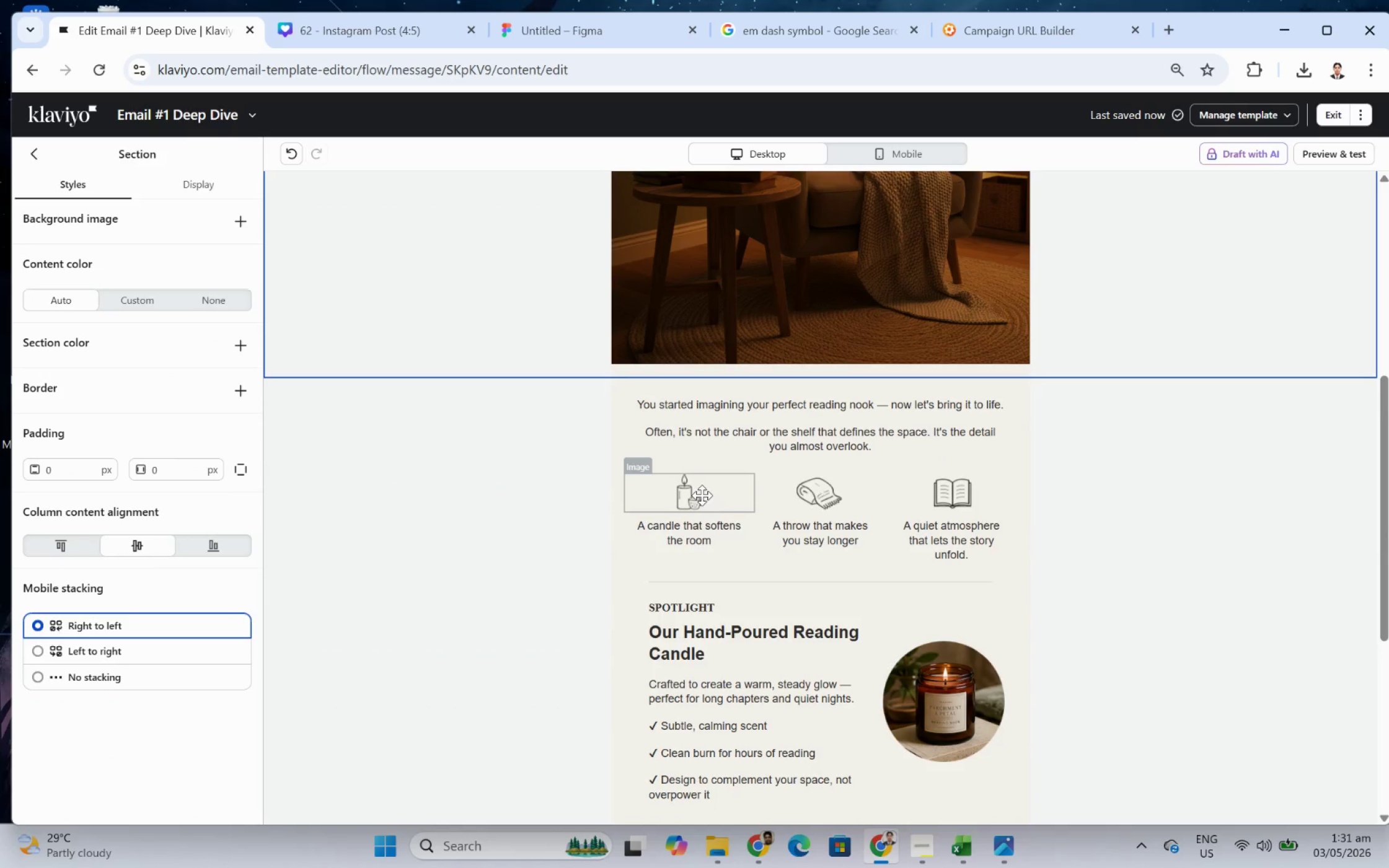 
left_click([1083, 540])
 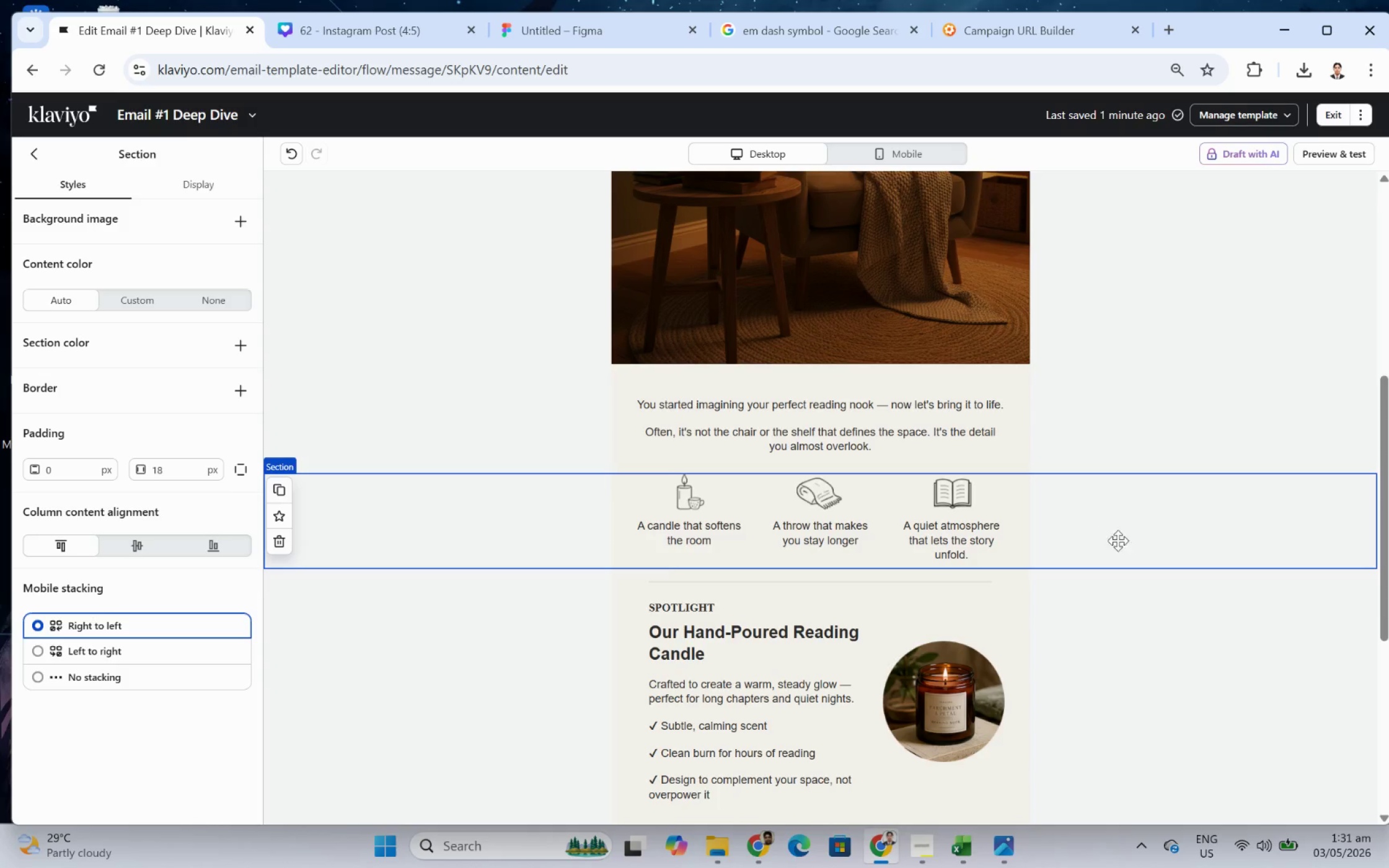 
scroll: coordinate [1127, 540], scroll_direction: up, amount: 2.0
 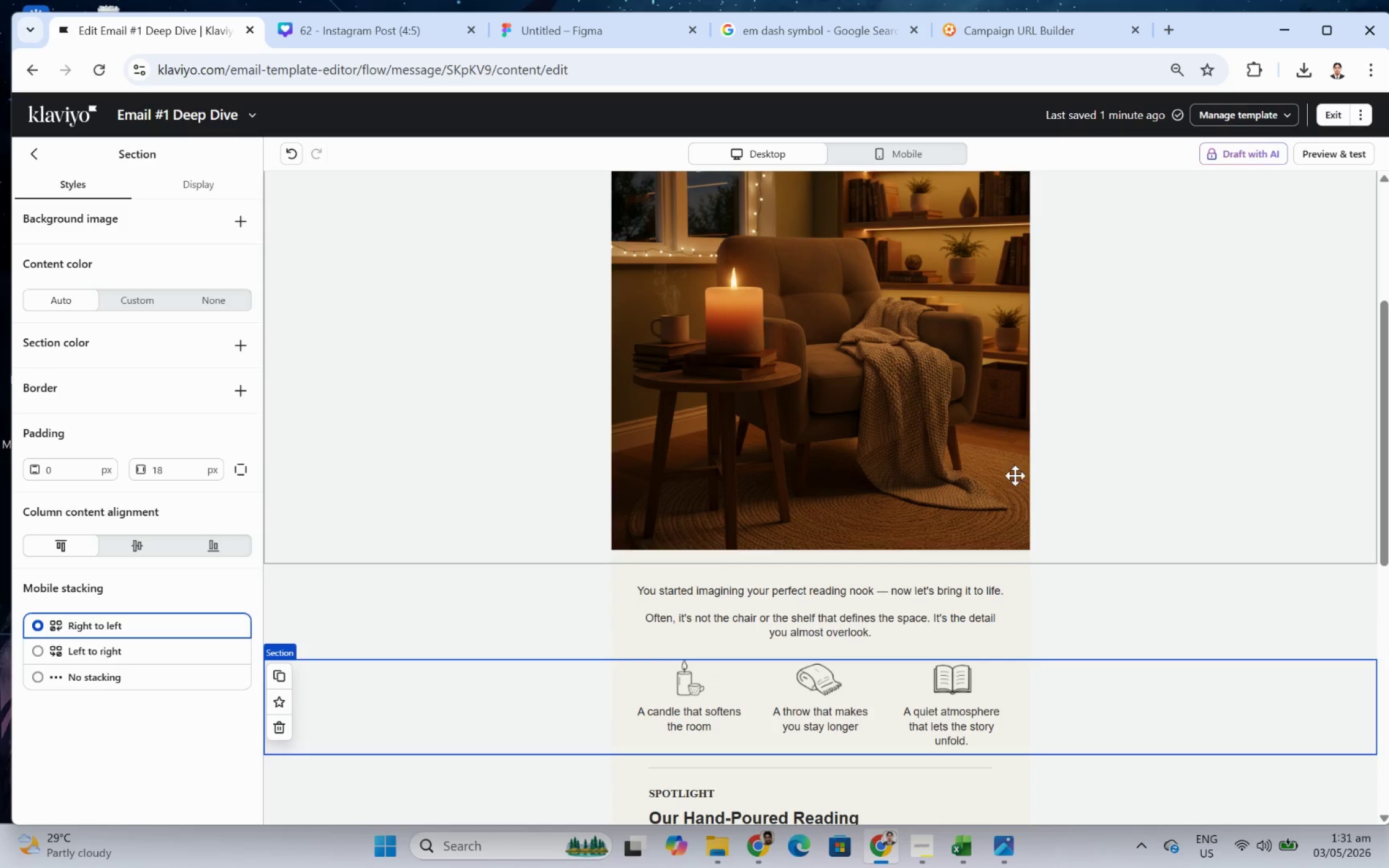 
left_click([847, 418])
 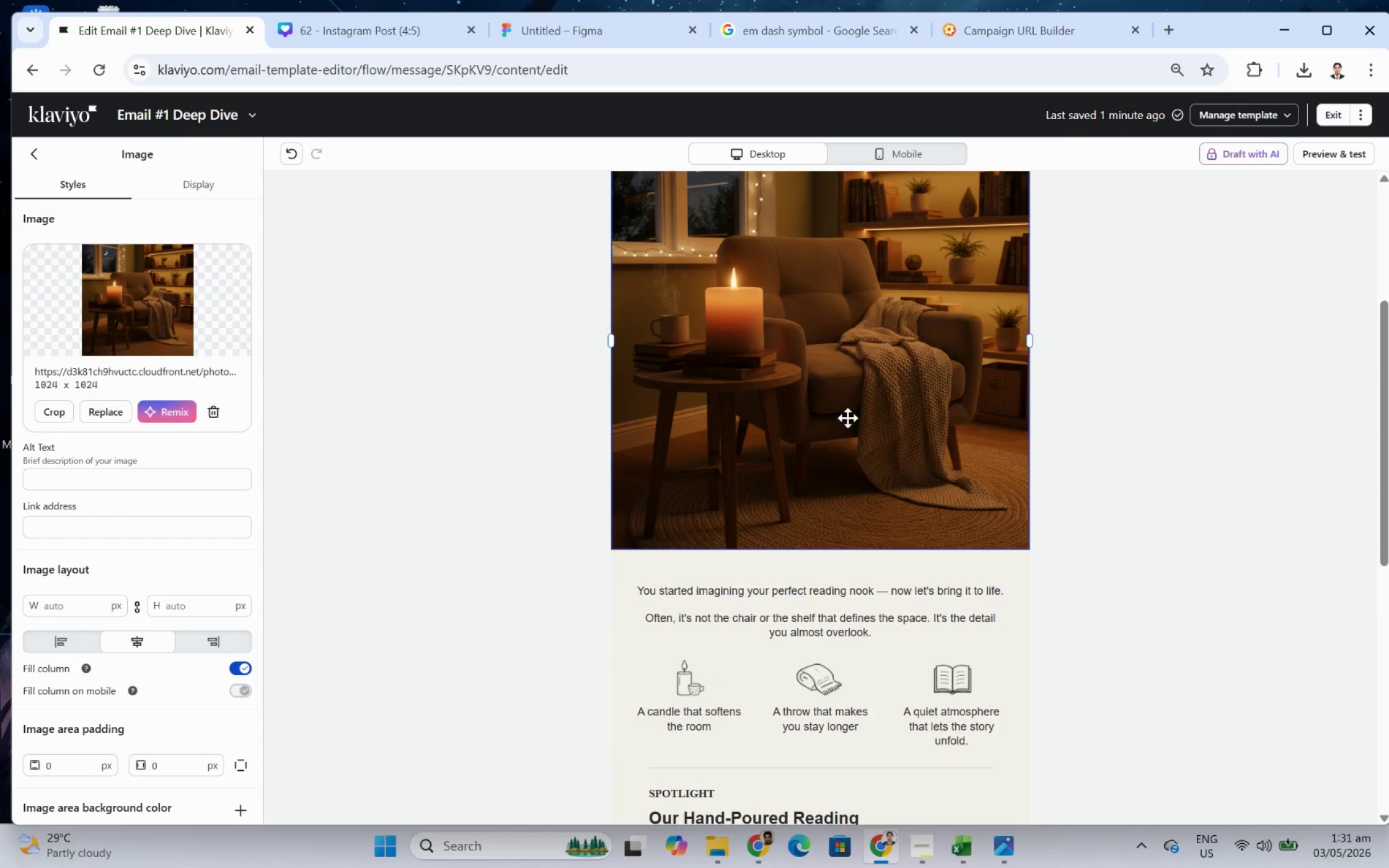 
scroll: coordinate [1103, 504], scroll_direction: down, amount: 1.0
 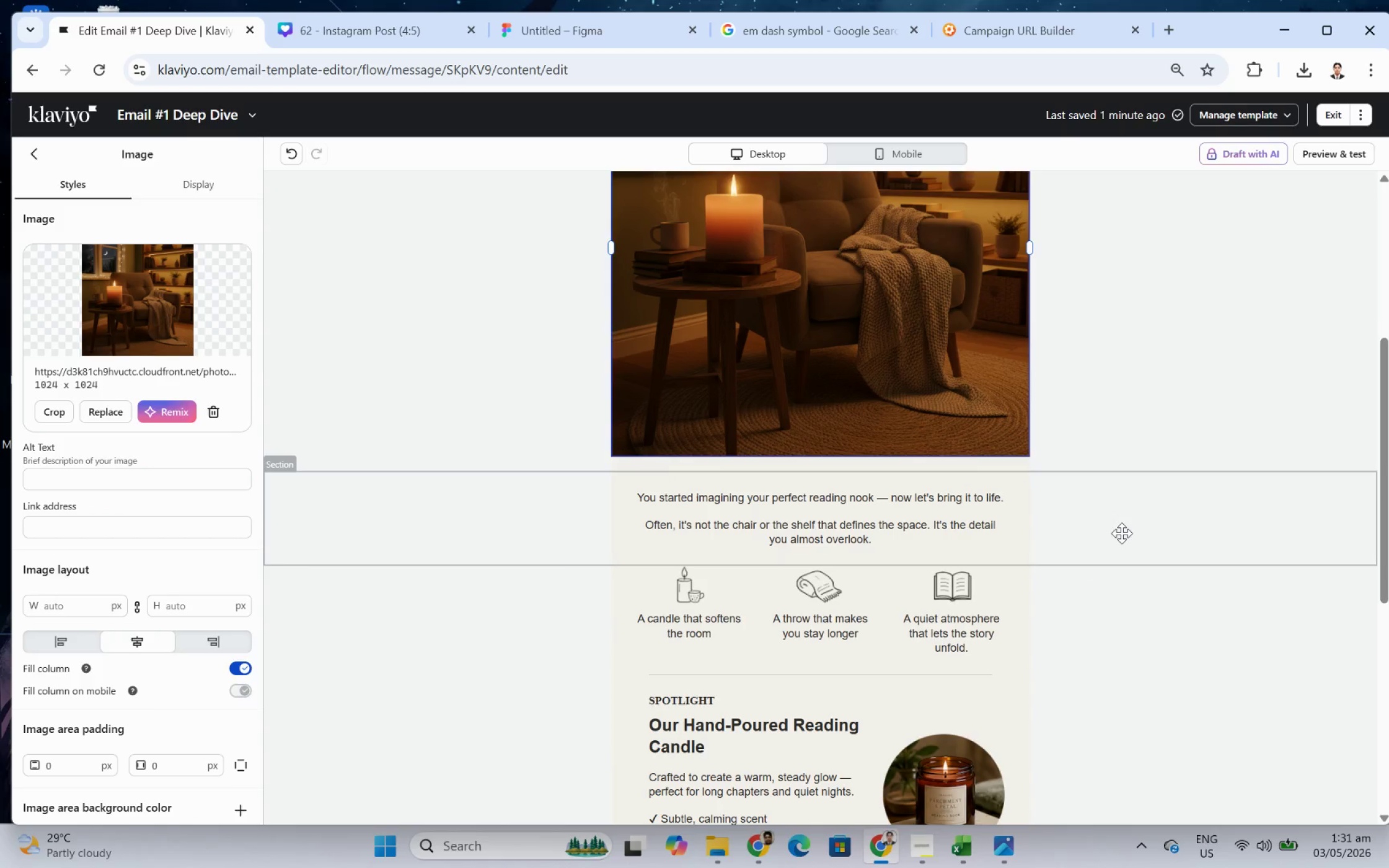 
left_click([1121, 533])
 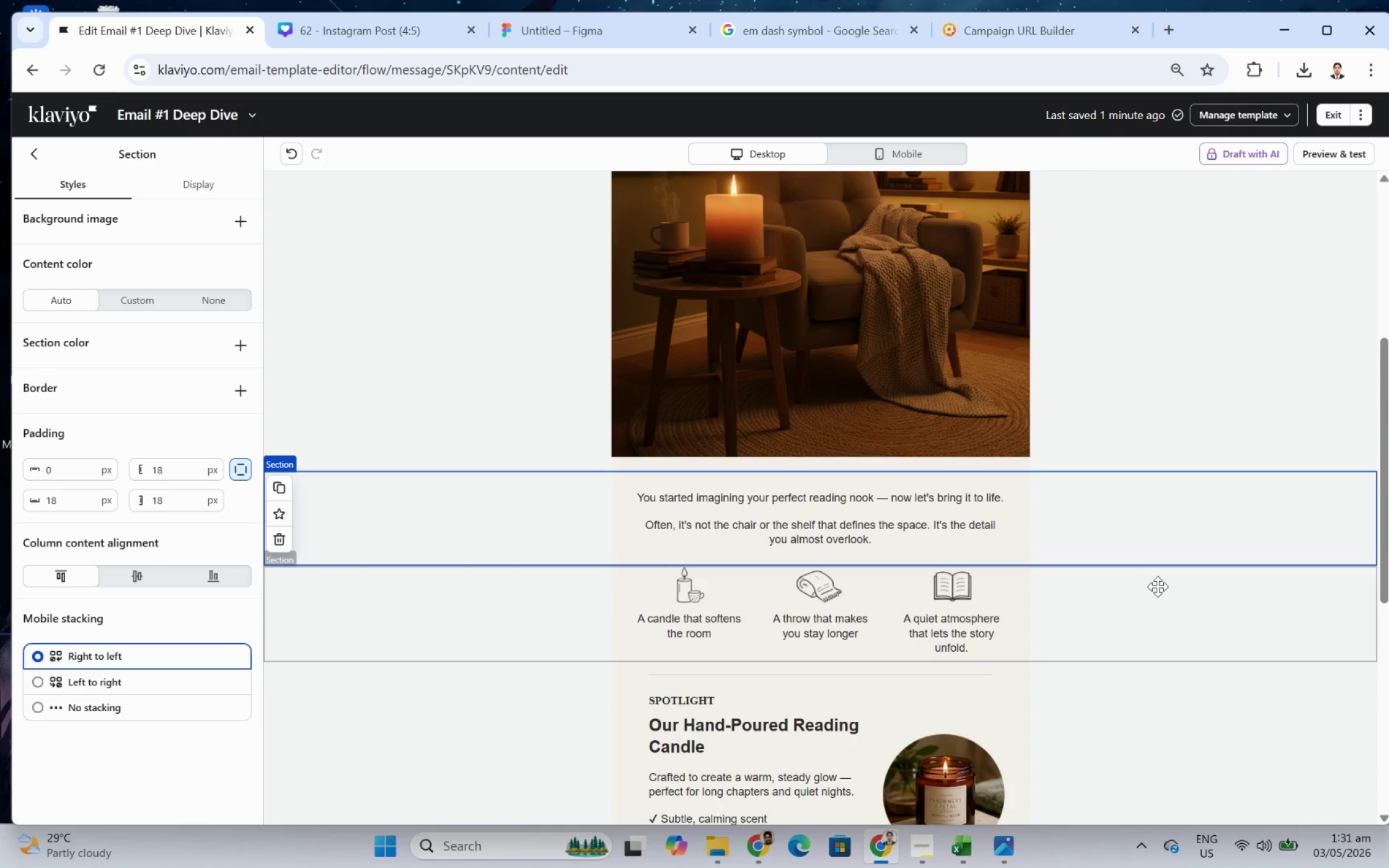 
wait(11.7)
 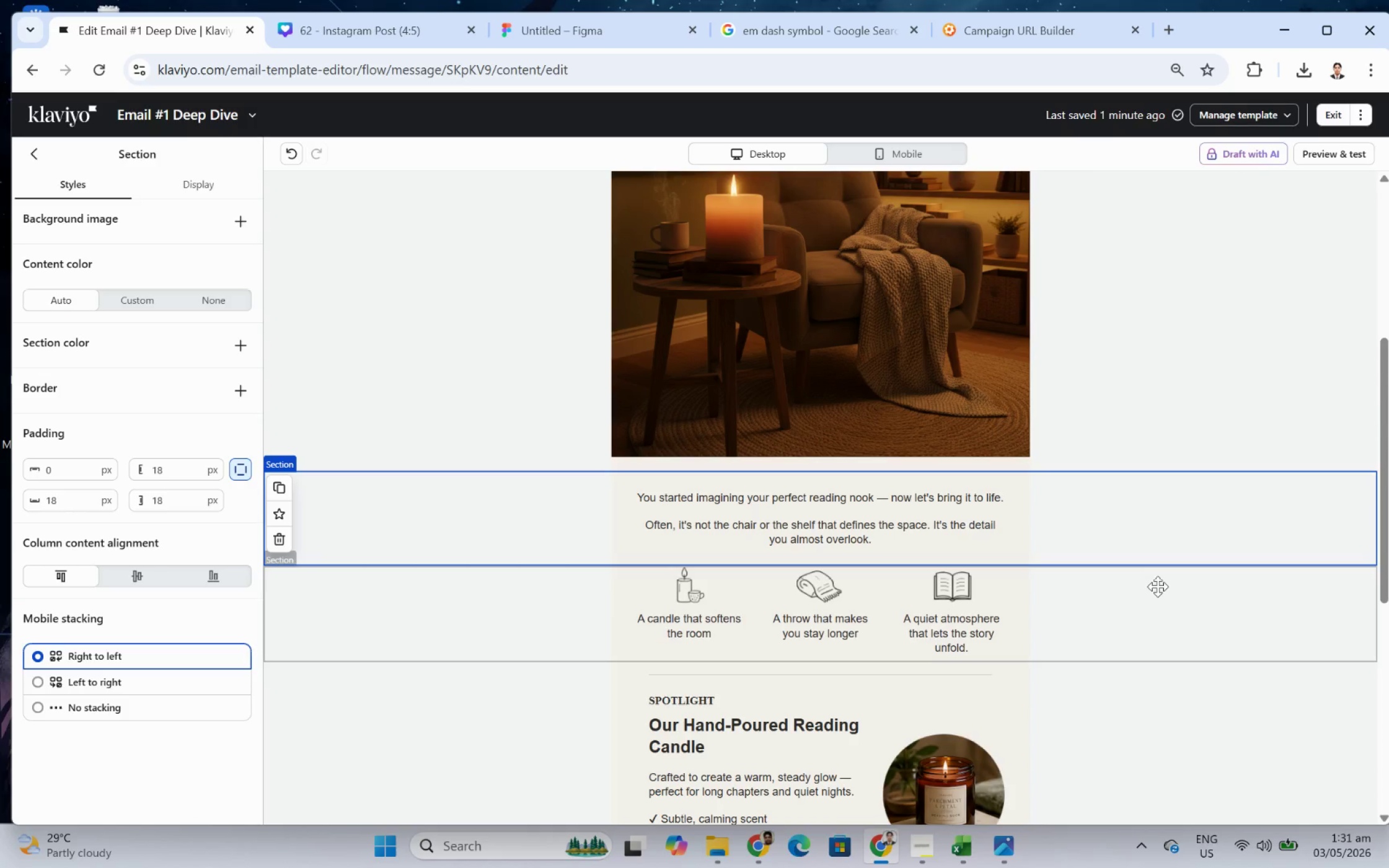 
left_click([1146, 607])
 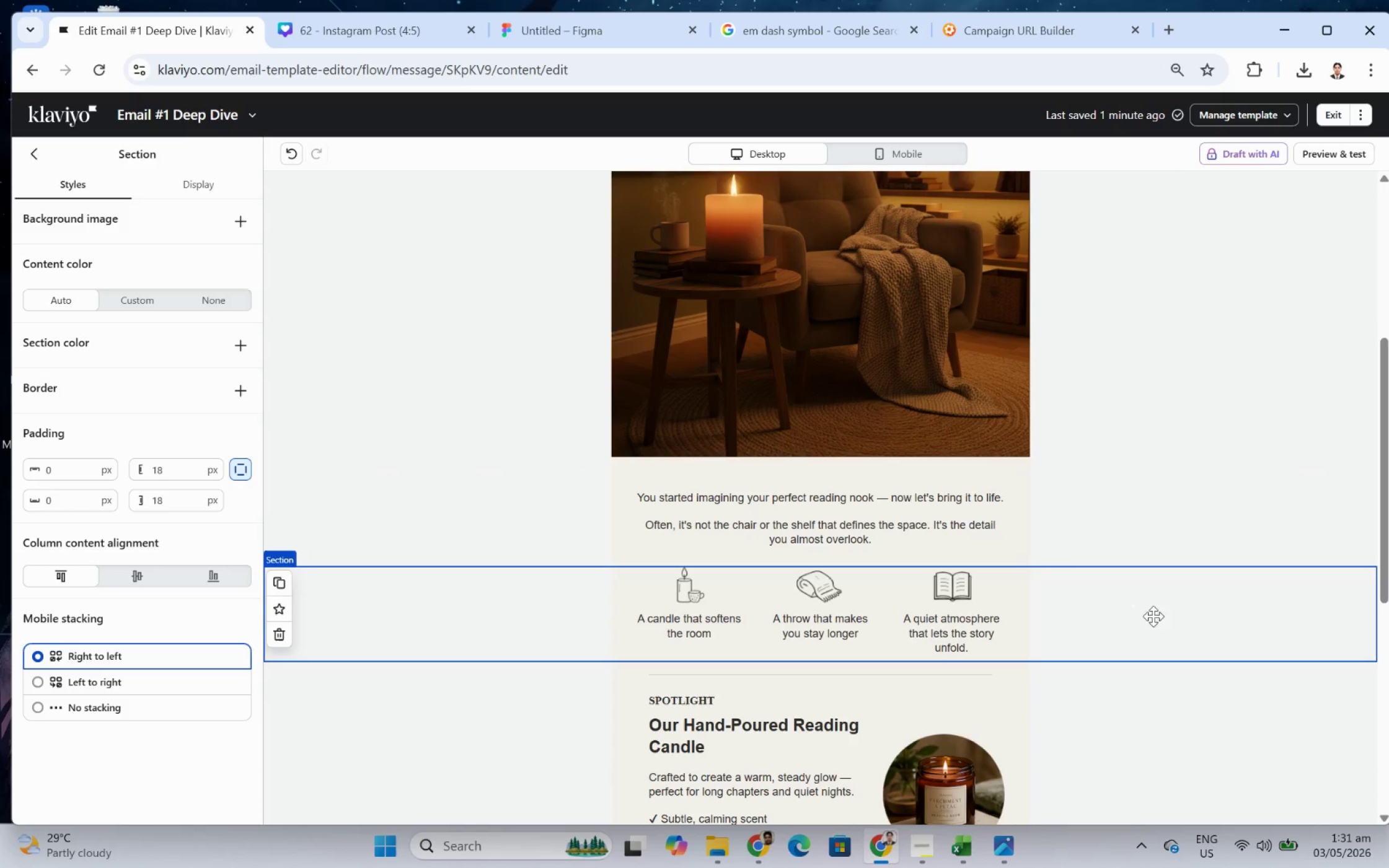 
scroll: coordinate [1153, 618], scroll_direction: down, amount: 2.0
 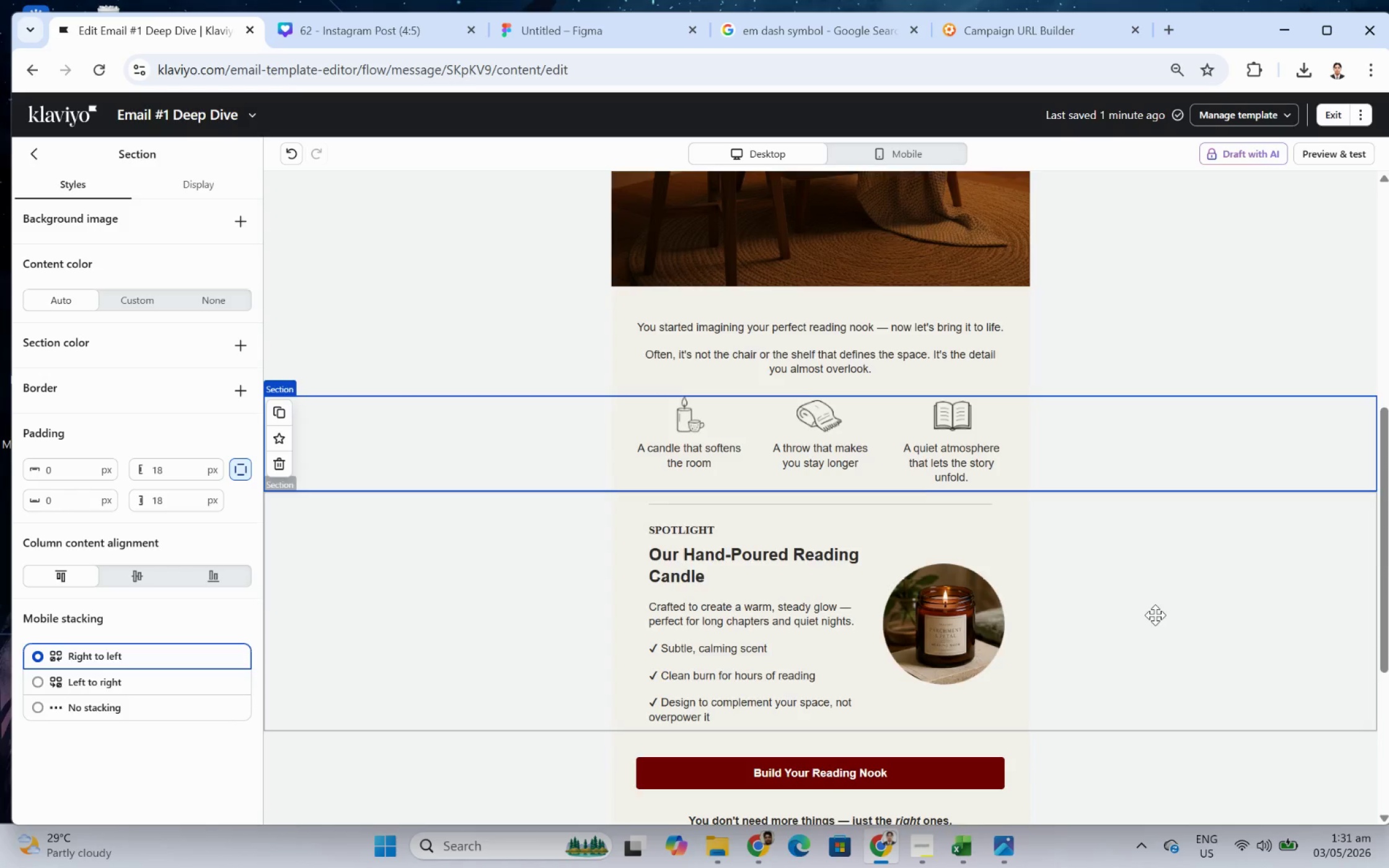 
scroll: coordinate [1177, 546], scroll_direction: up, amount: 6.0
 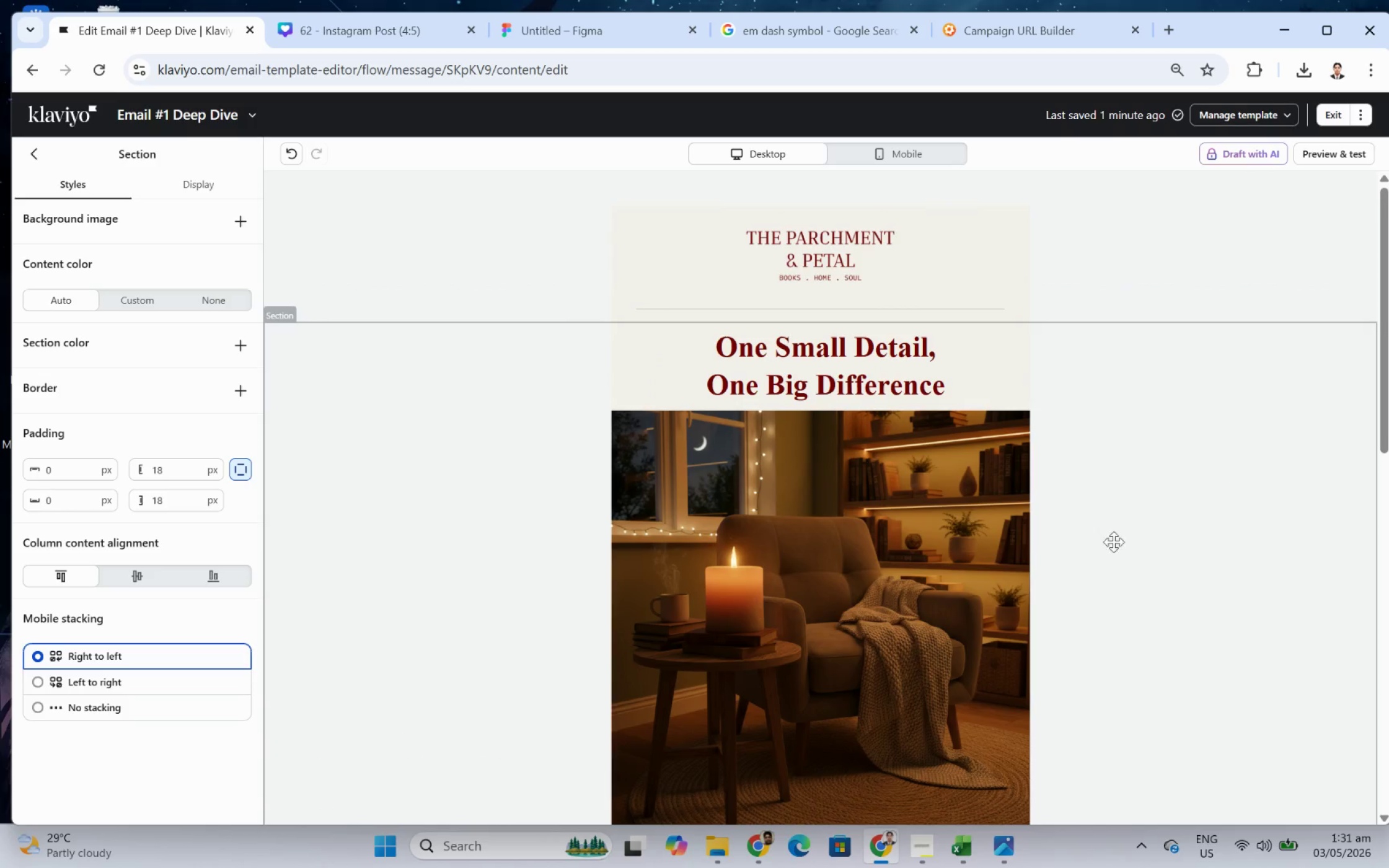 
left_click([914, 541])
 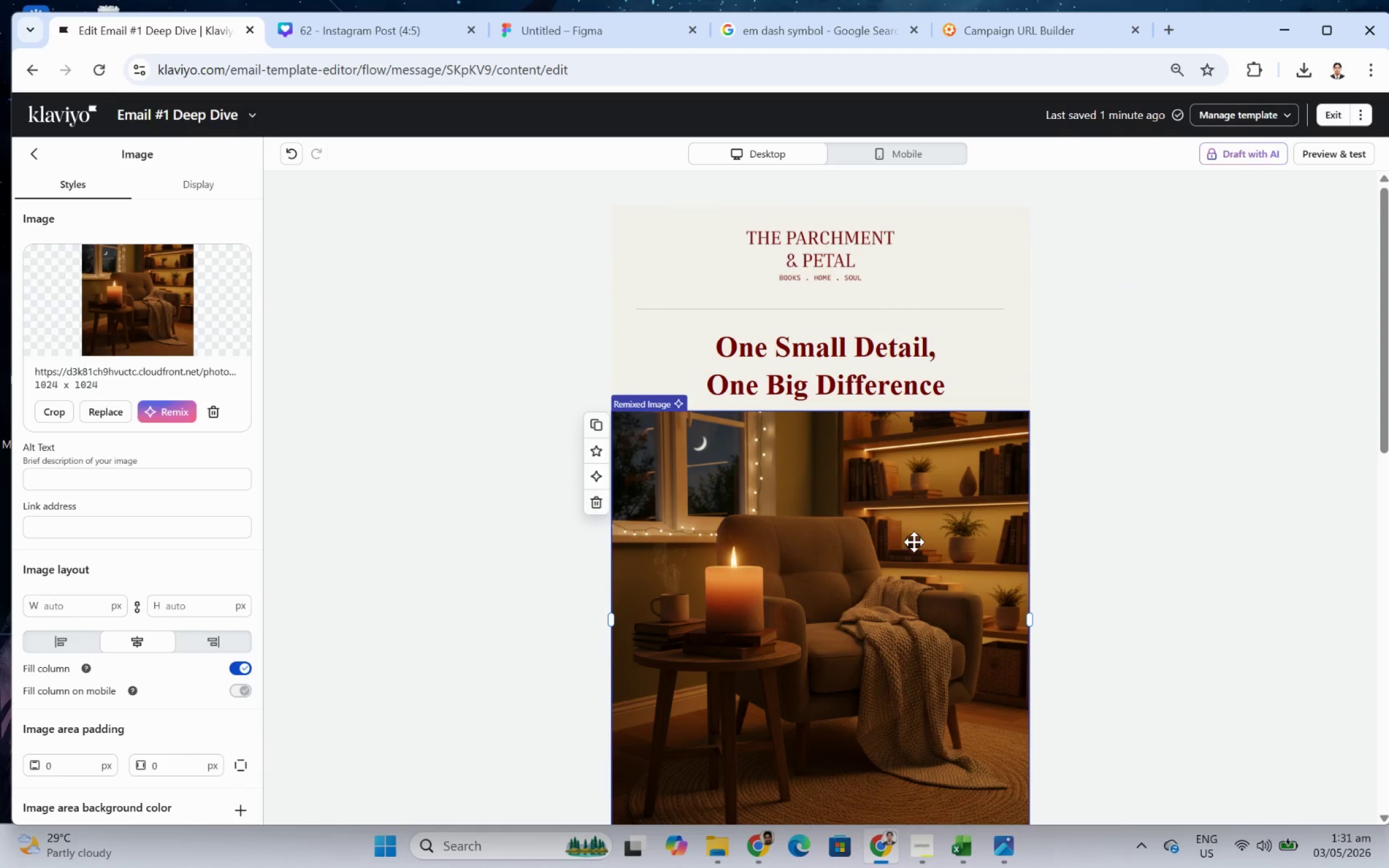 
wait(20.22)
 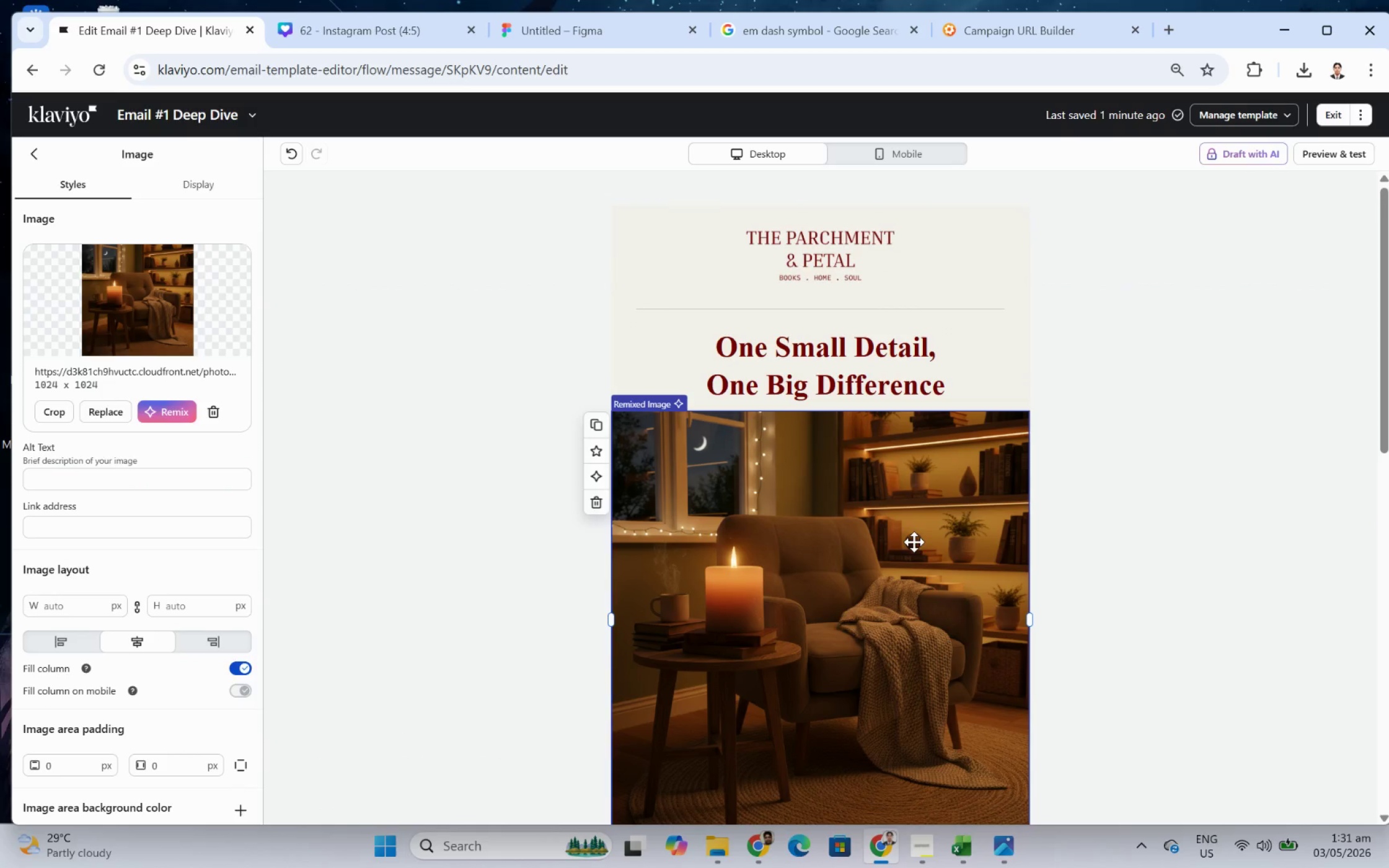 
left_click([61, 417])
 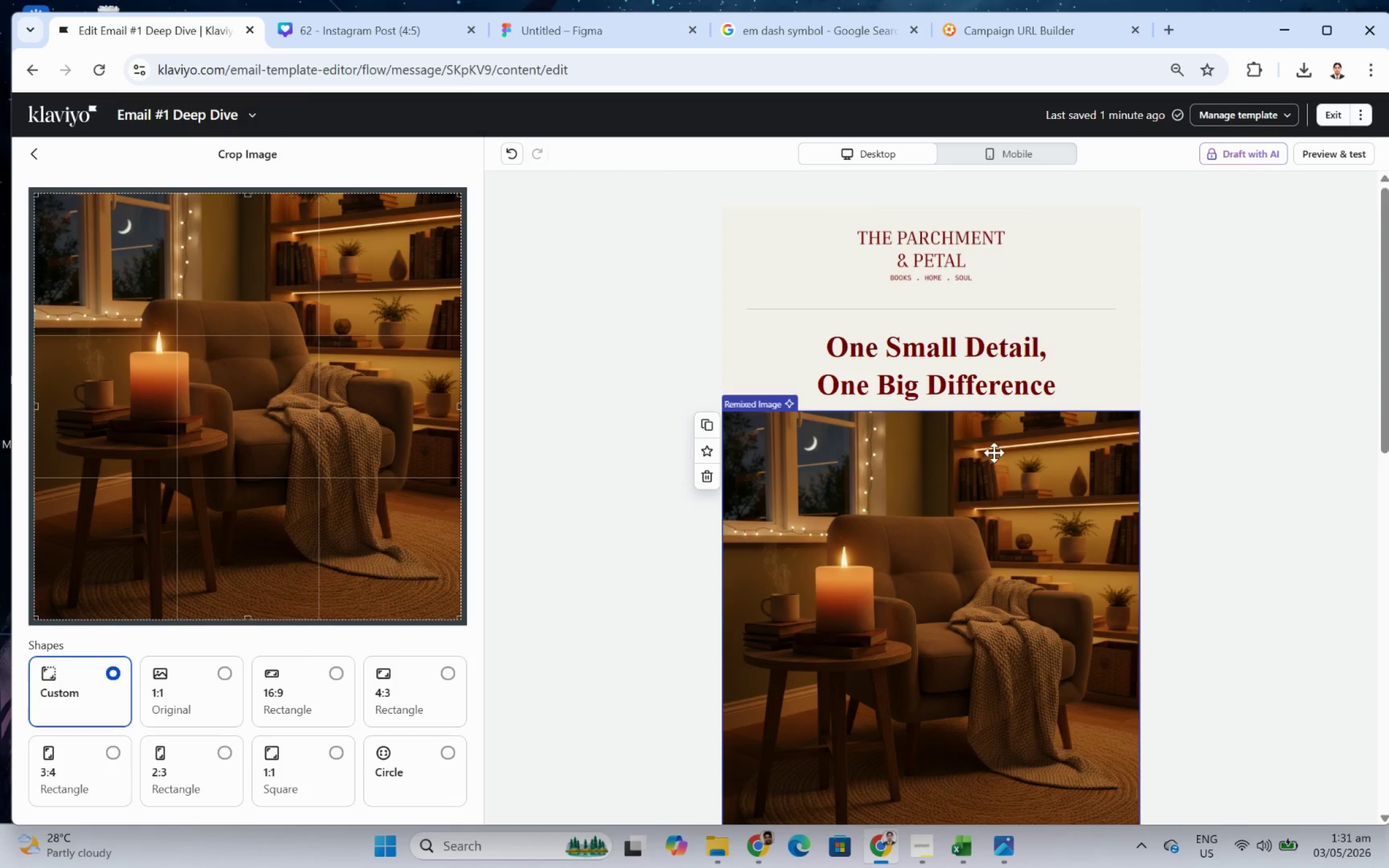 
scroll: coordinate [1003, 452], scroll_direction: down, amount: 1.0
 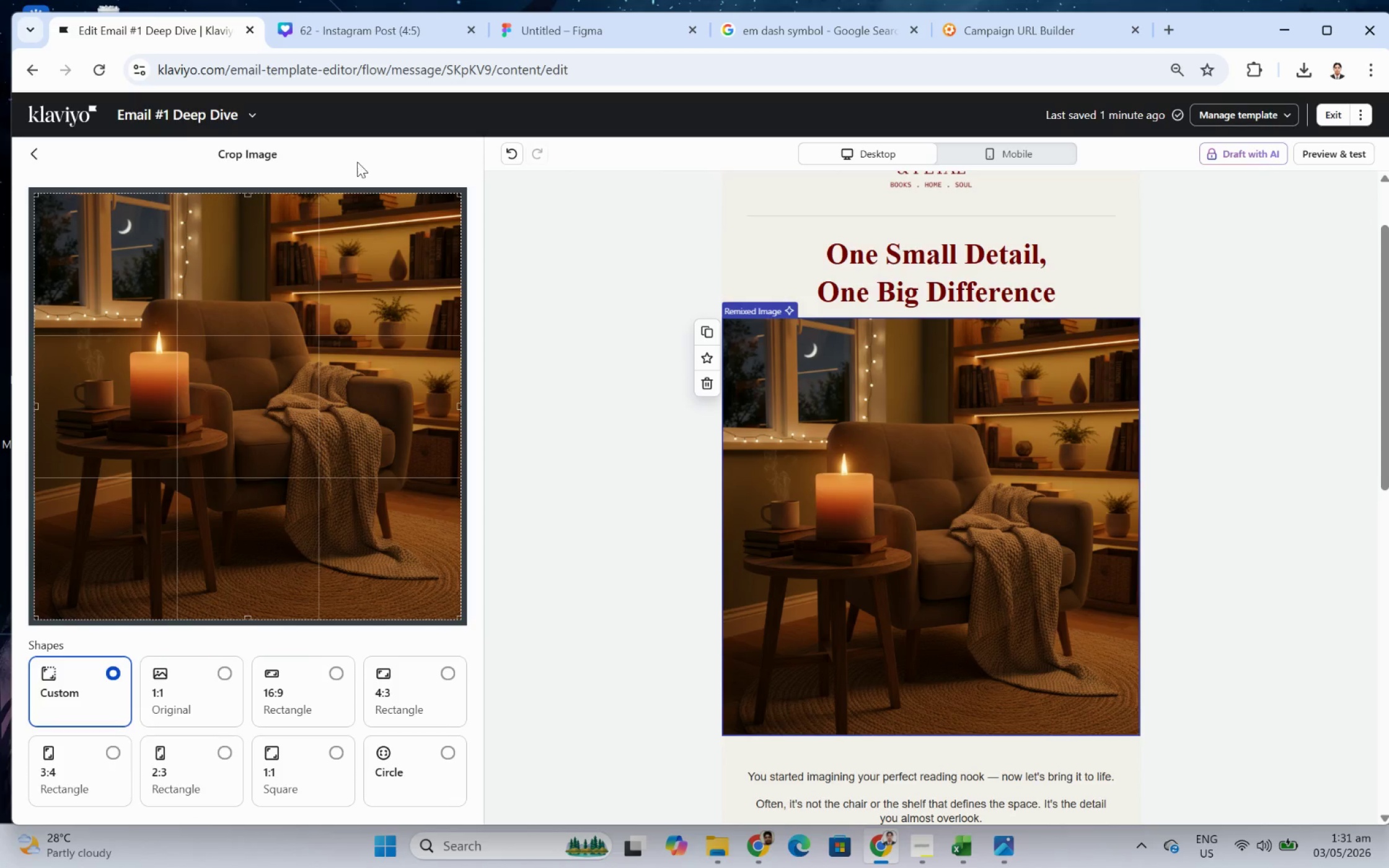 
left_click([39, 157])
 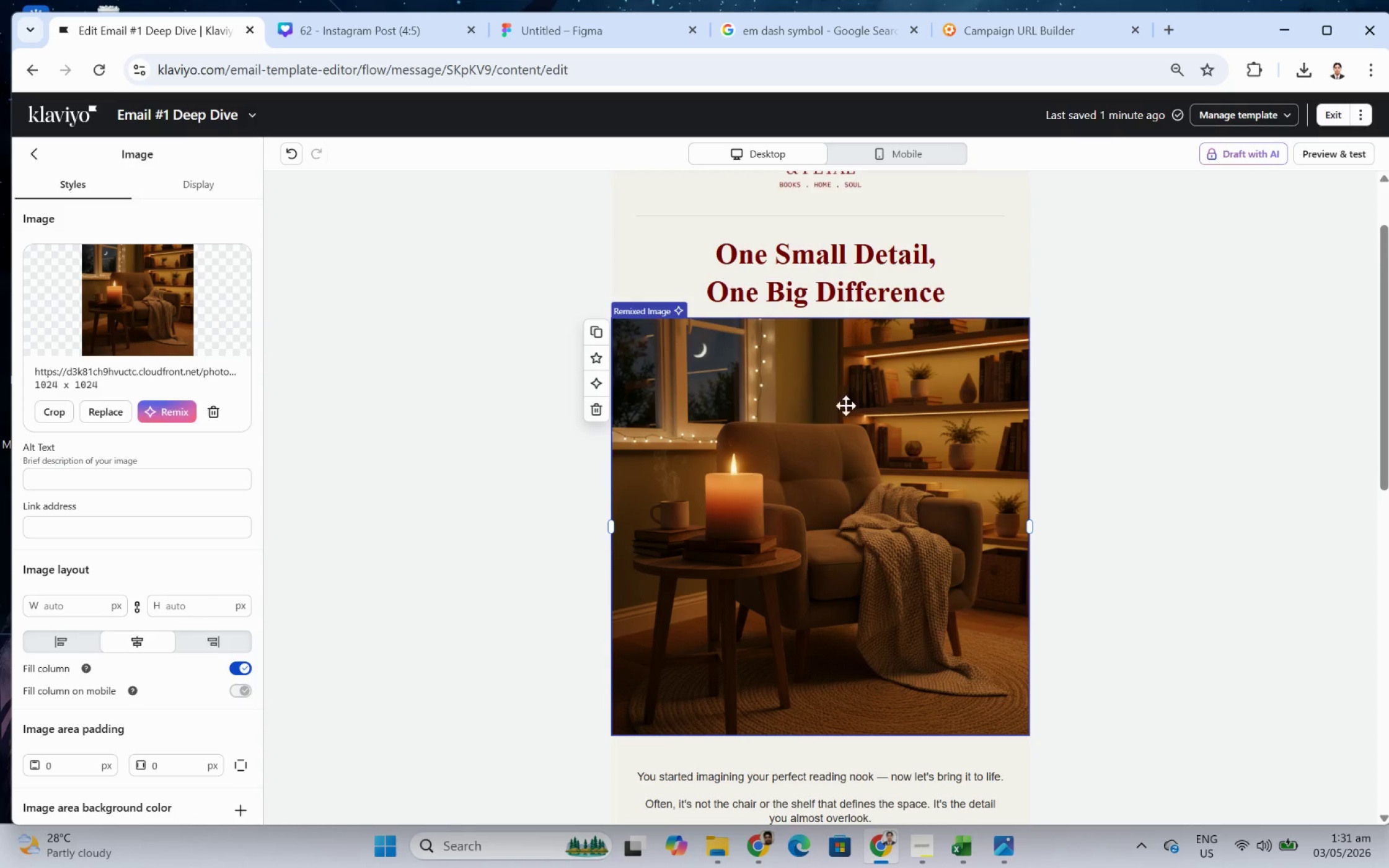 
right_click([841, 418])
 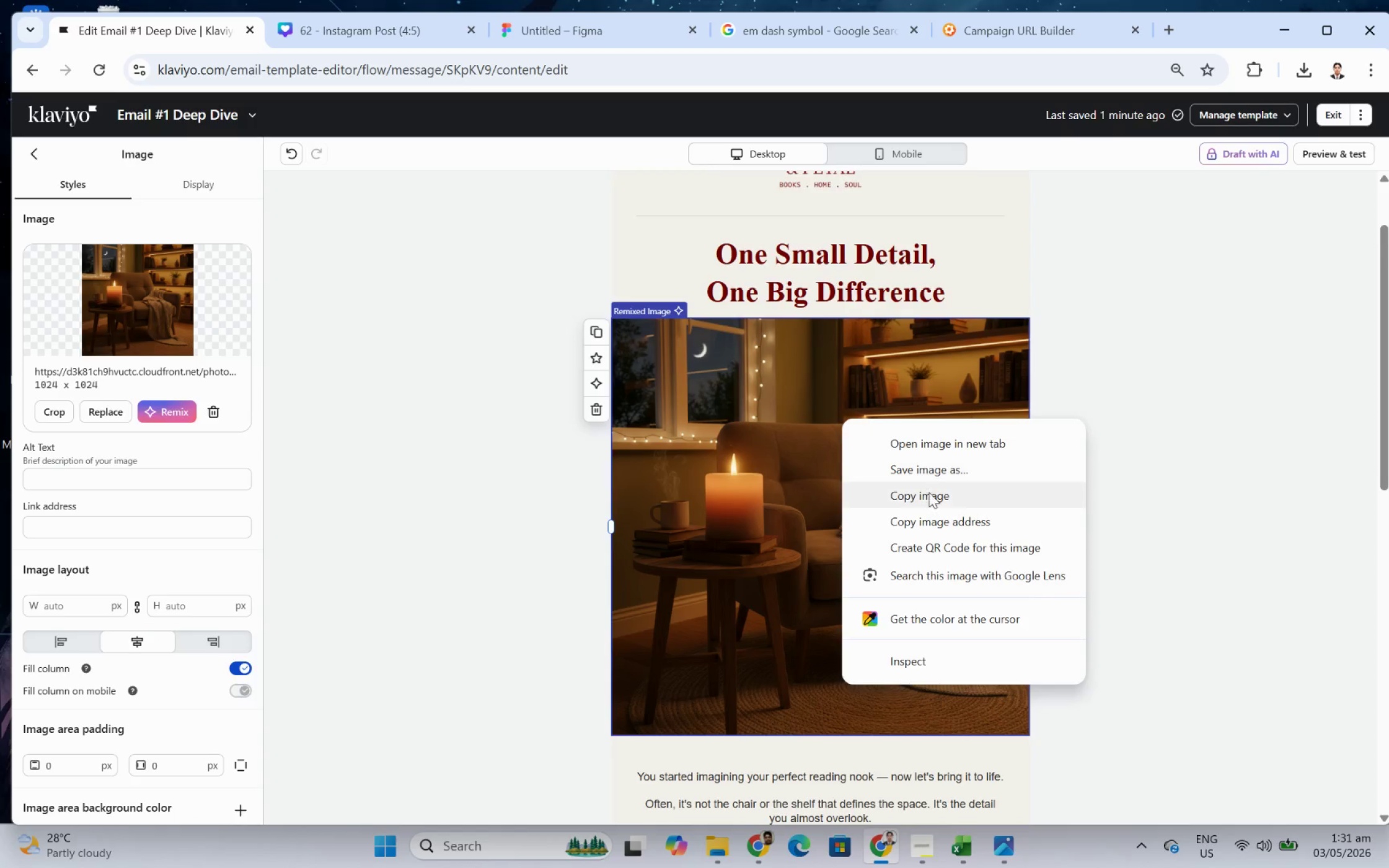 
left_click([928, 494])
 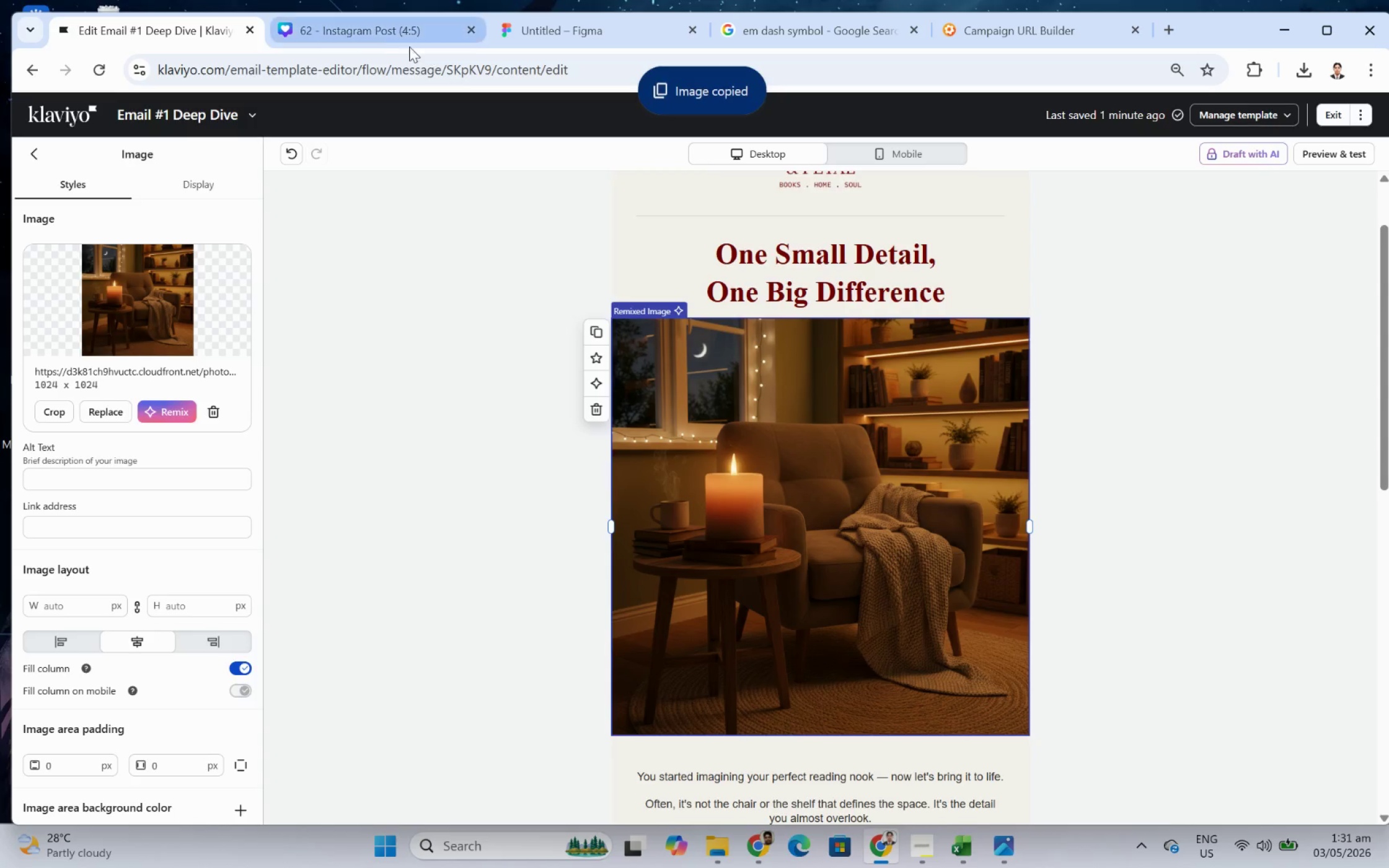 
left_click([366, 33])
 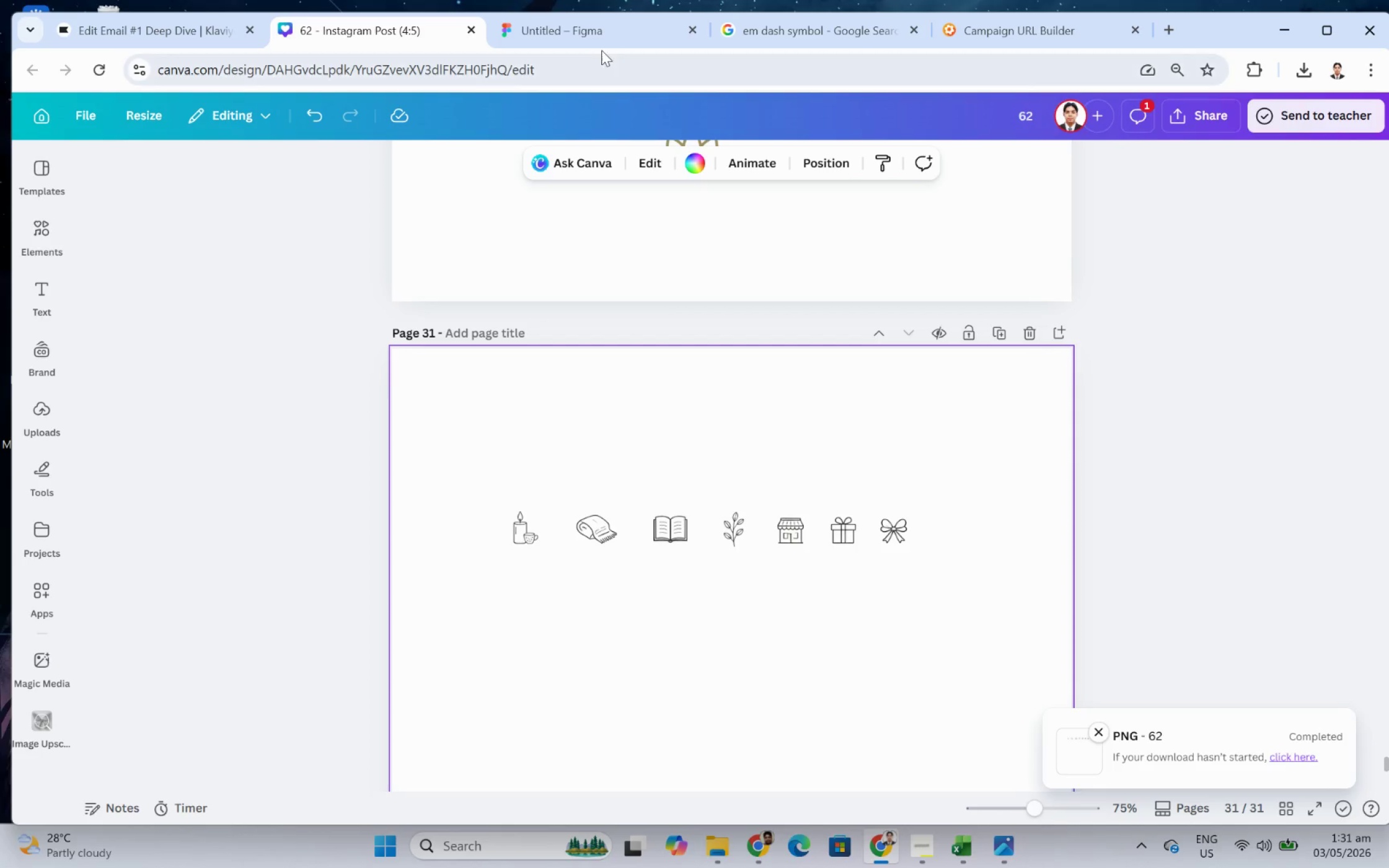 
left_click([608, 22])
 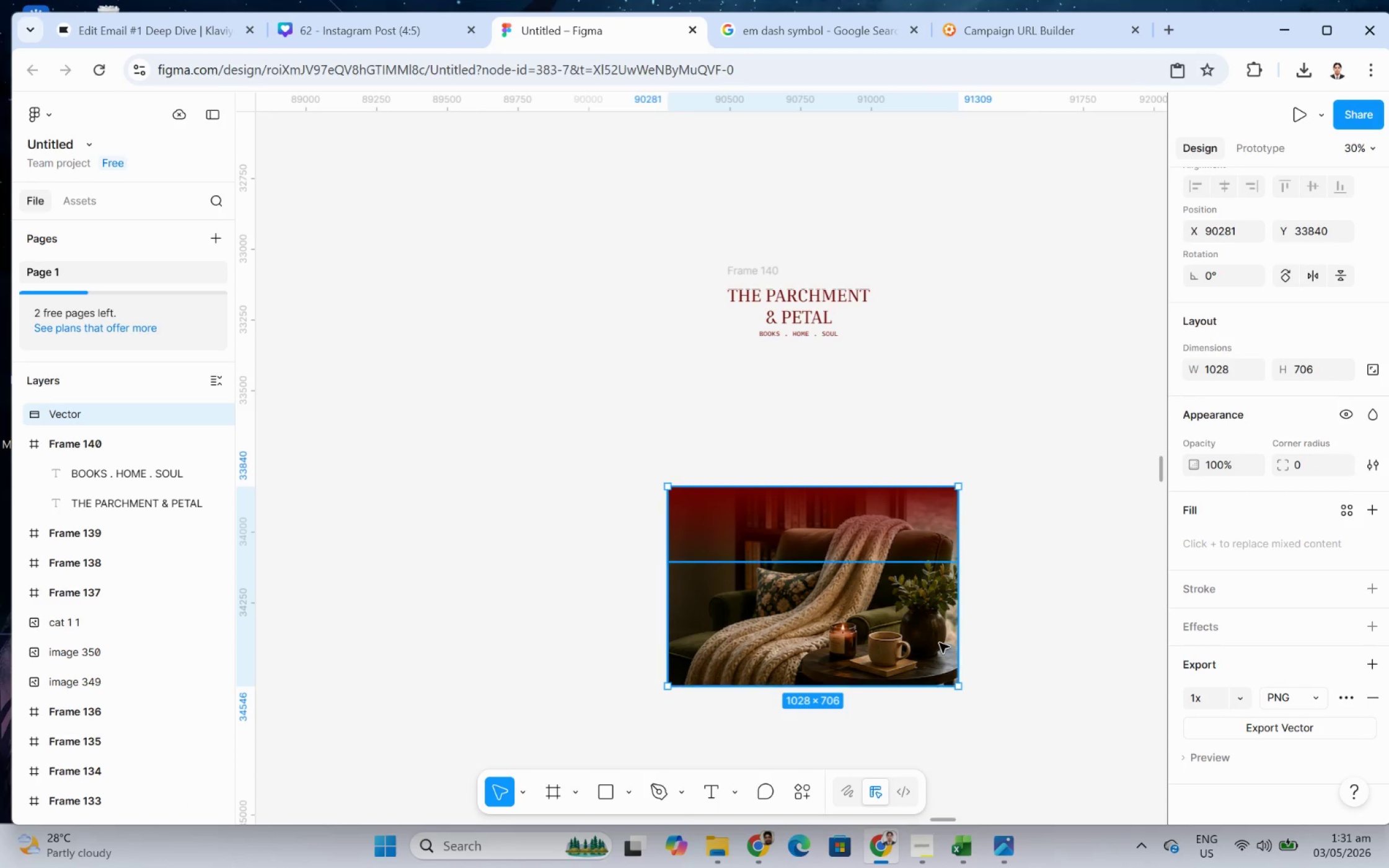 
scroll: coordinate [938, 641], scroll_direction: down, amount: 3.0
 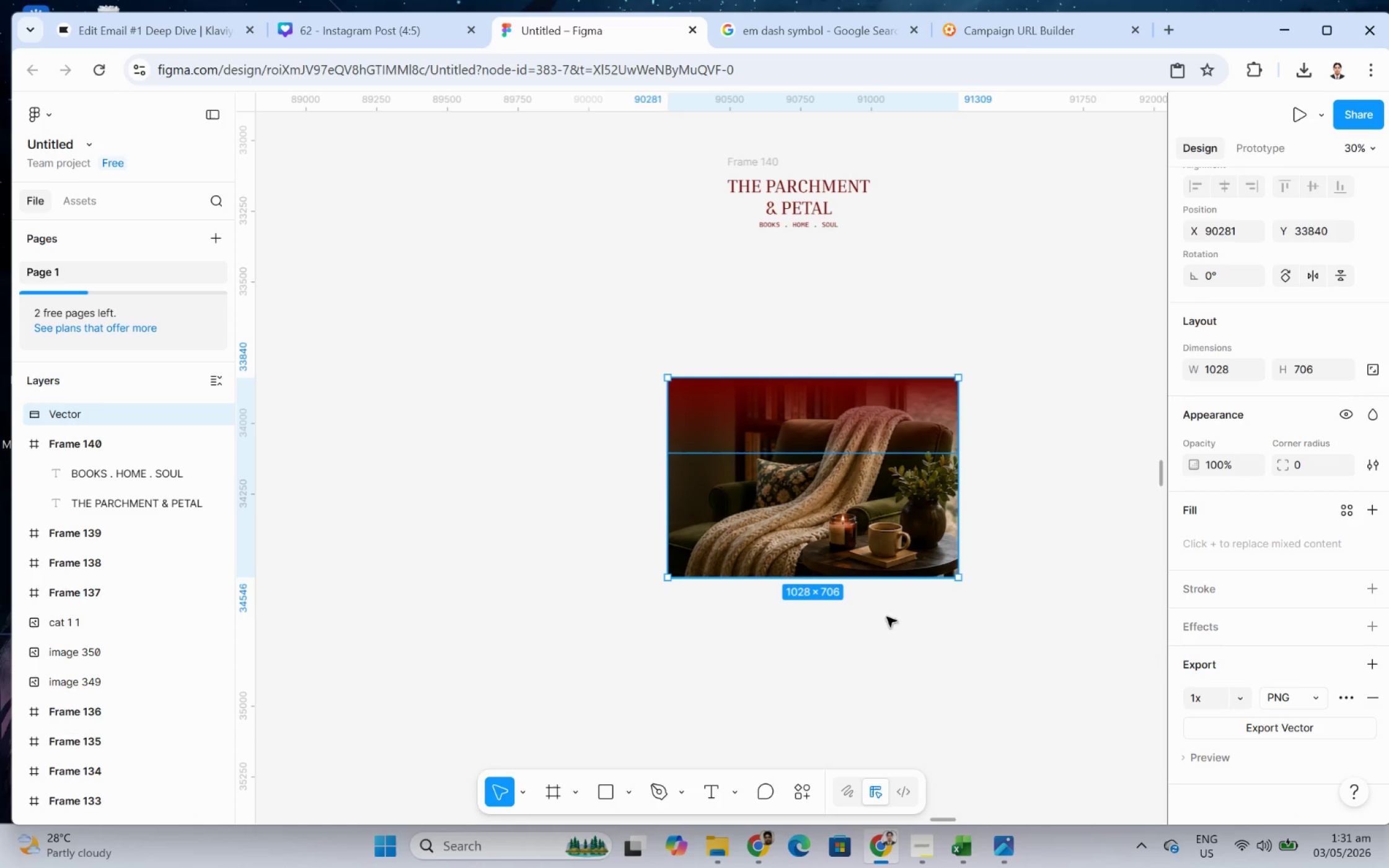 
left_click([862, 643])
 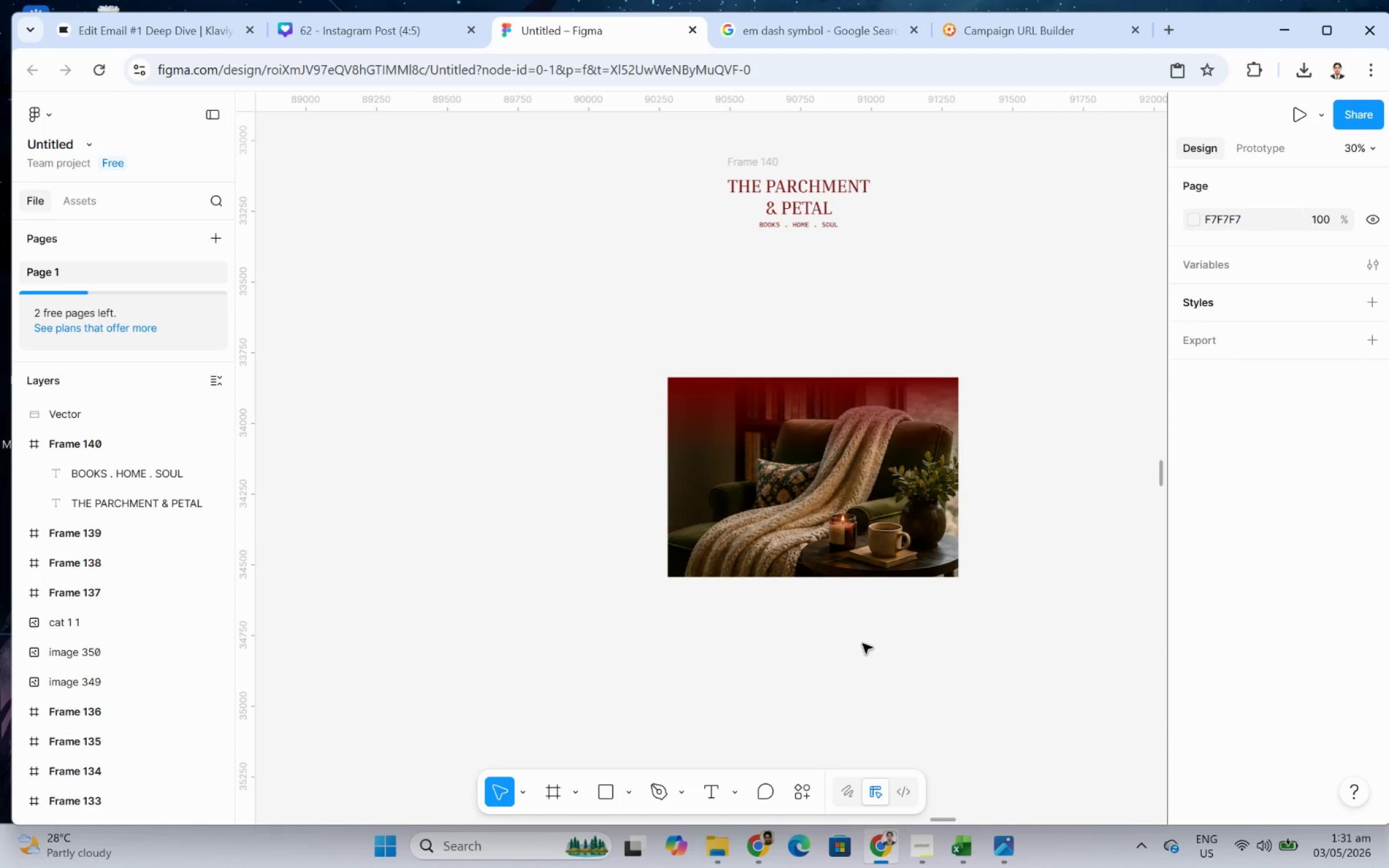 
scroll: coordinate [866, 625], scroll_direction: down, amount: 6.0
 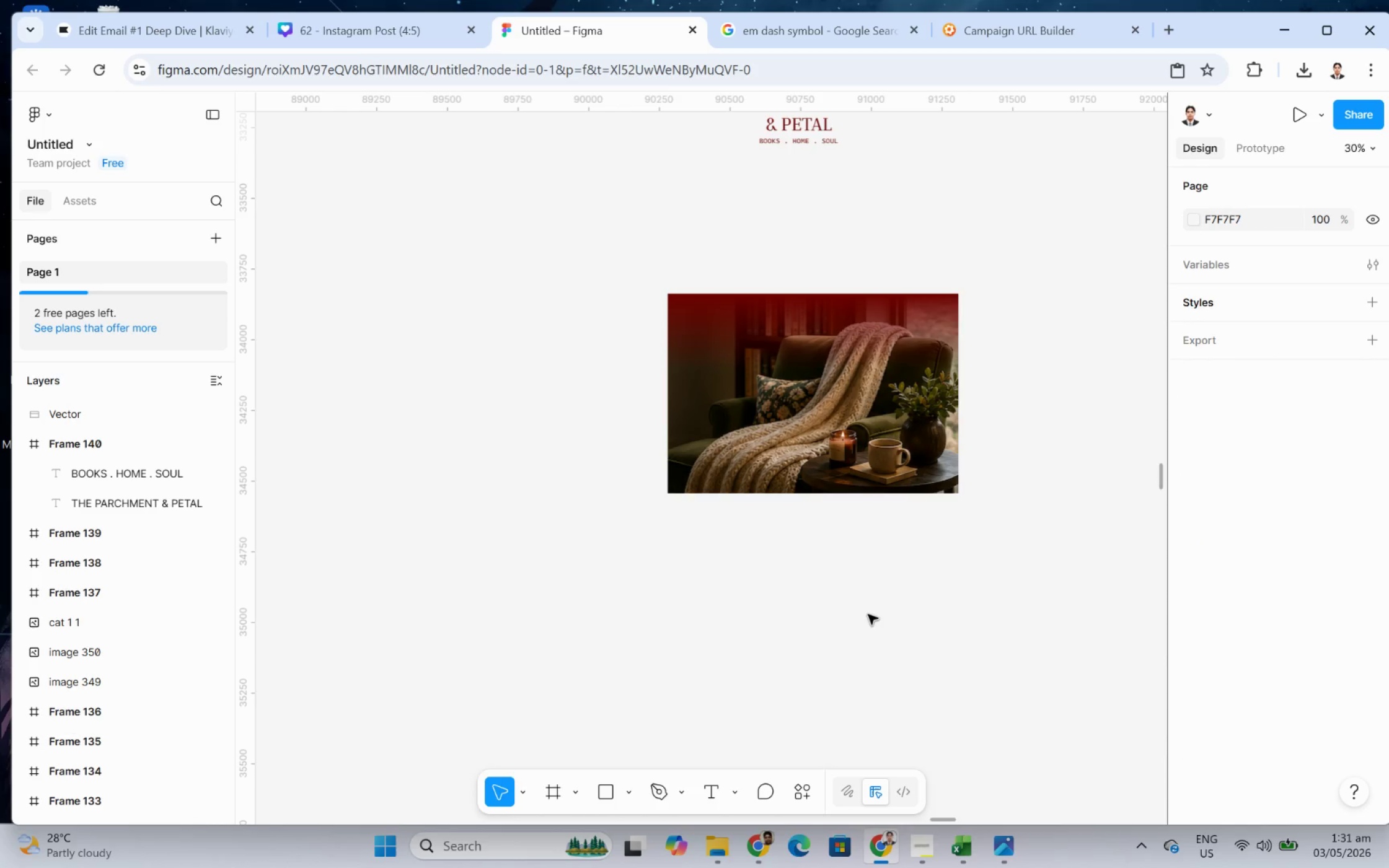 
key(Control+V)
 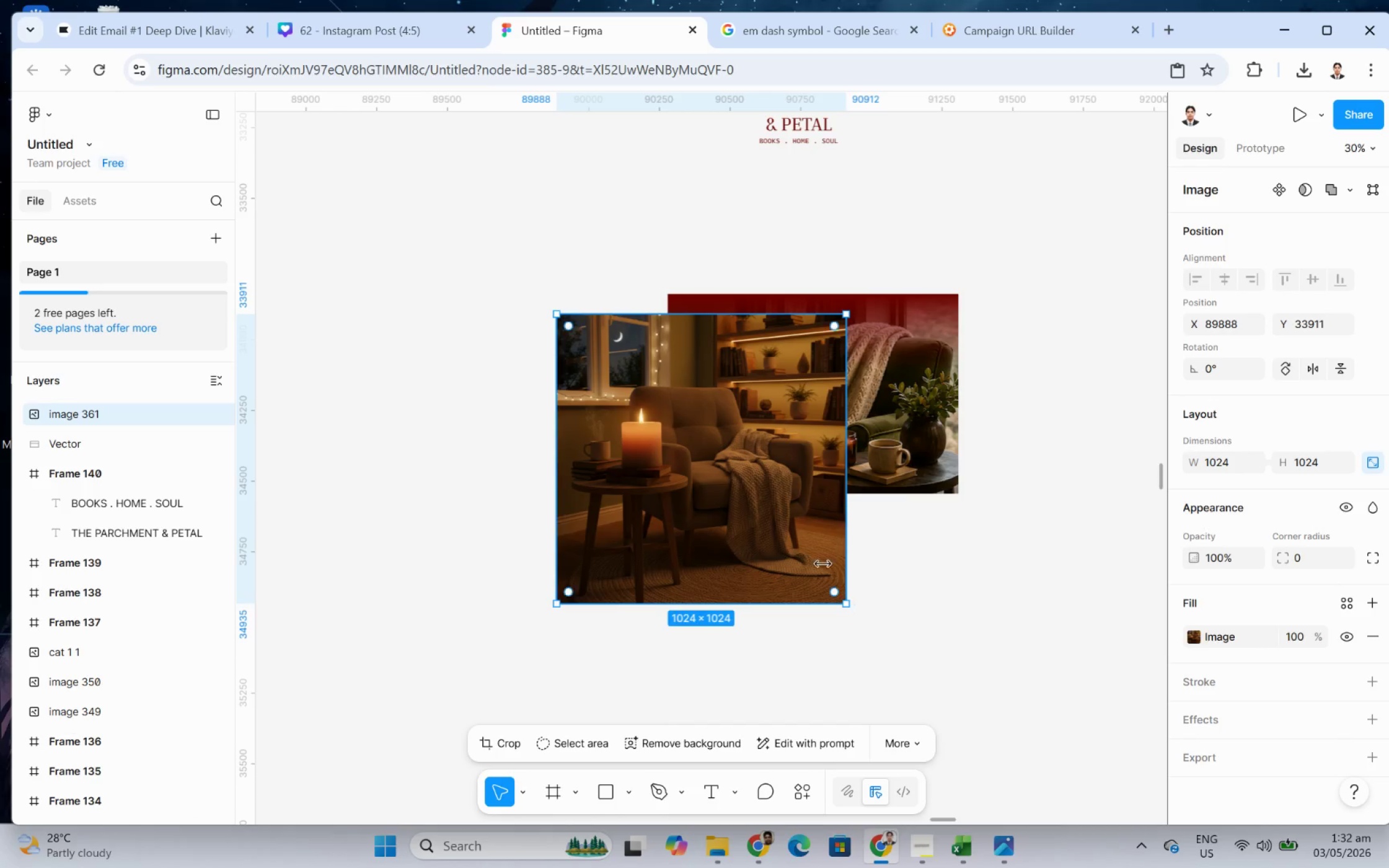 
left_click_drag(start_coordinate=[751, 494], to_coordinate=[860, 696])
 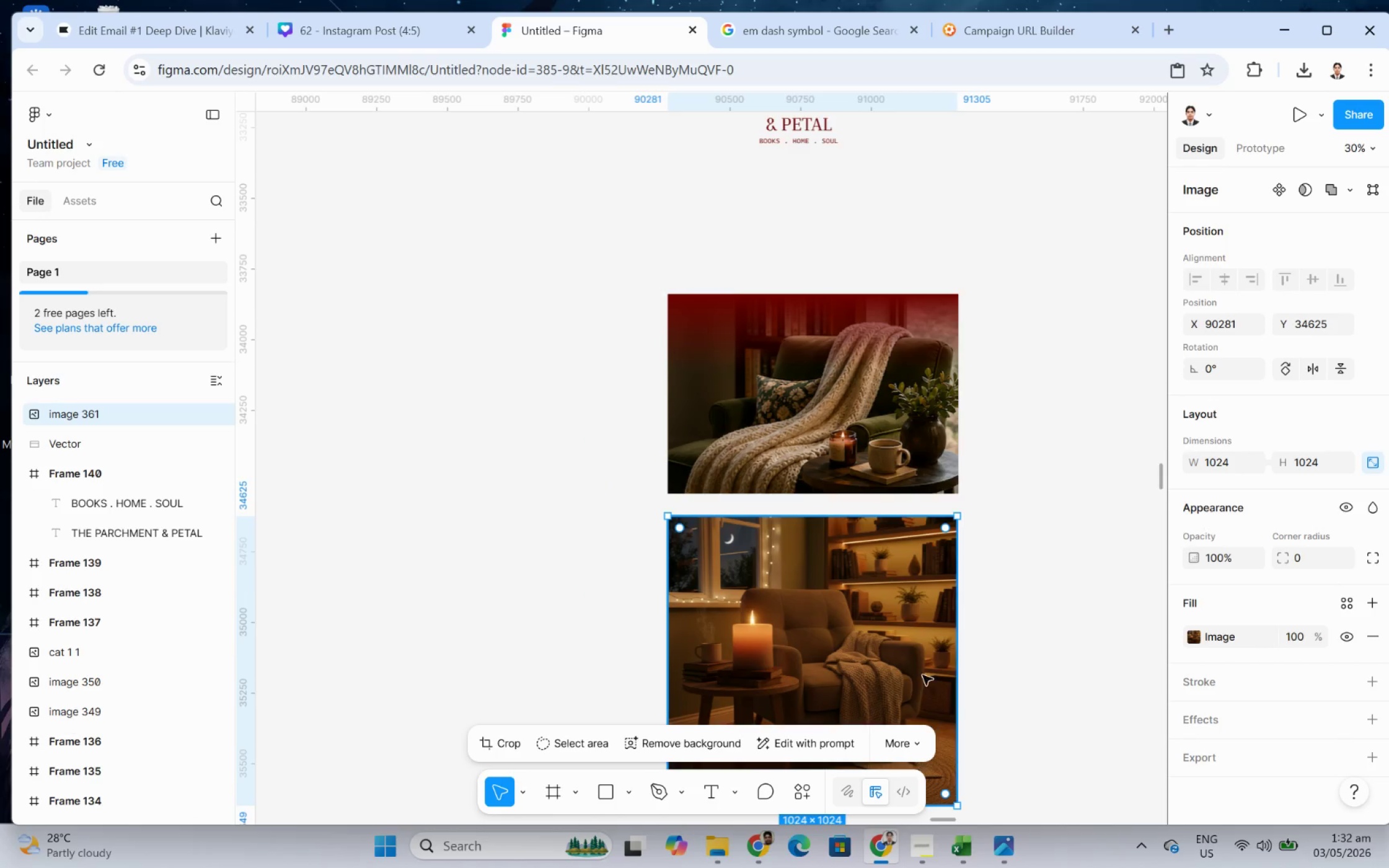 
scroll: coordinate [923, 675], scroll_direction: down, amount: 3.0
 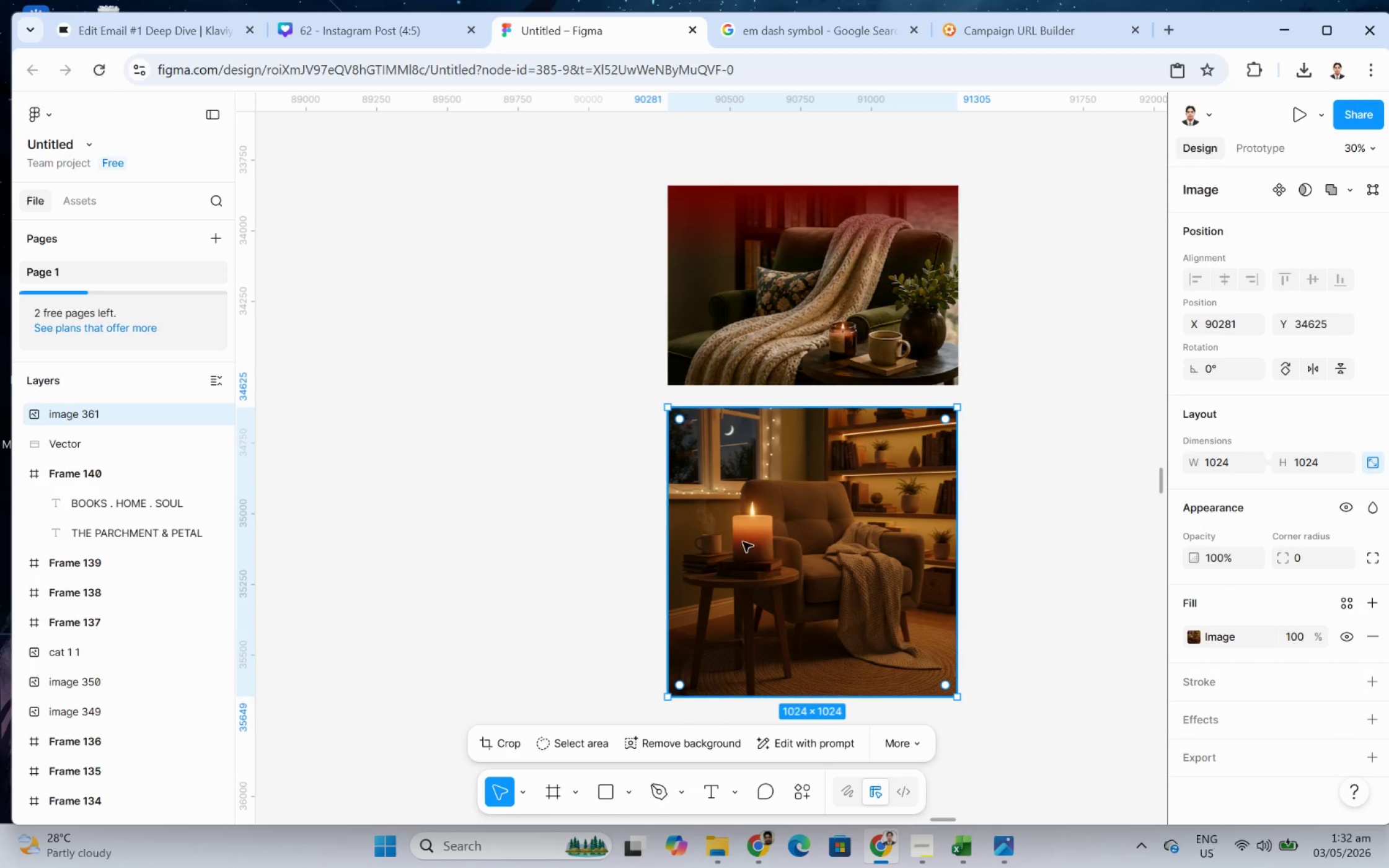 
left_click_drag(start_coordinate=[722, 537], to_coordinate=[586, 555])
 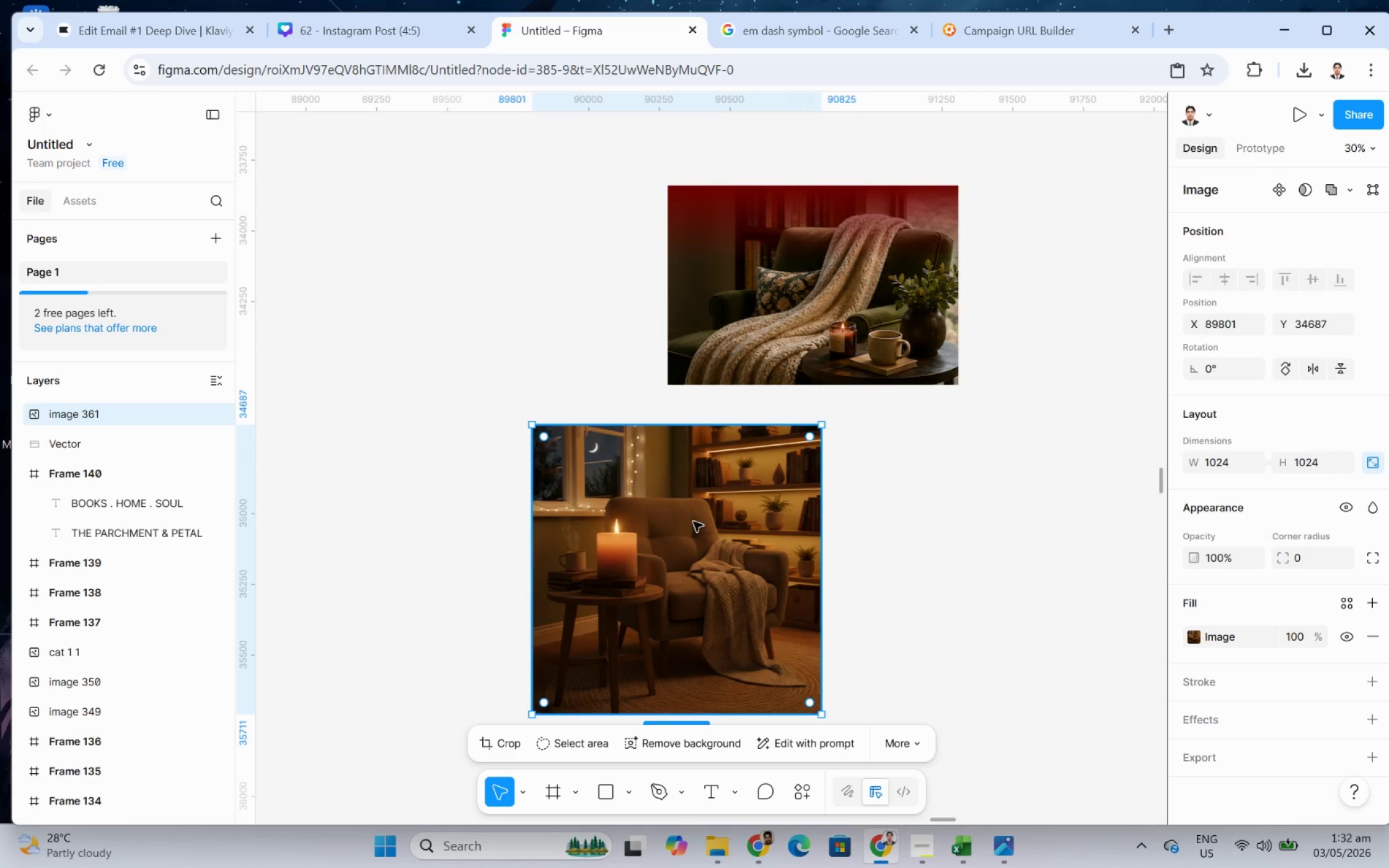 
wait(5.16)
 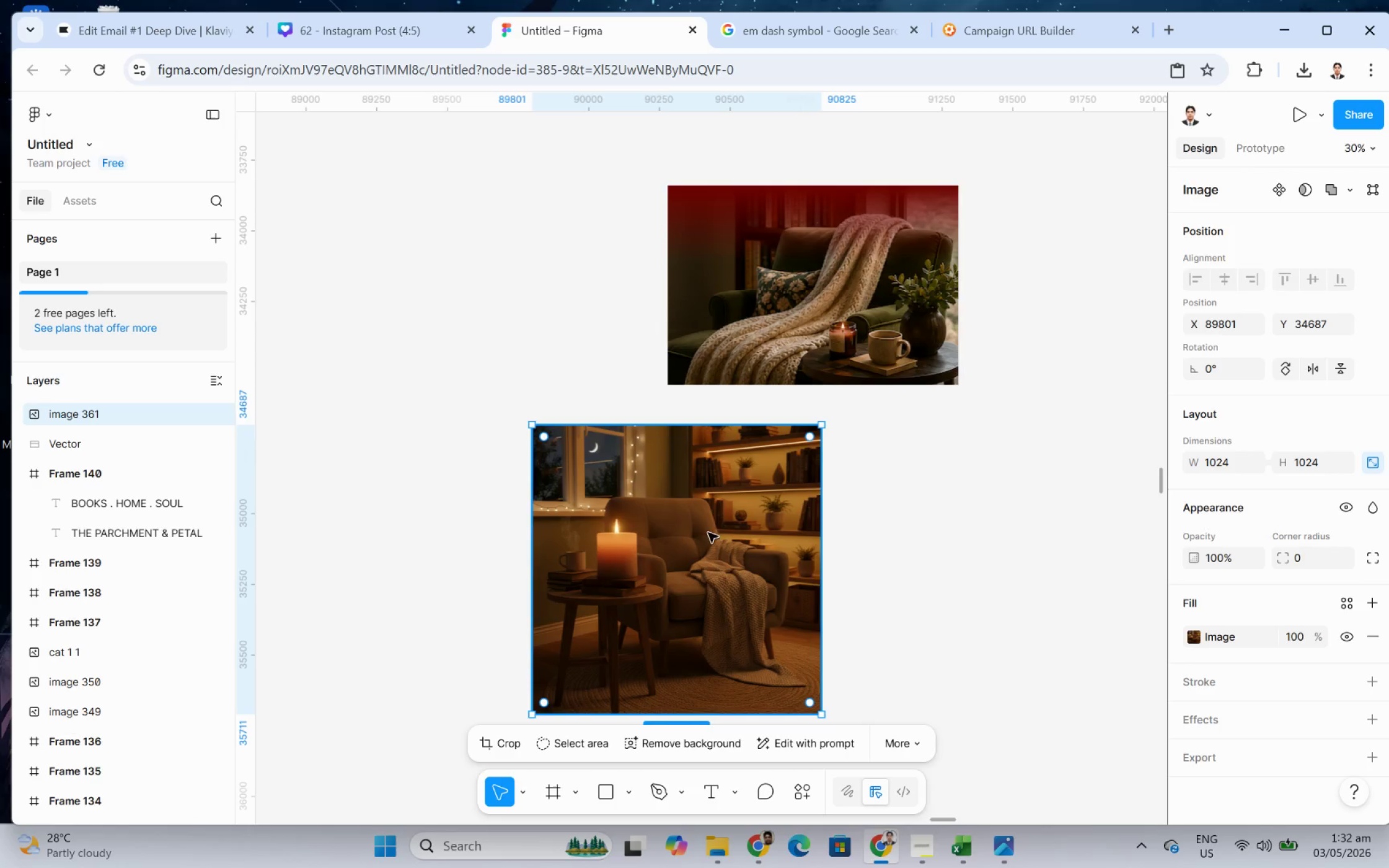 
left_click_drag(start_coordinate=[707, 514], to_coordinate=[769, 512])
 